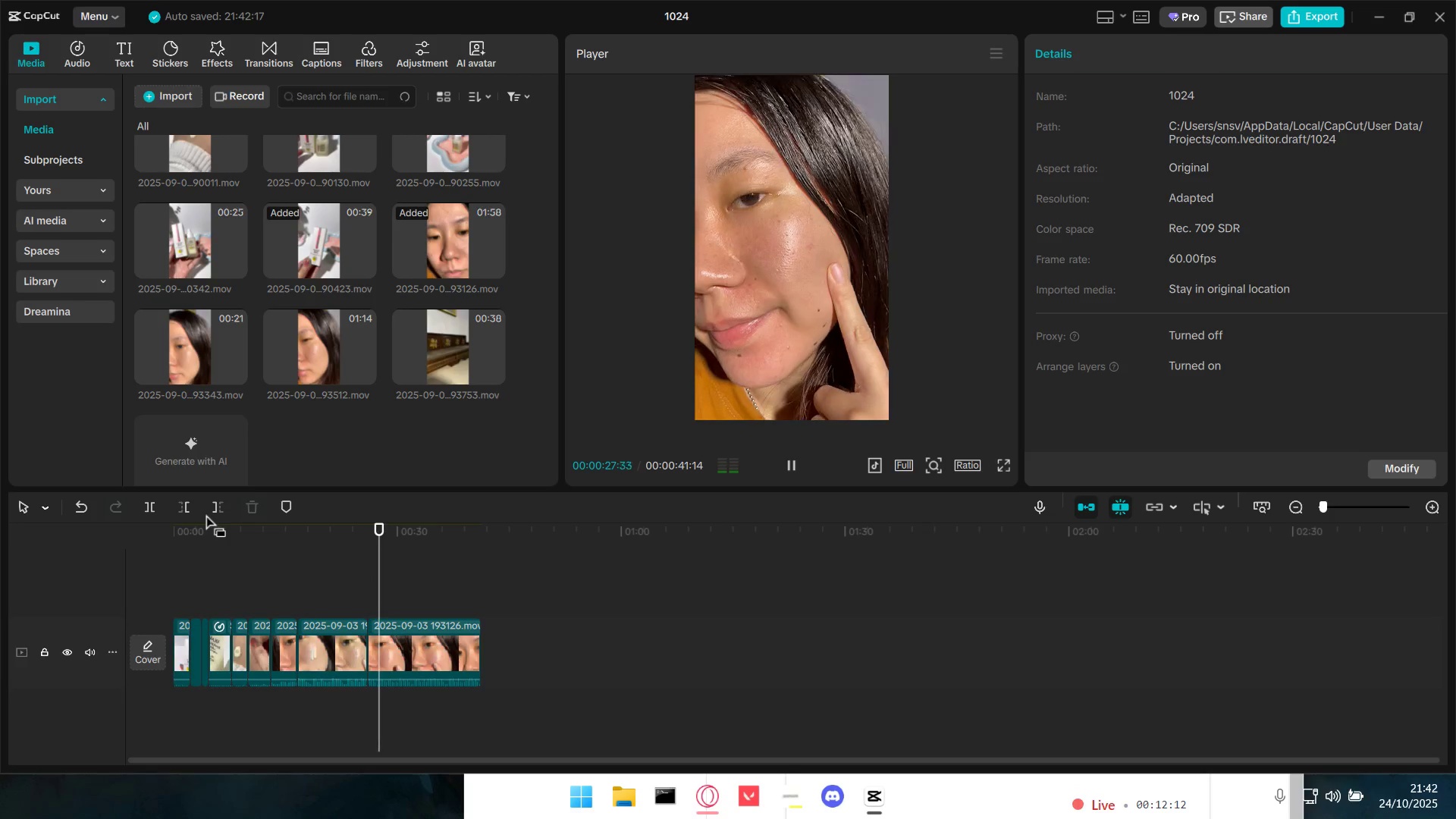 
key(Space)
 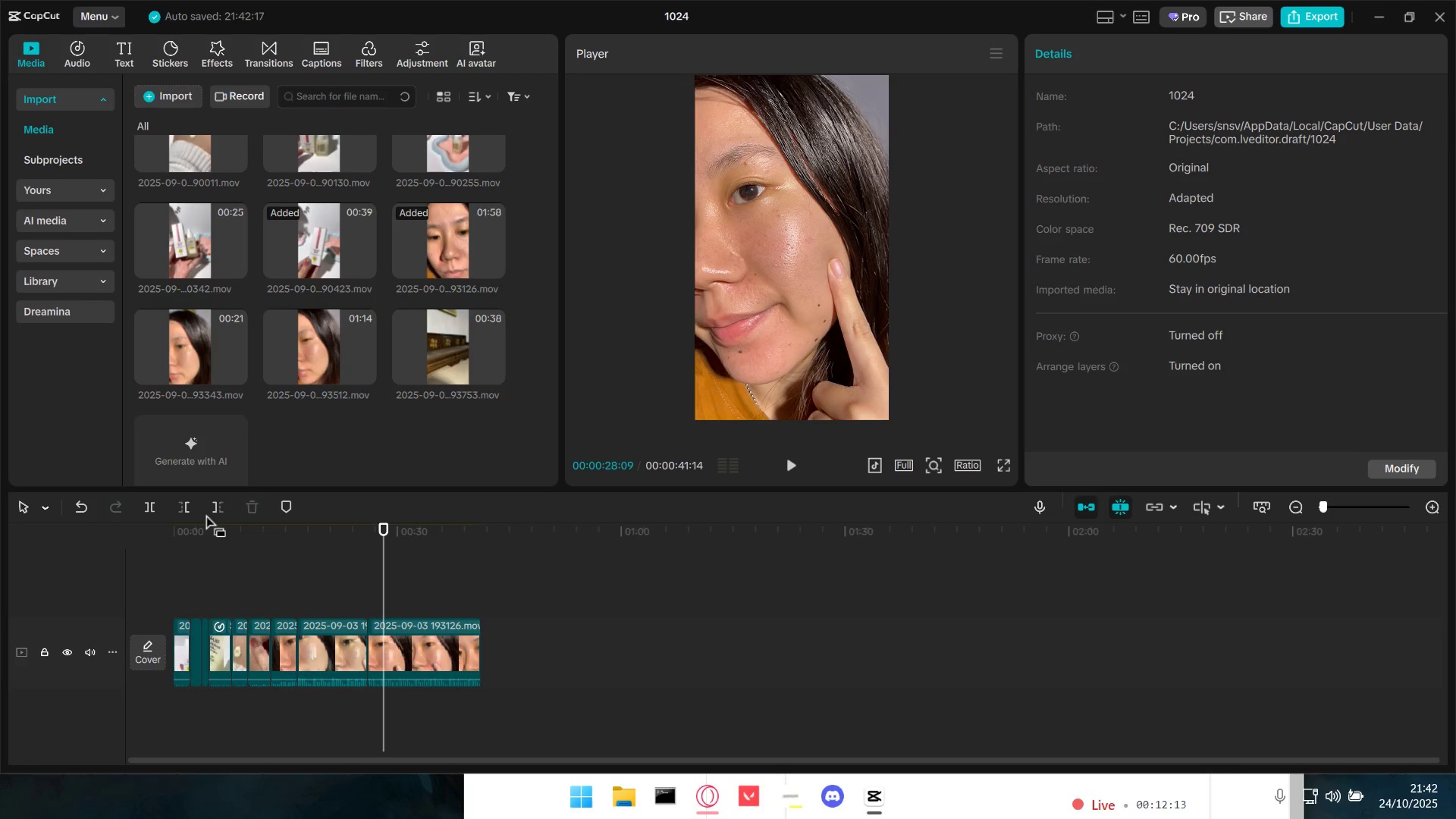 
key(Space)
 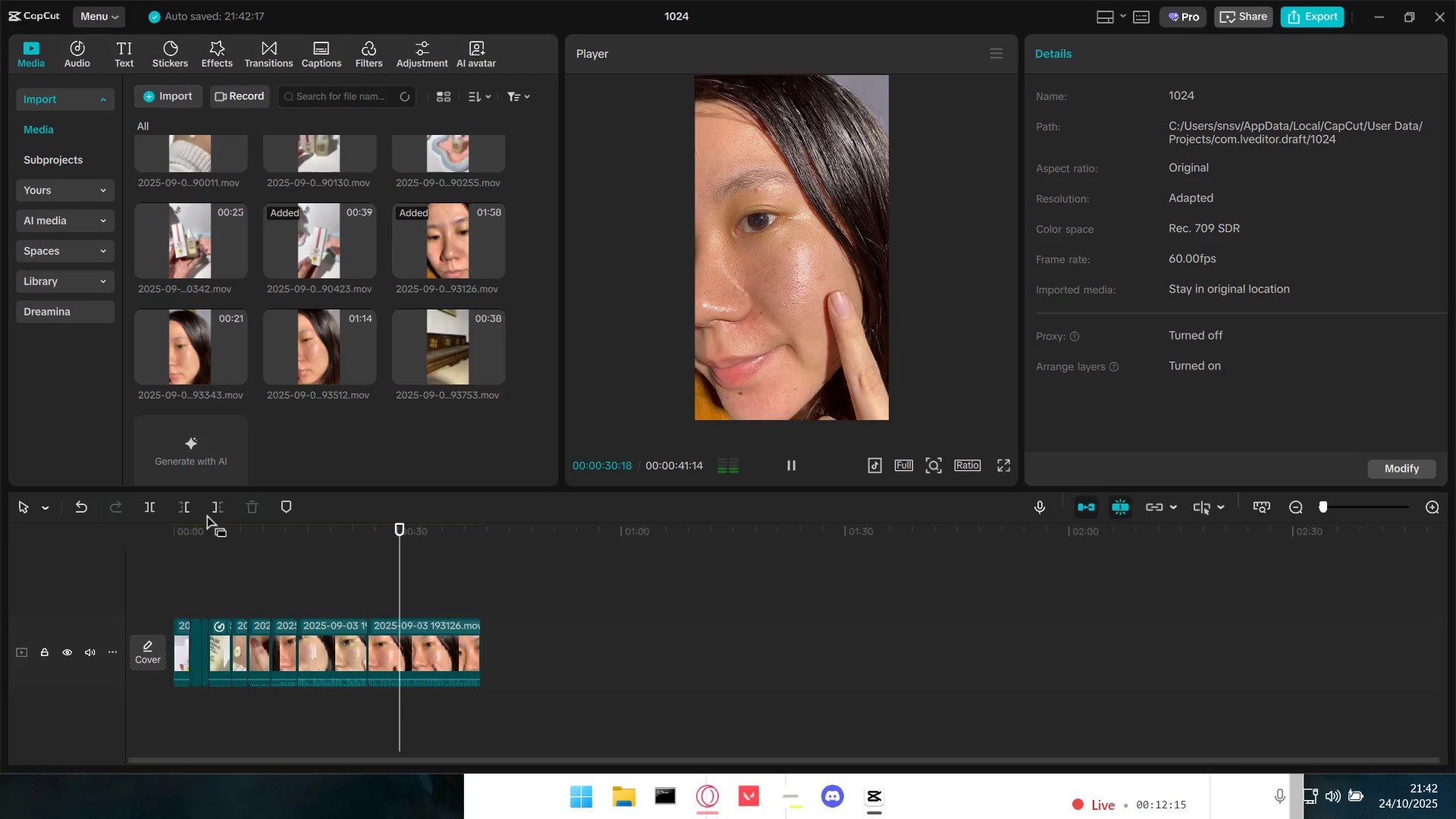 
key(Space)
 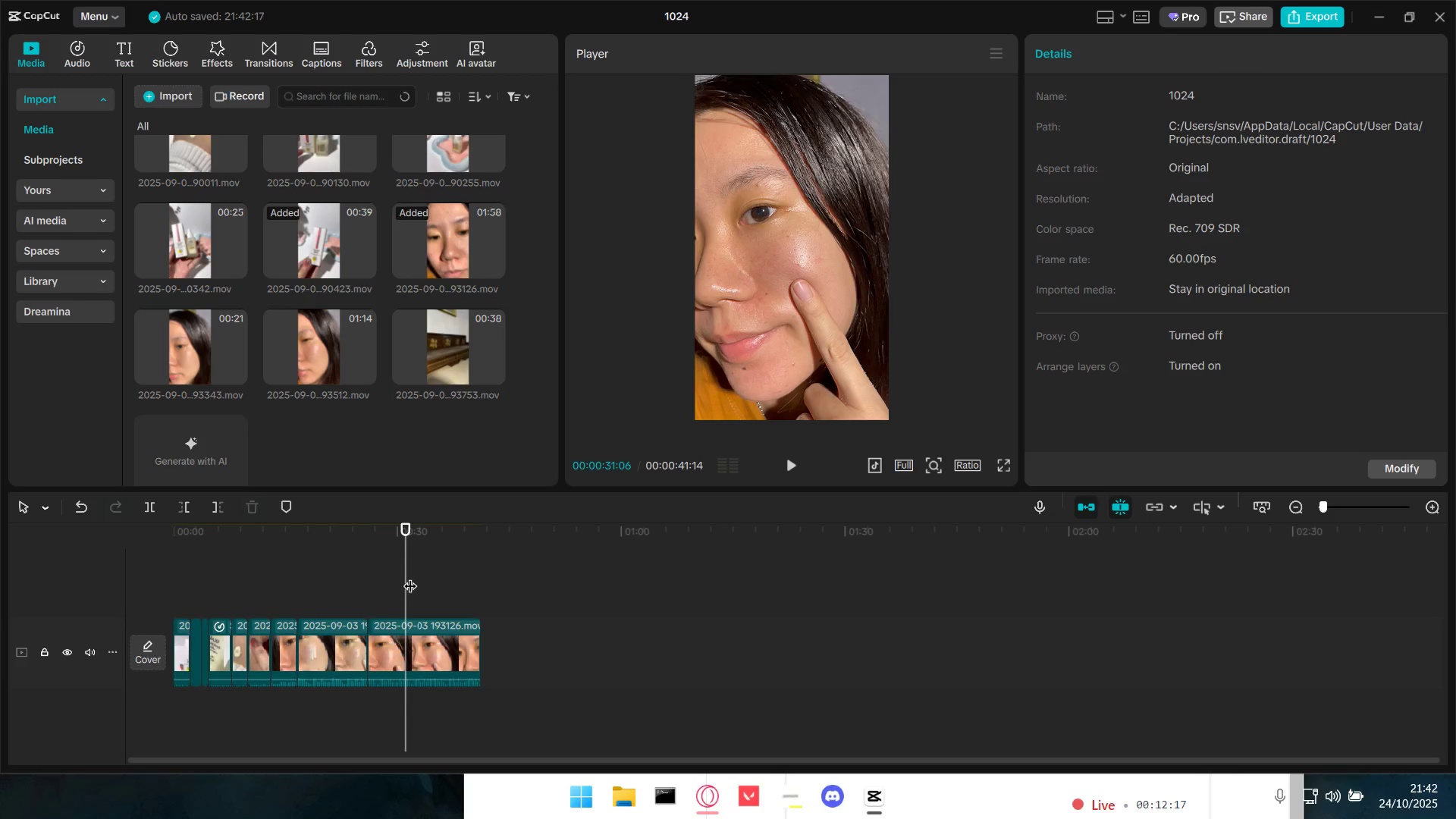 
left_click_drag(start_coordinate=[401, 577], to_coordinate=[394, 577])
 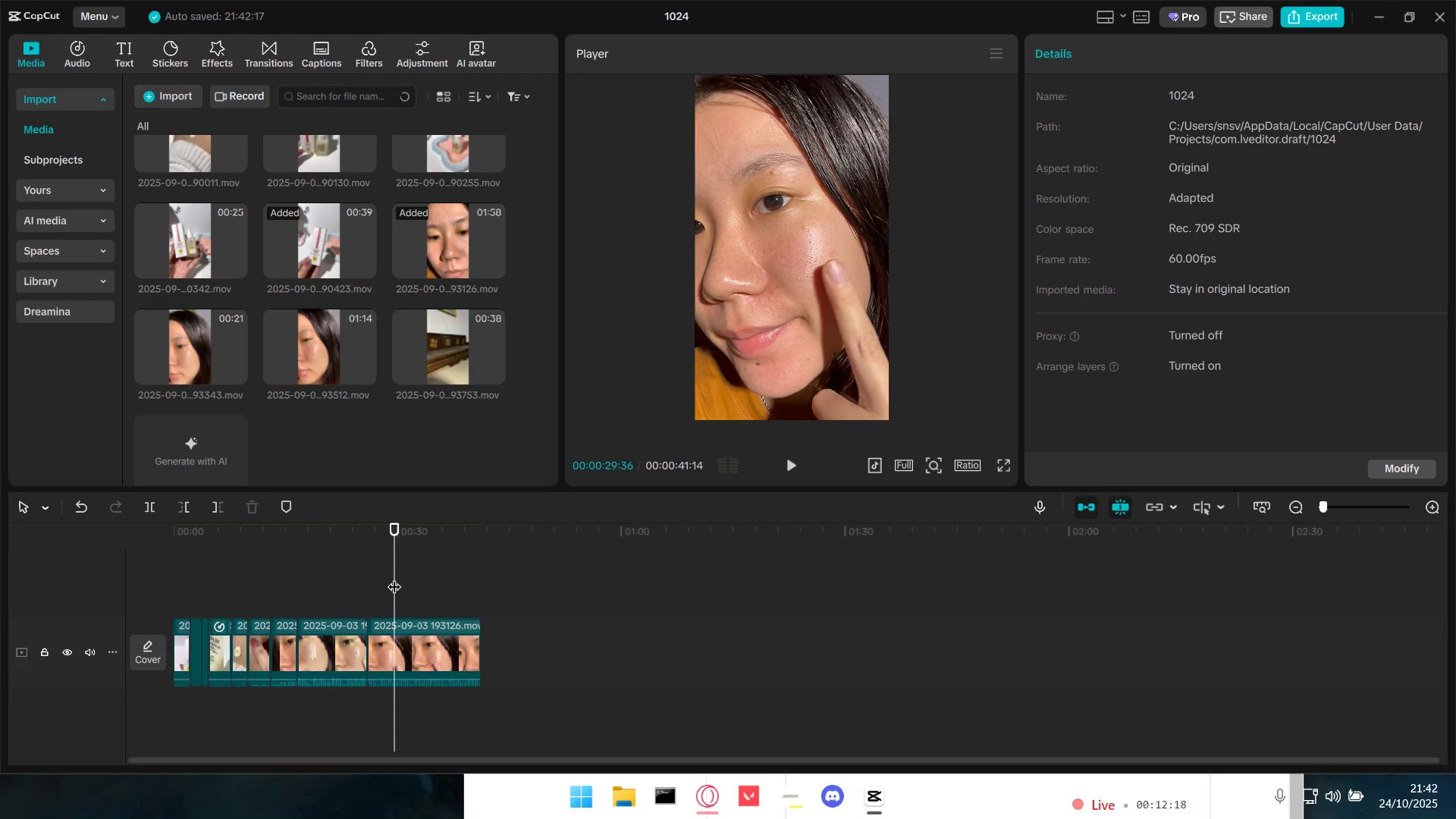 
key(Space)
 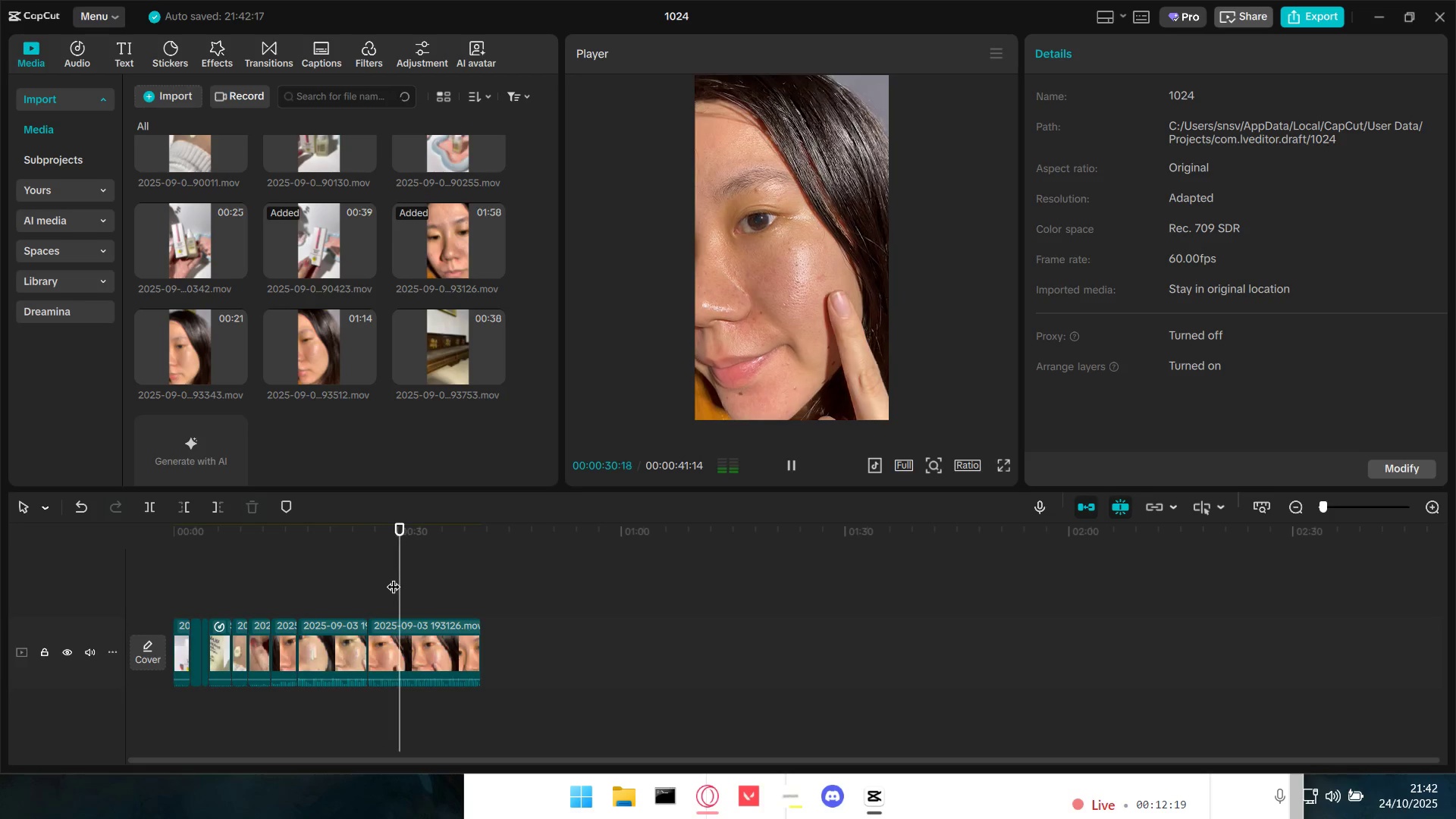 
key(Space)
 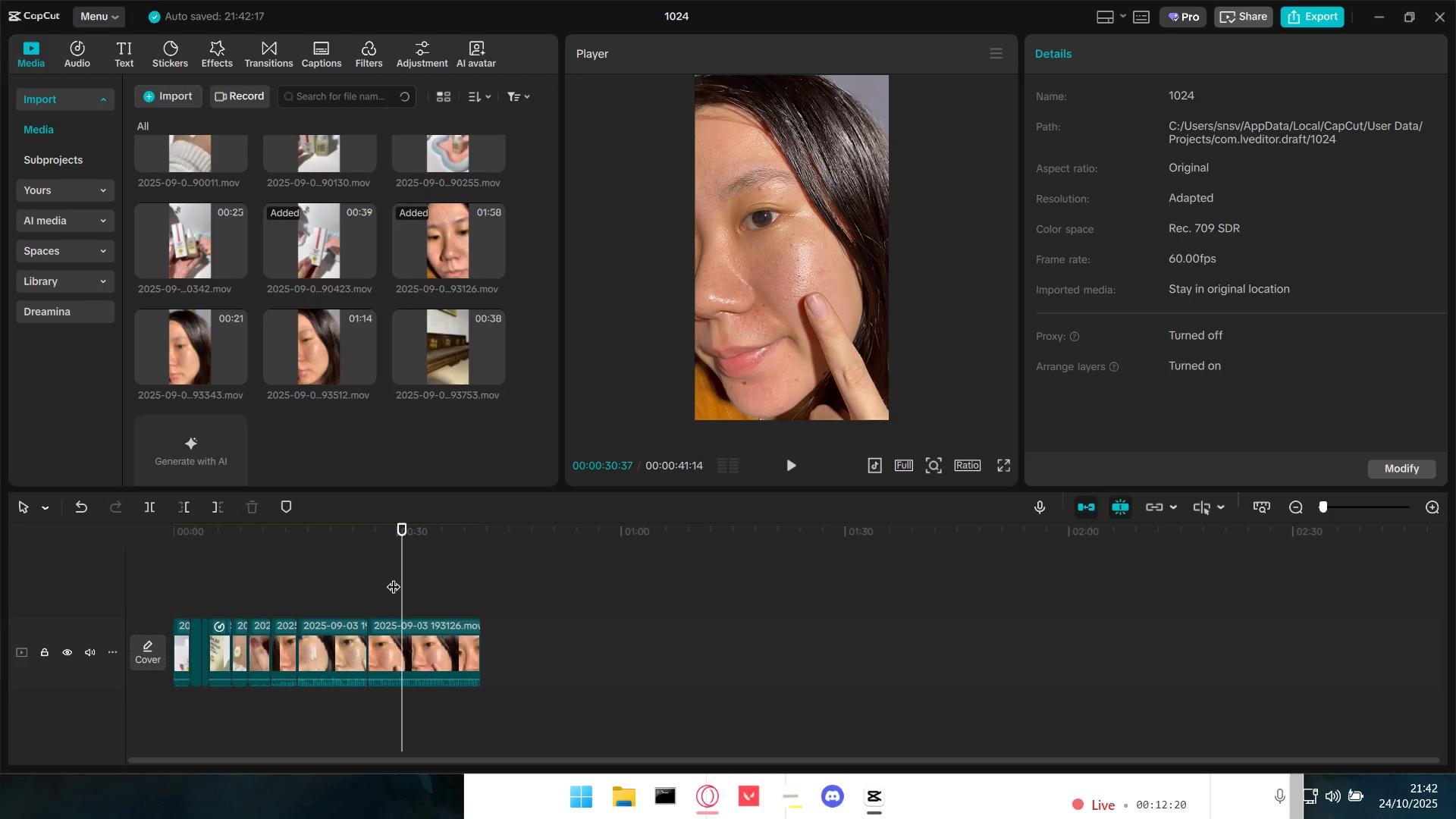 
left_click_drag(start_coordinate=[397, 576], to_coordinate=[393, 575])
 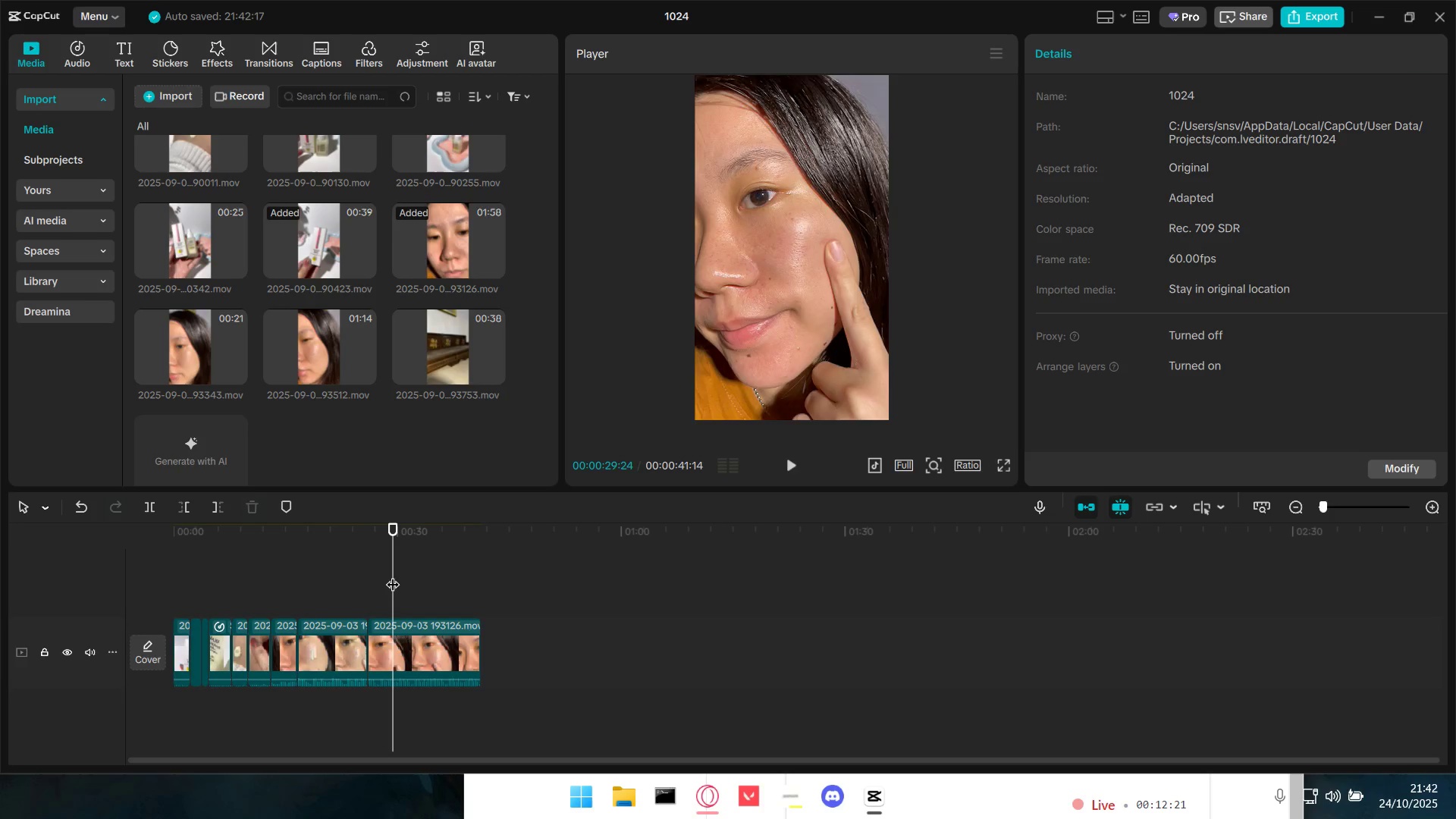 
key(Space)
 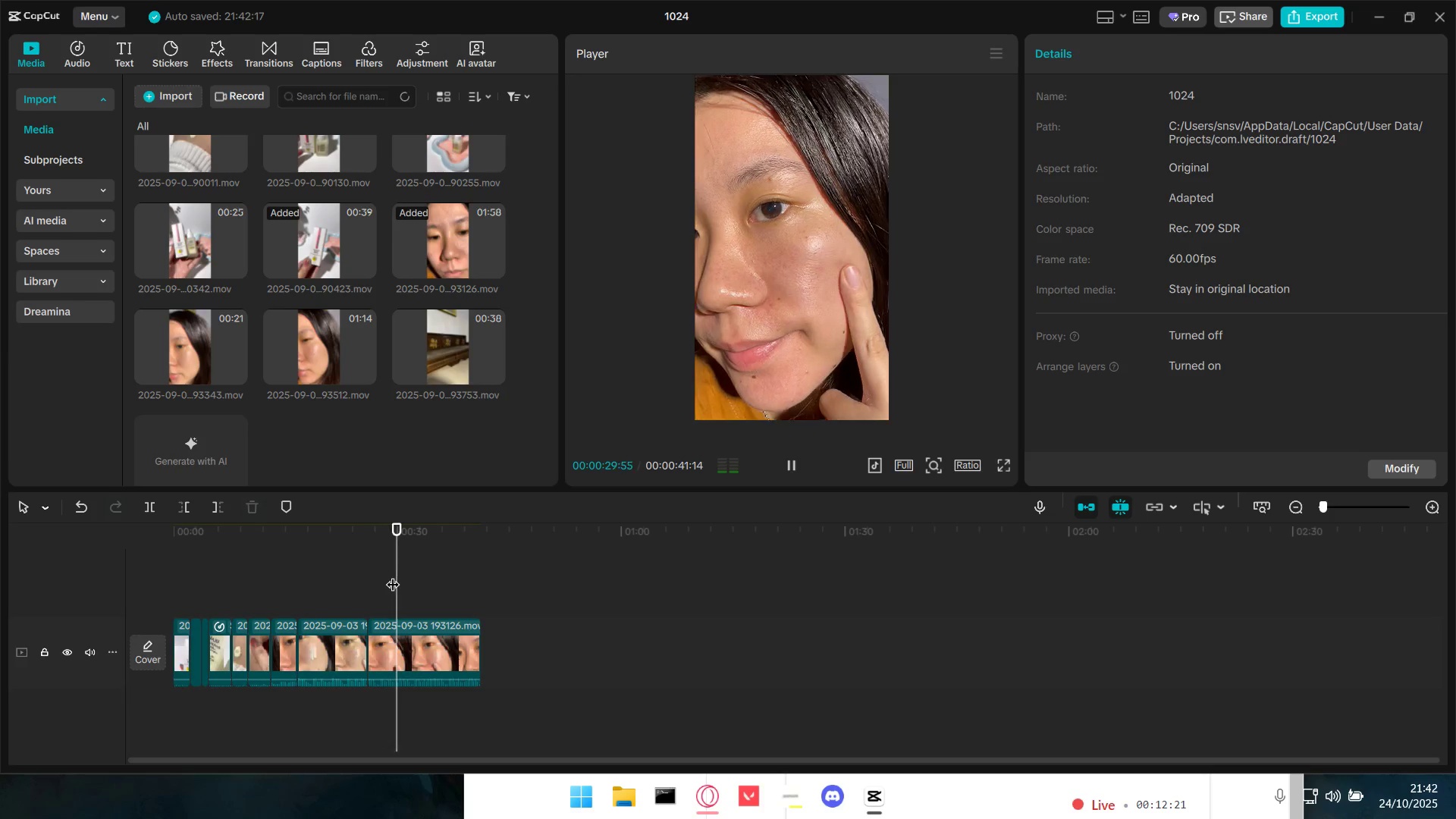 
key(Space)
 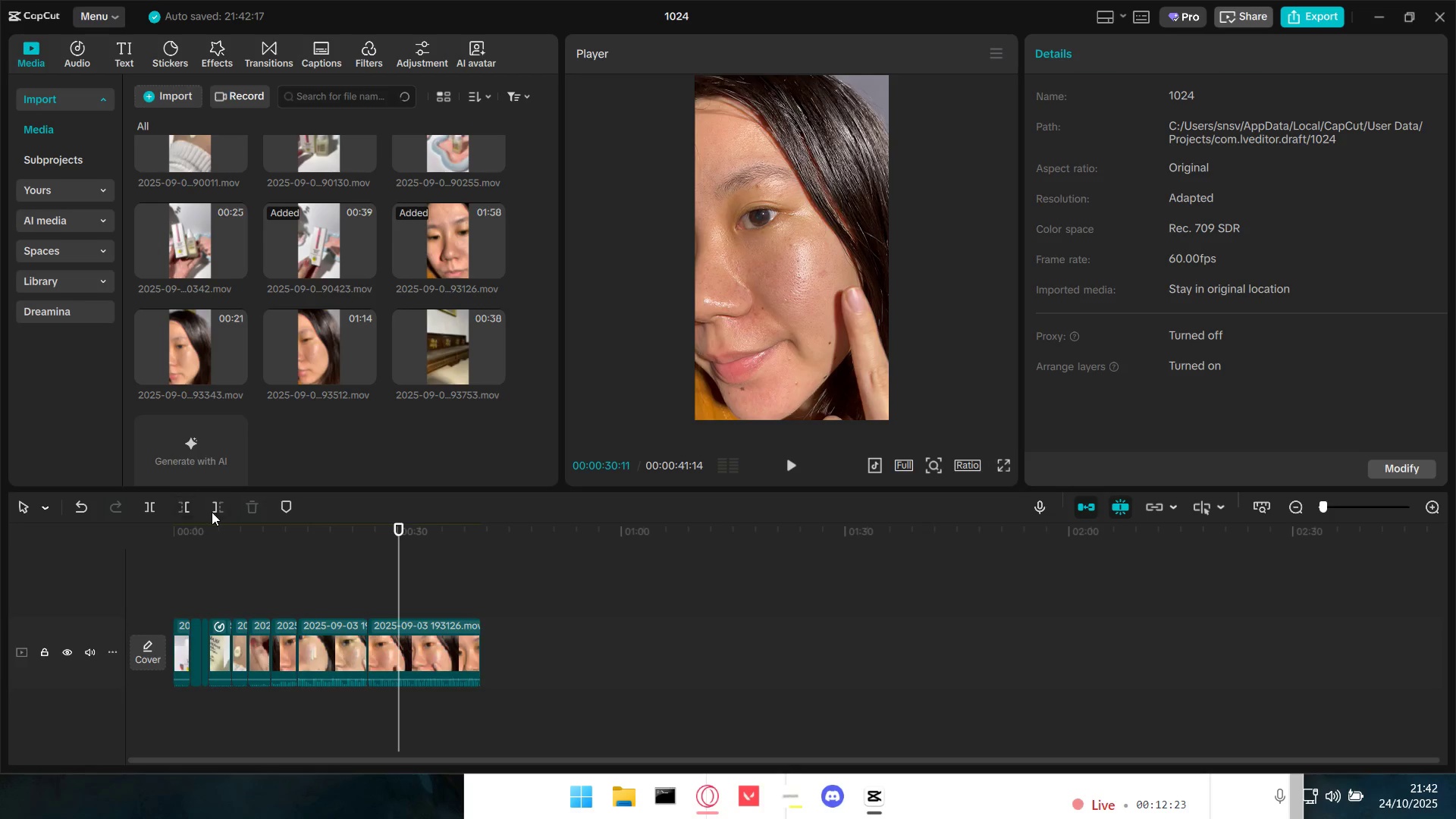 
left_click([216, 512])
 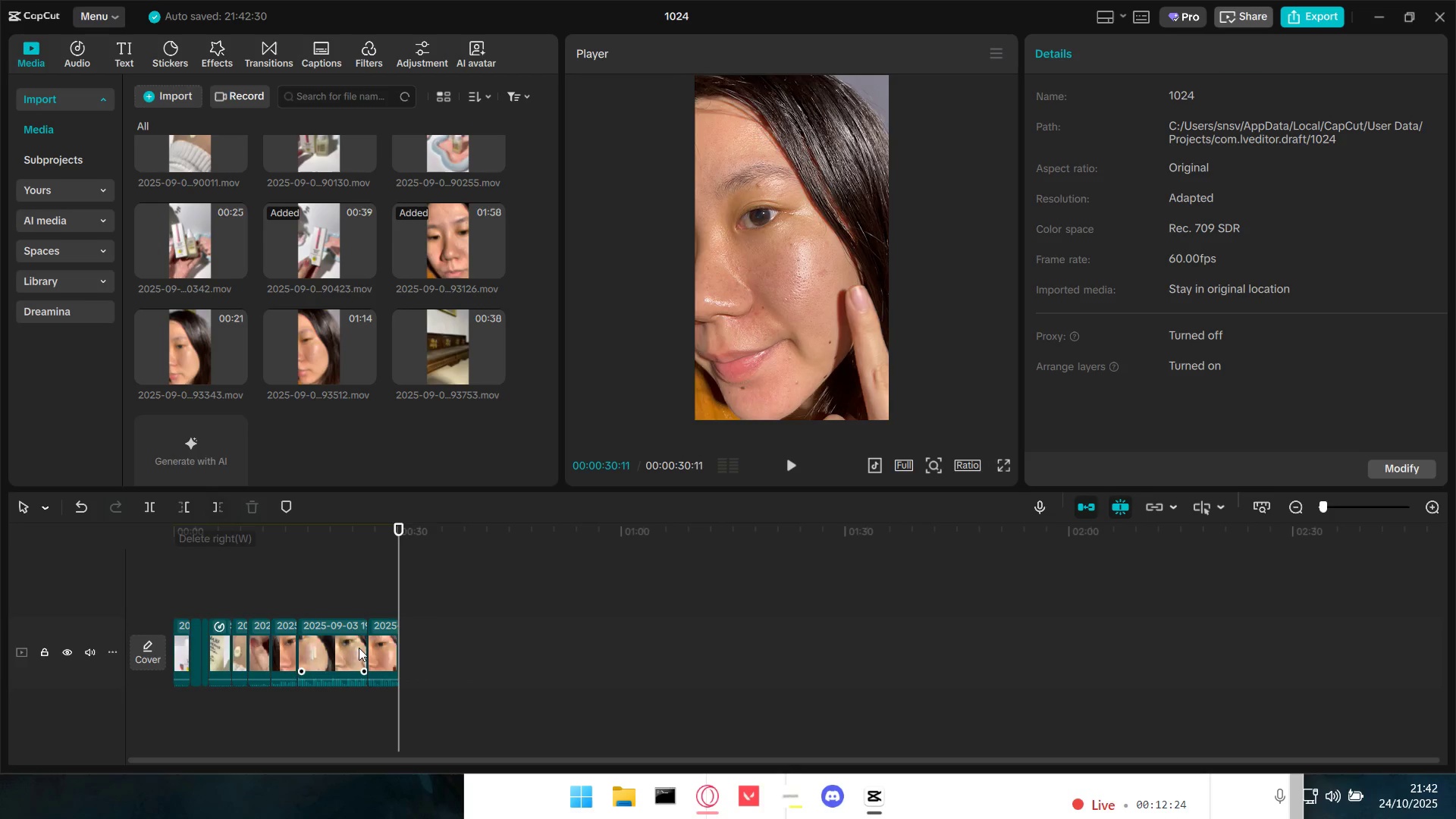 
hold_key(key=ControlLeft, duration=0.47)
scroll: coordinate [399, 672], scroll_direction: up, amount: 5.0
 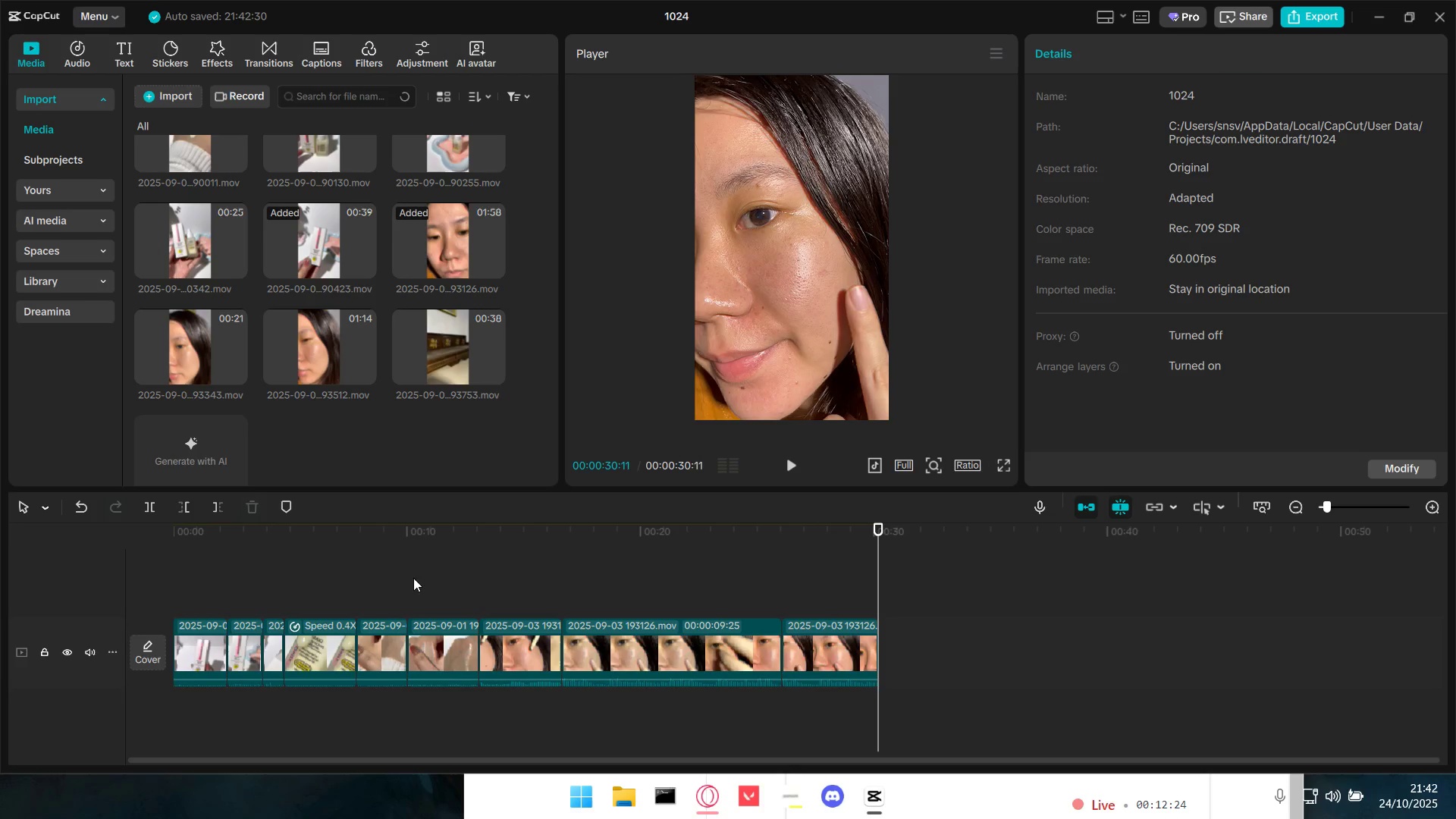 
left_click([413, 578])
 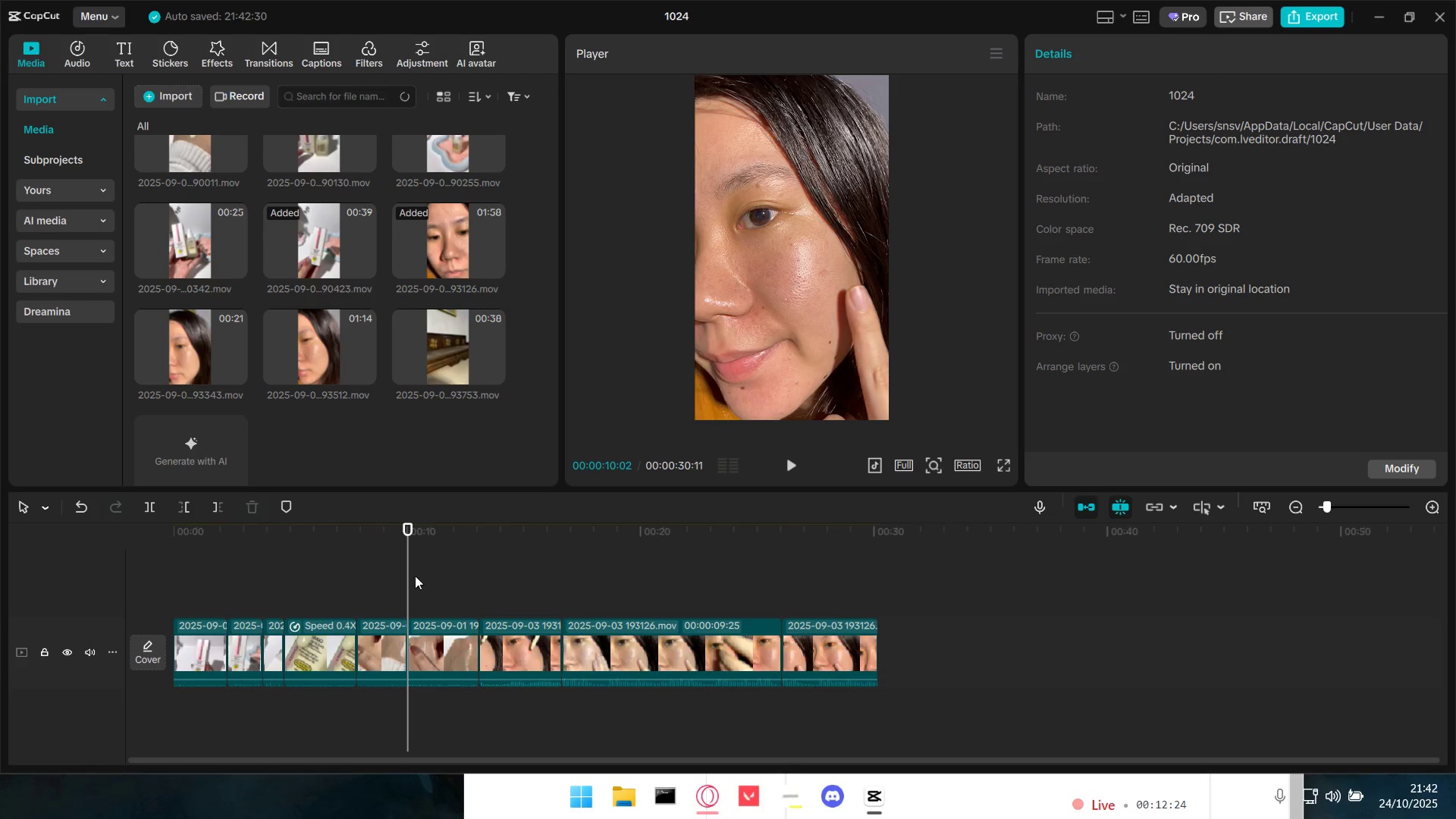 
left_click_drag(start_coordinate=[413, 576], to_coordinate=[73, 541])
 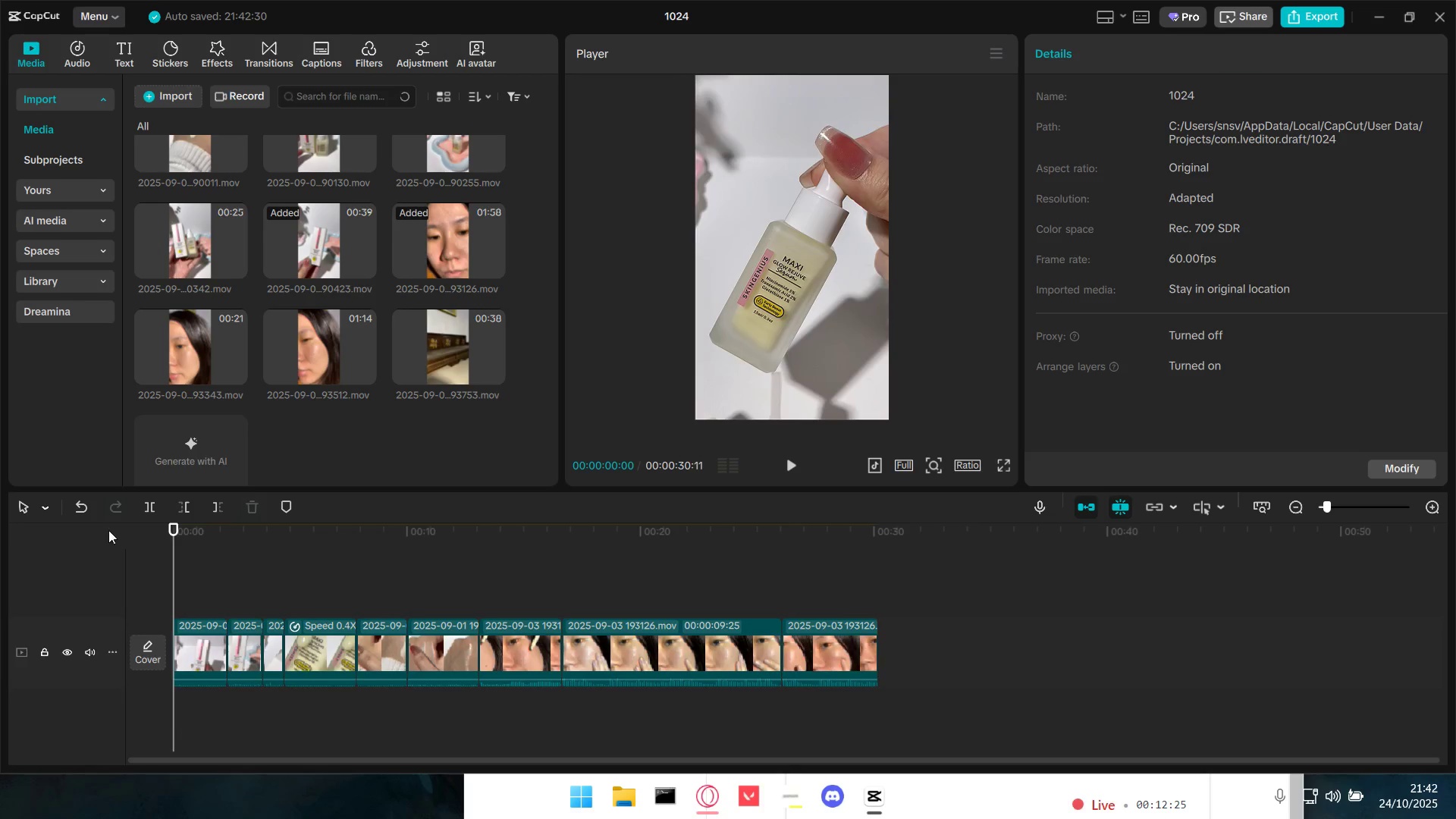 
key(Space)
 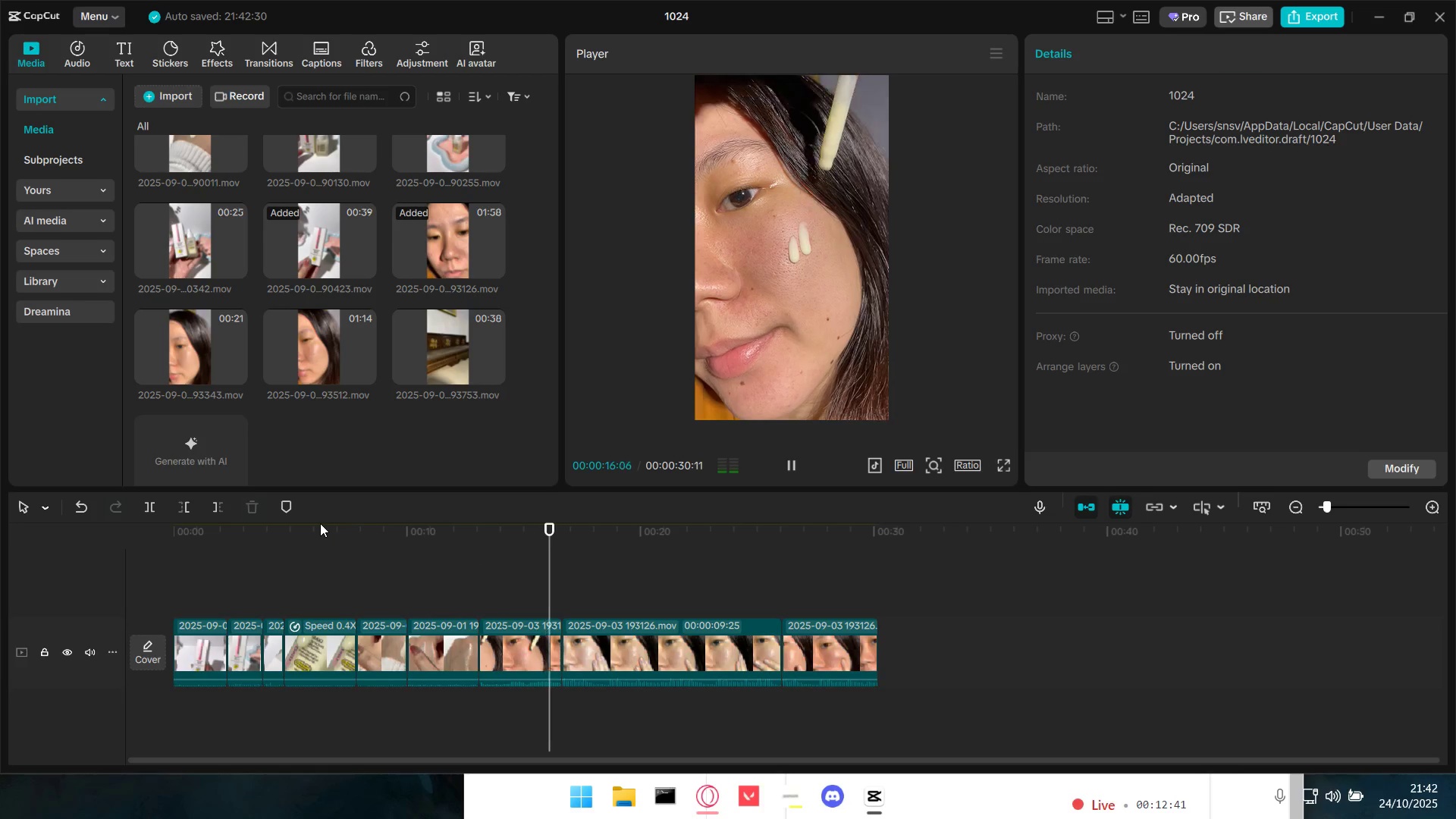 
wait(21.15)
 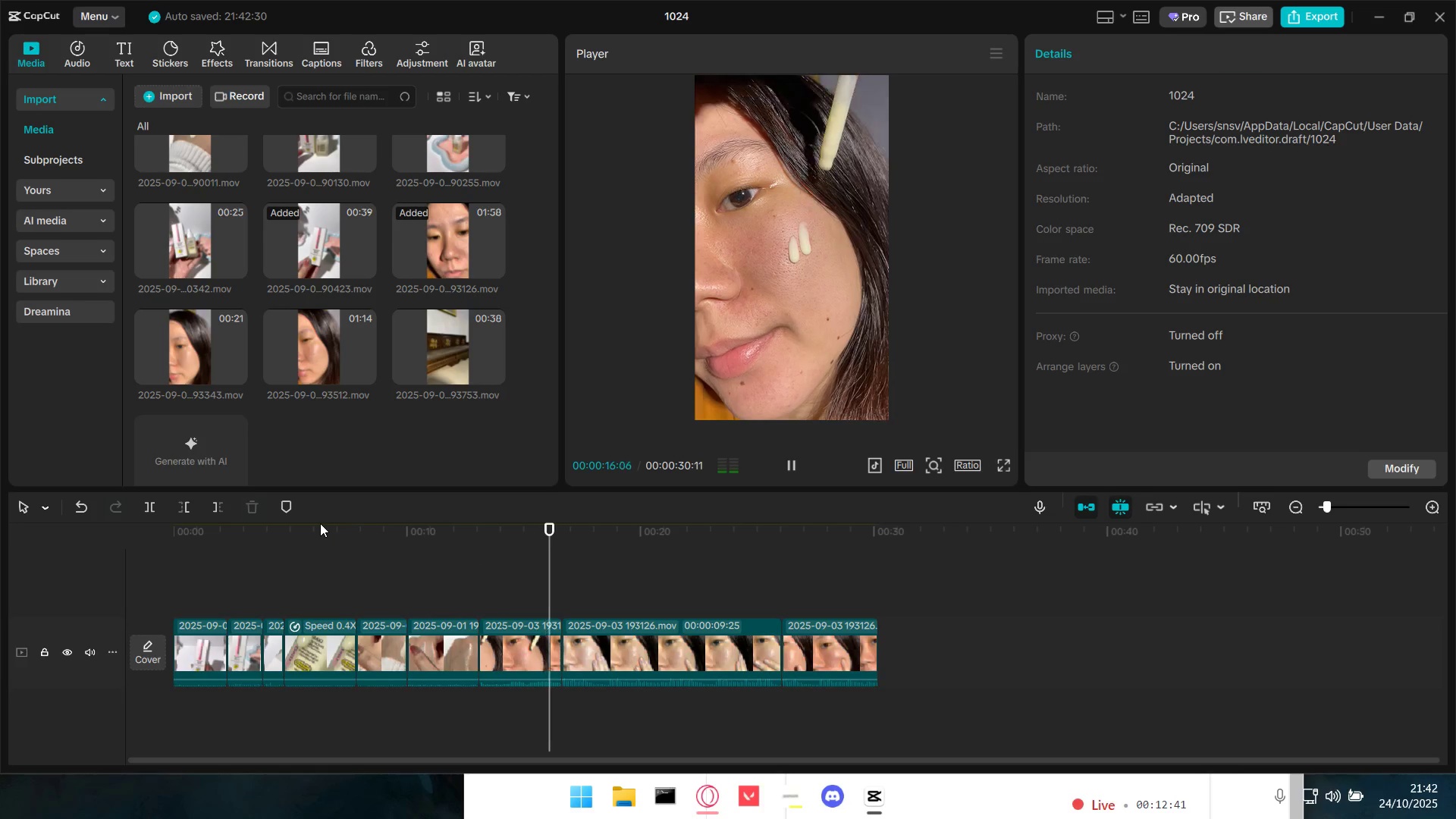 
key(Space)
 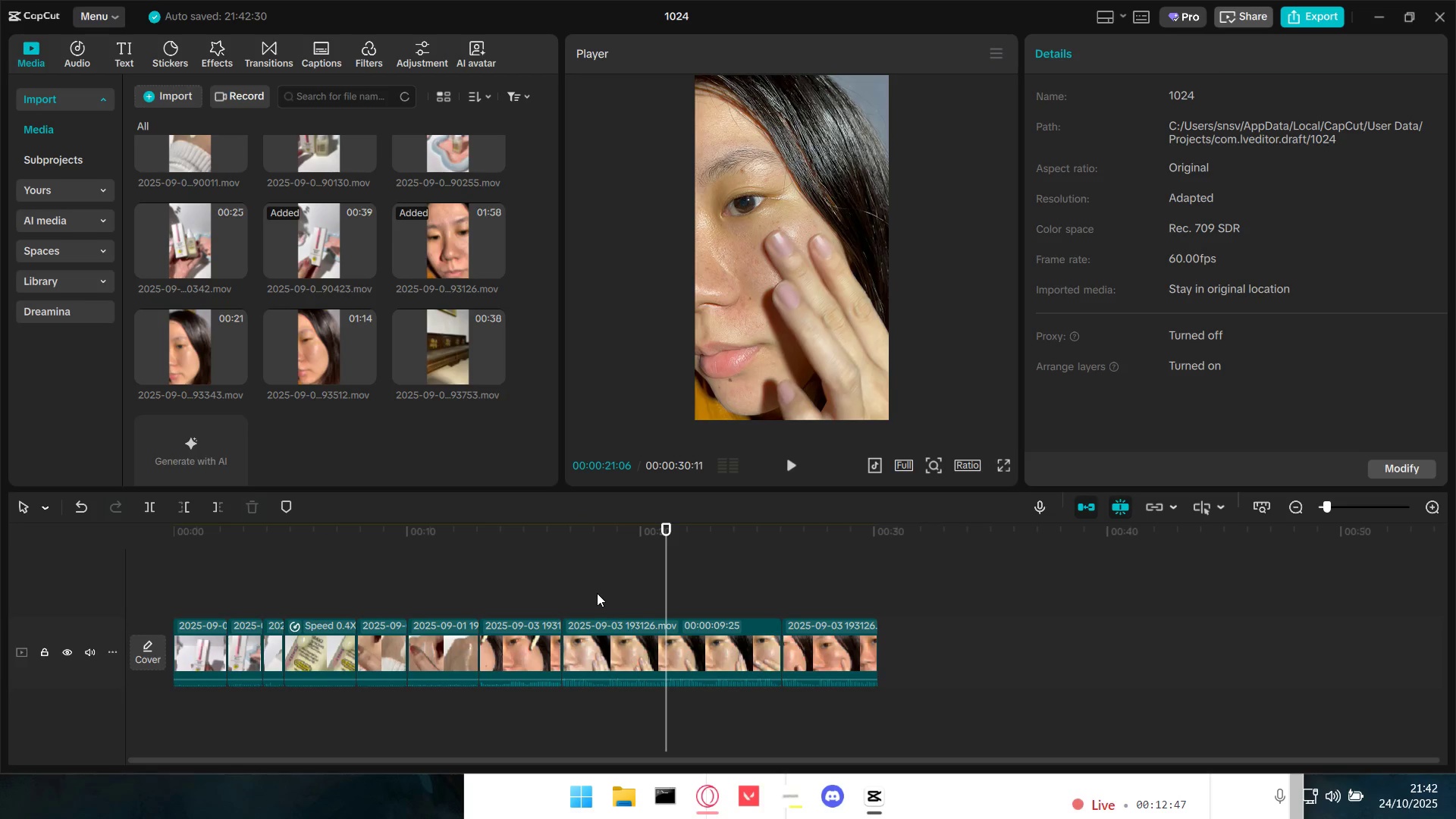 
left_click([610, 598])
 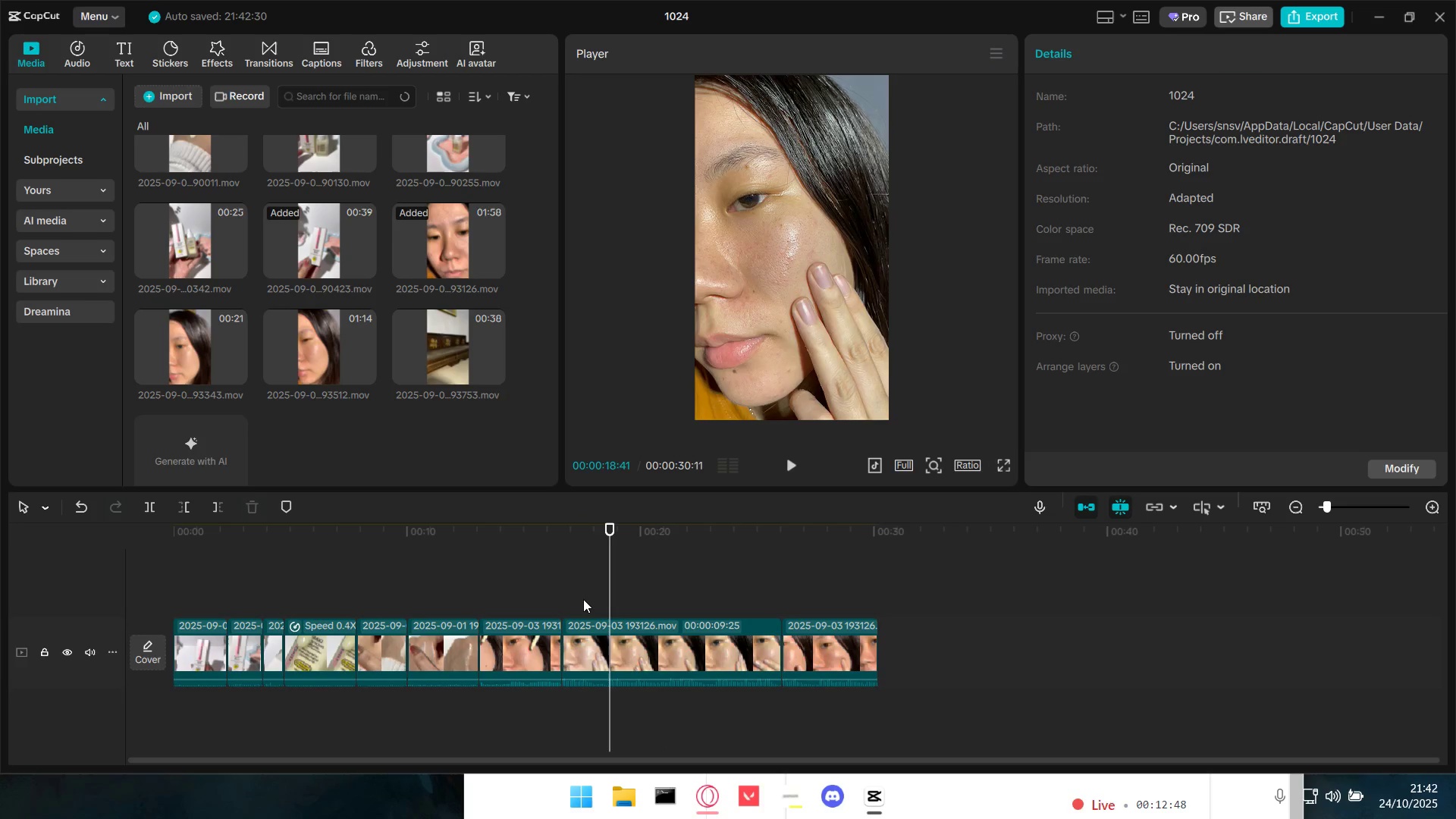 
double_click([582, 599])
 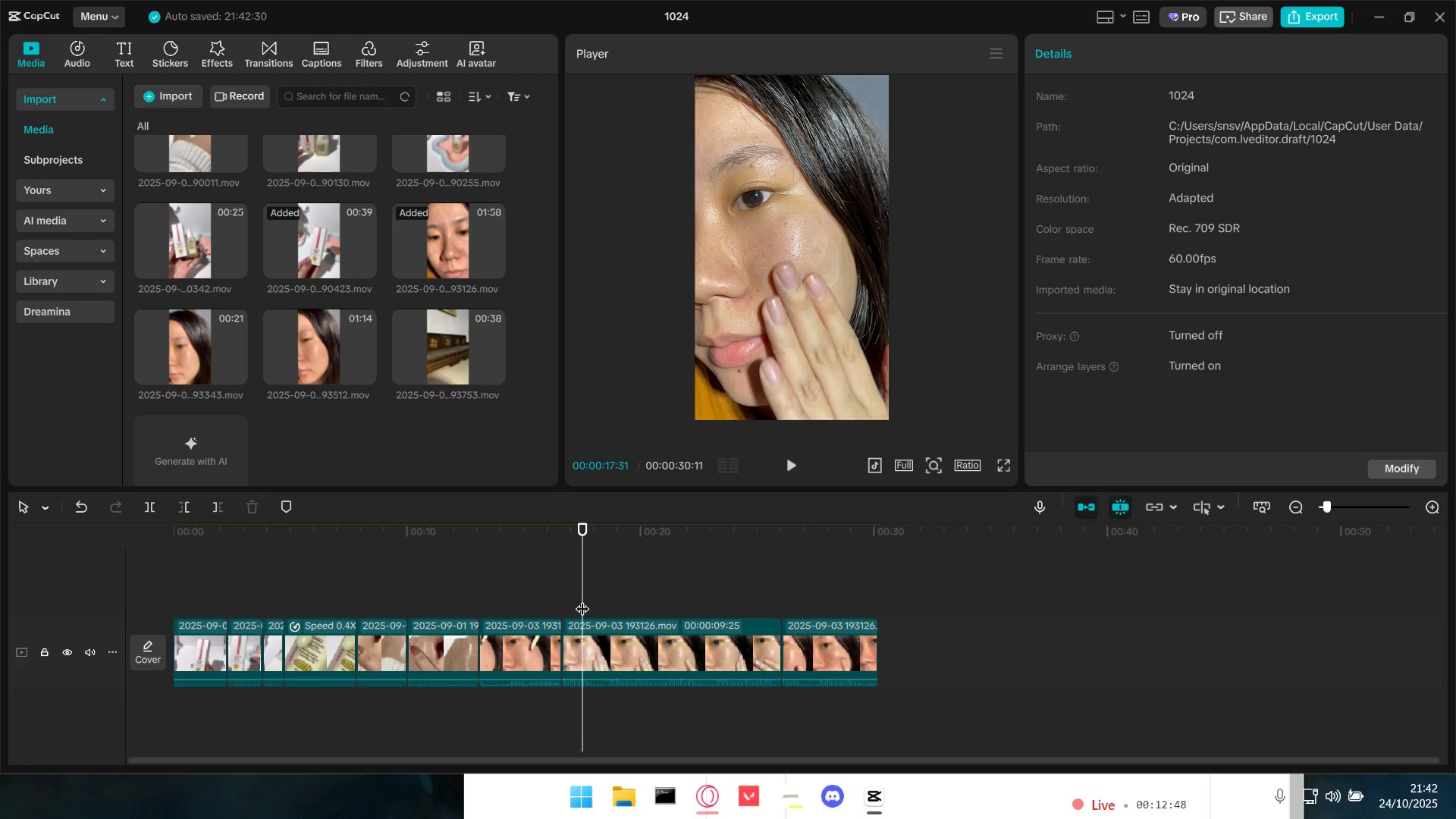 
key(Space)
 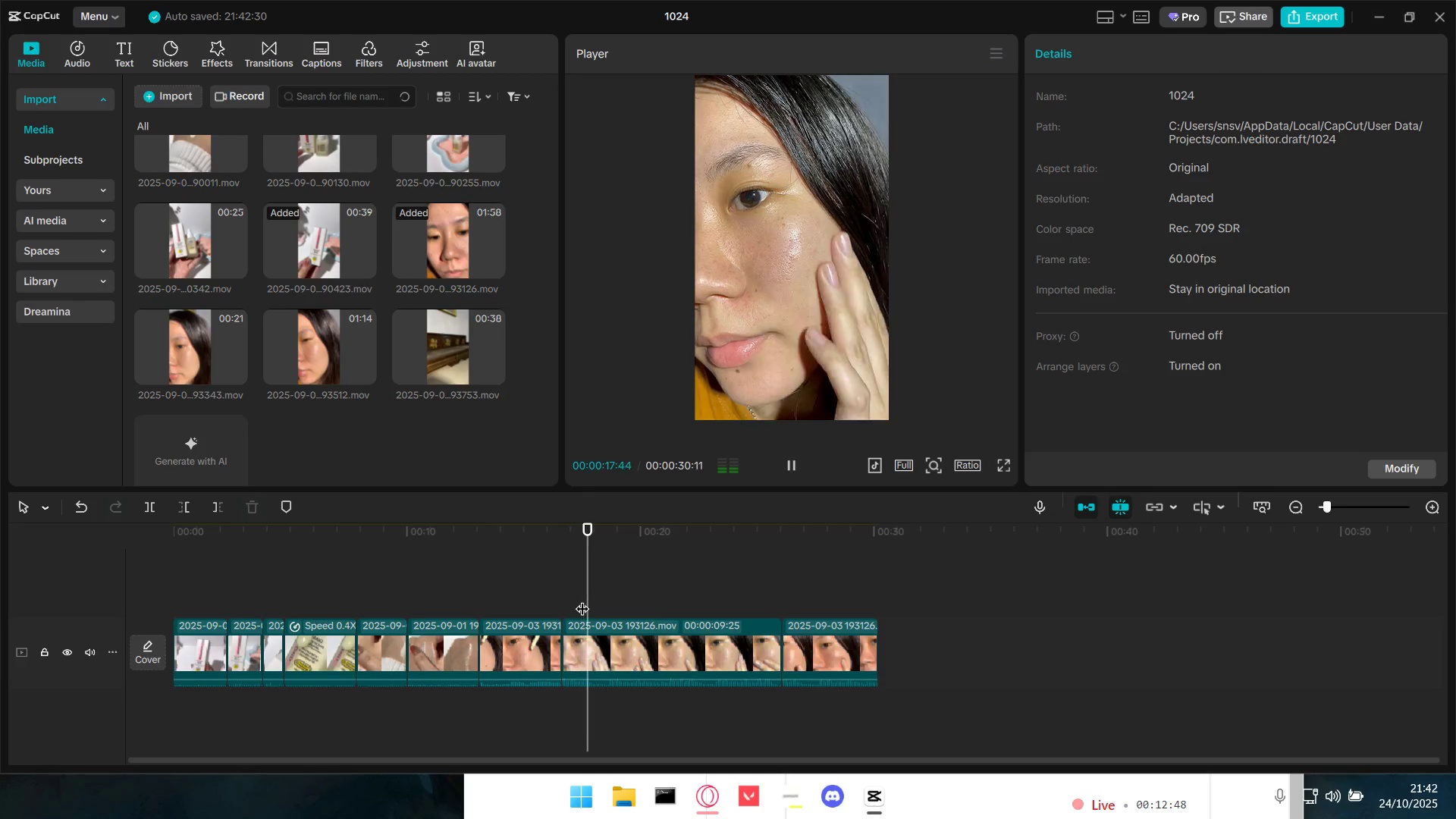 
key(Space)
 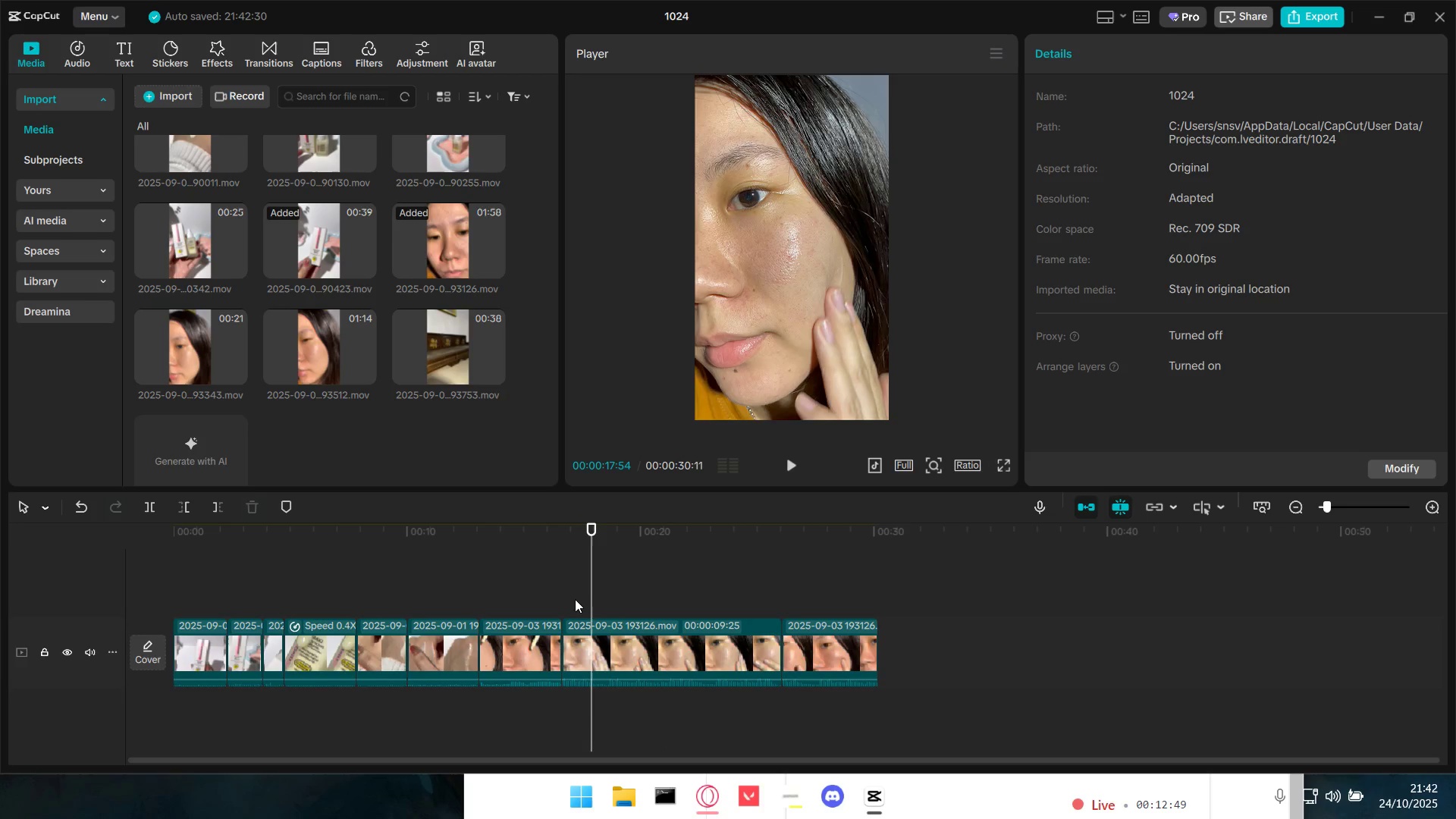 
left_click([564, 599])
 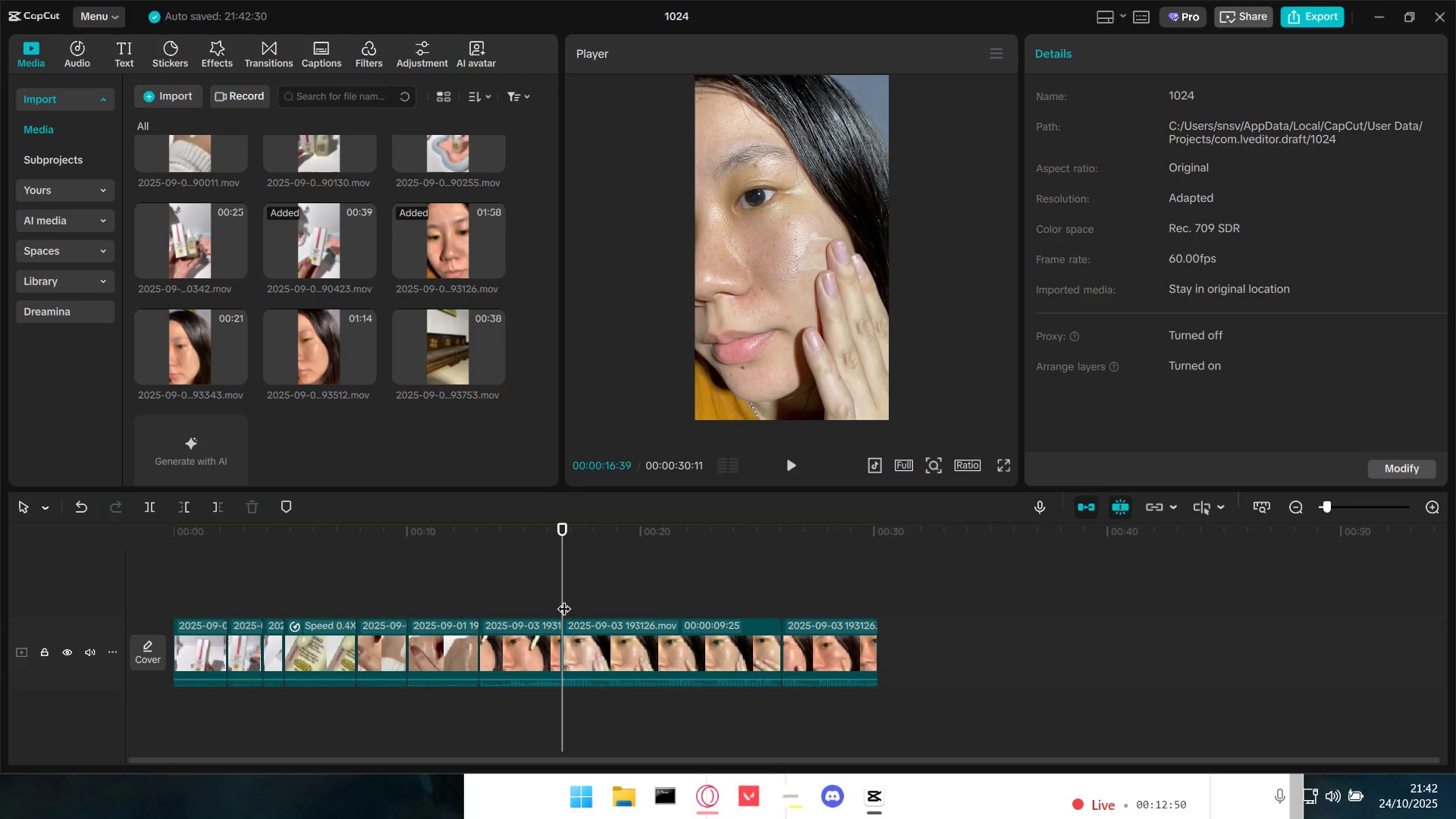 
key(Space)
 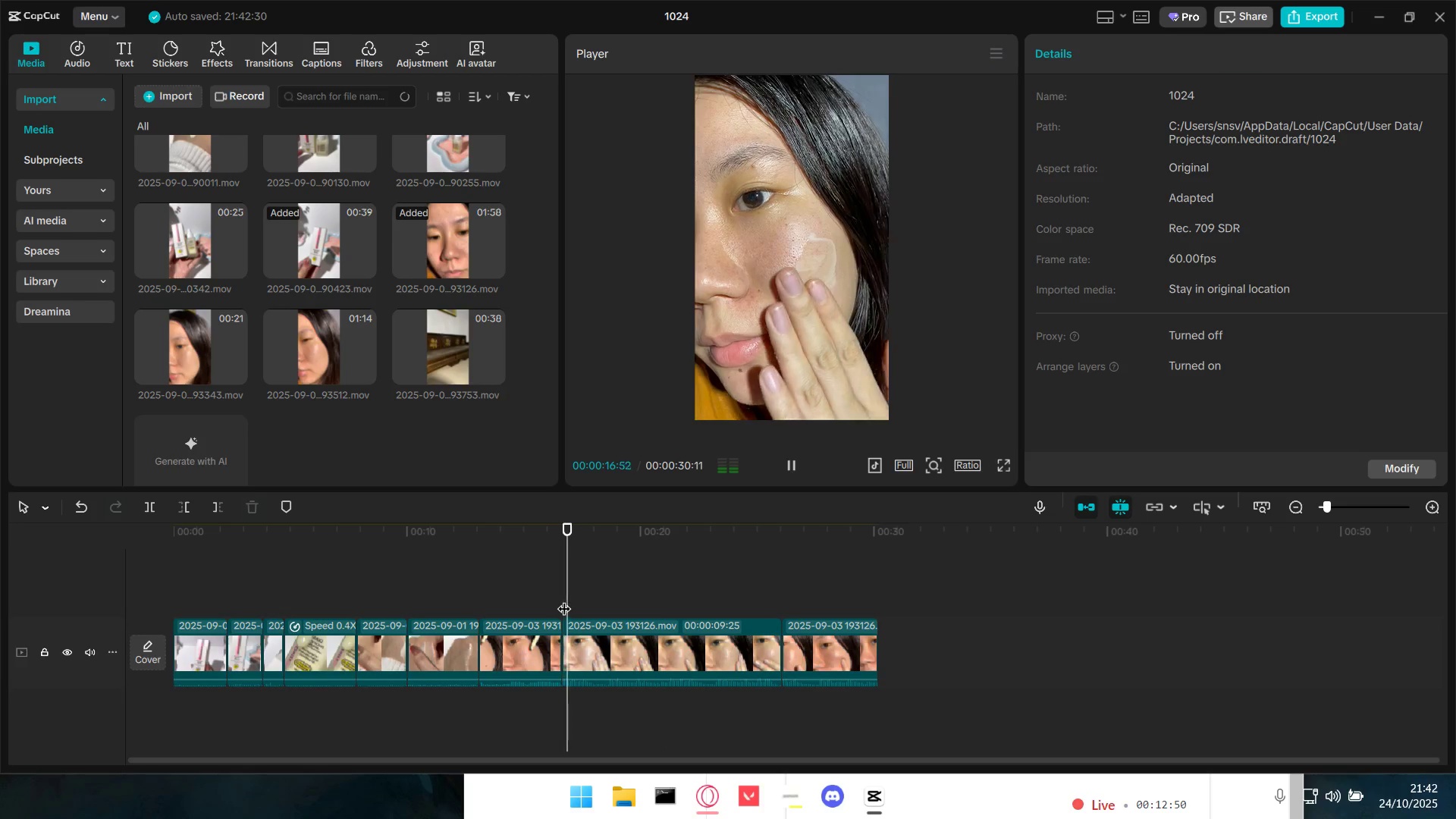 
key(Space)
 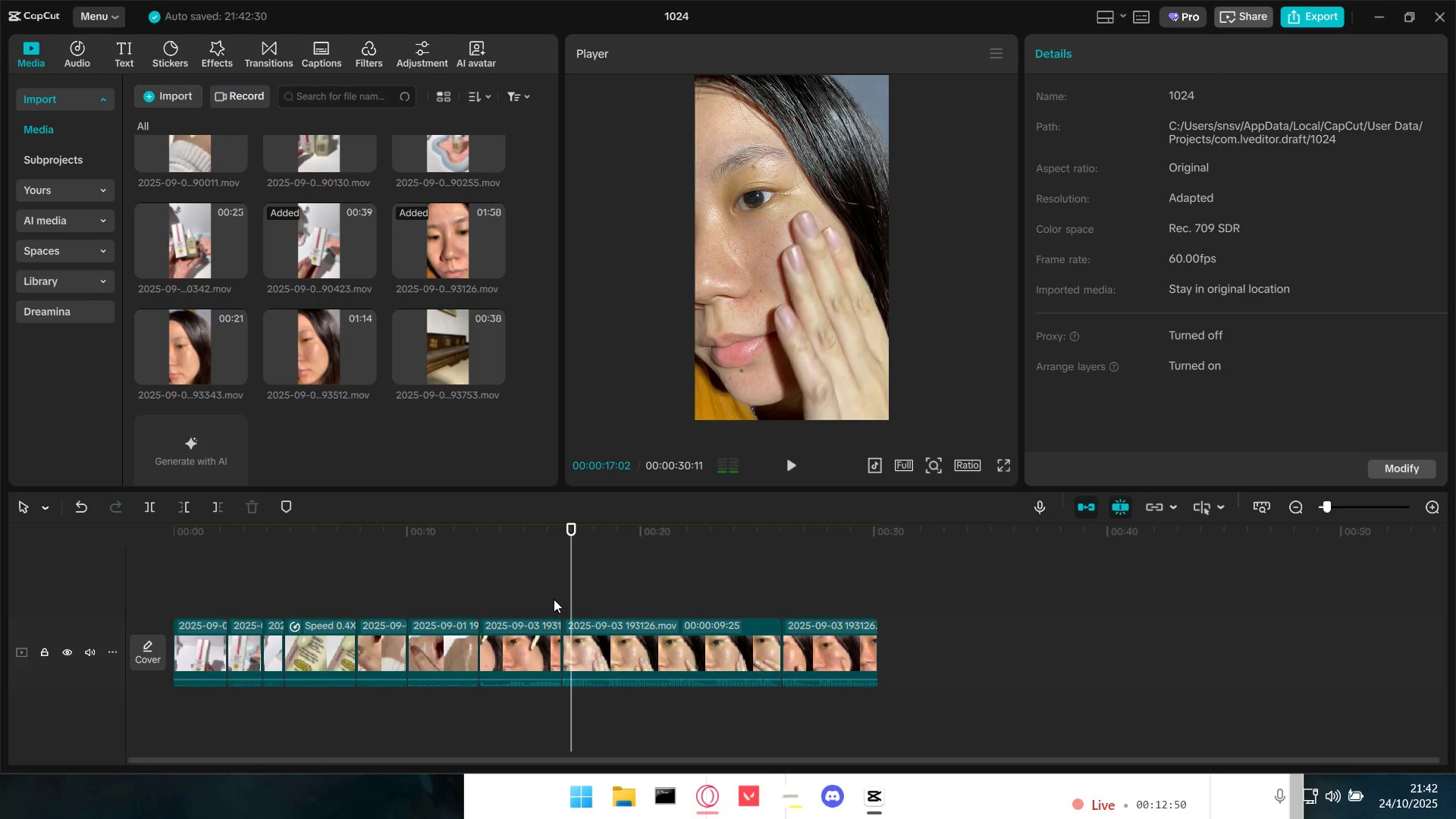 
key(Space)
 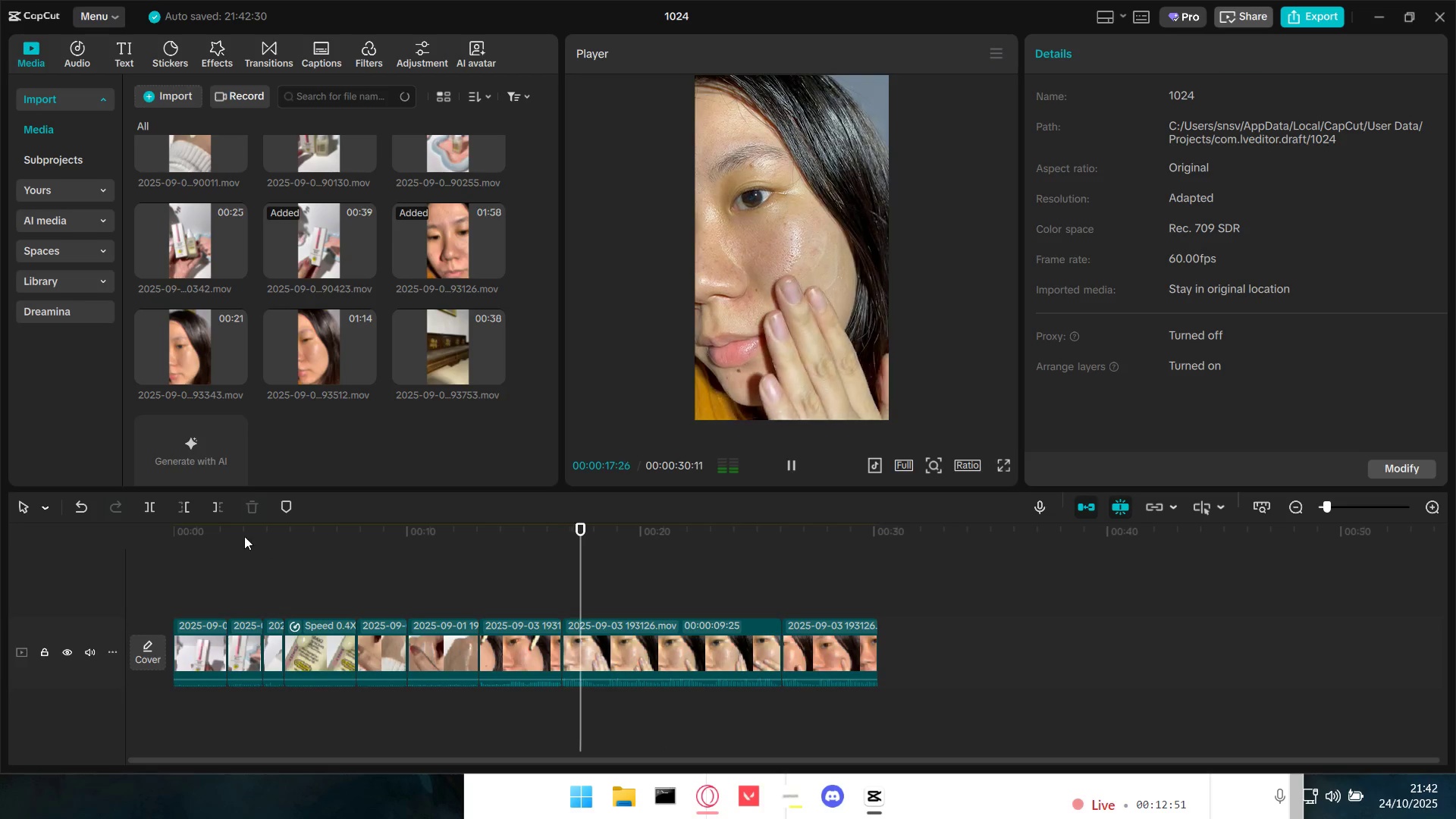 
key(Space)
 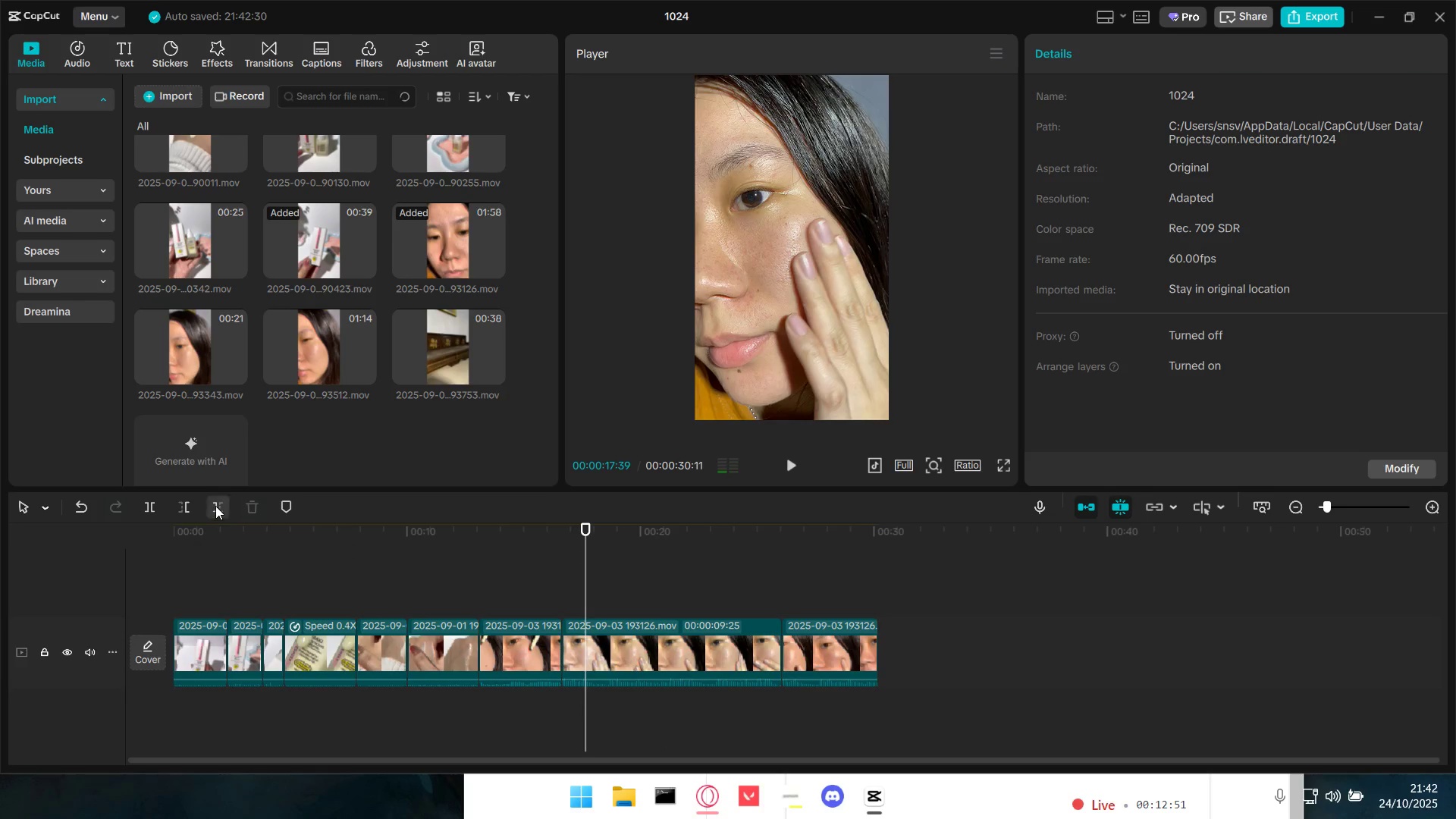 
left_click([215, 506])
 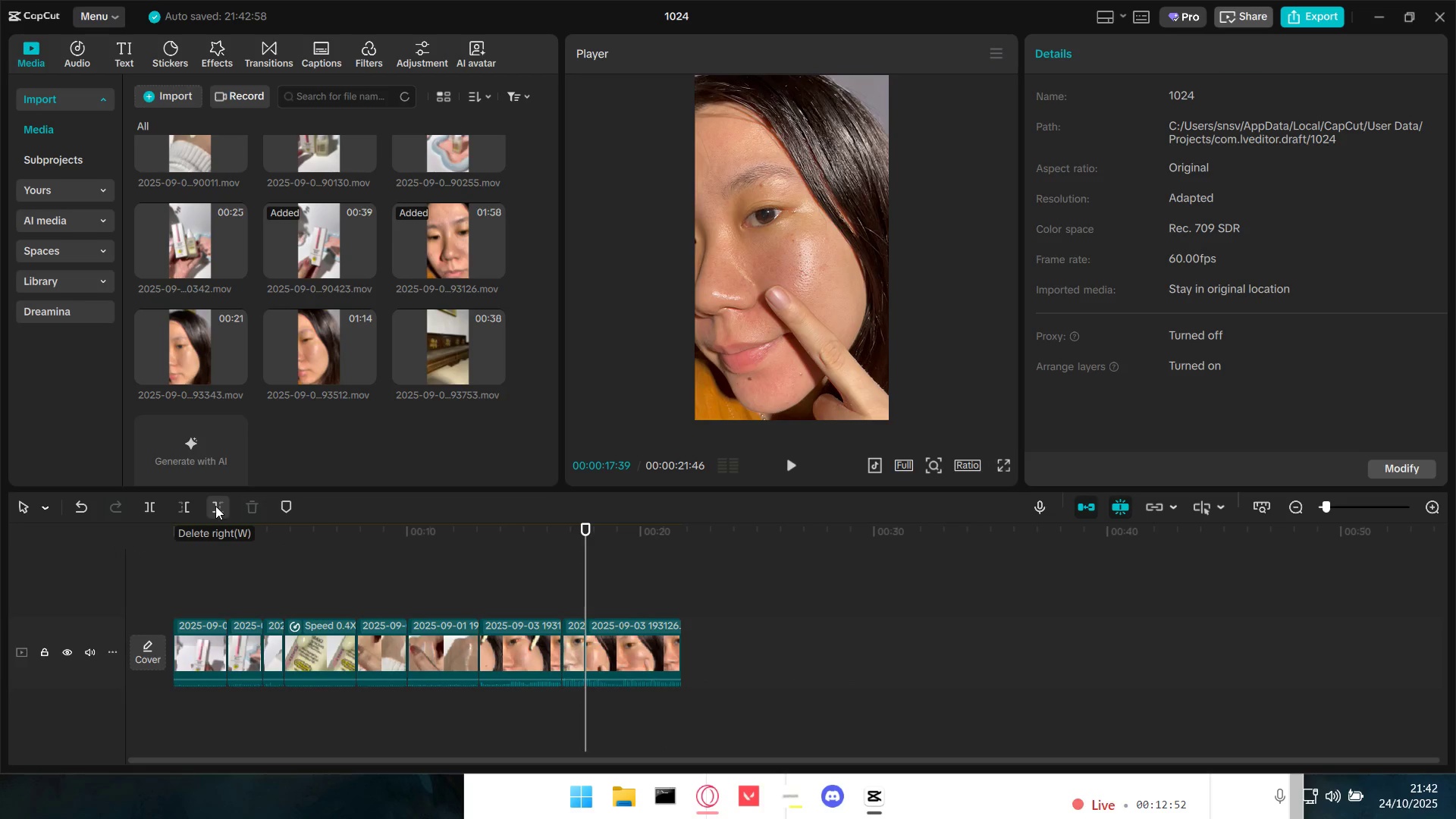 
key(Space)
 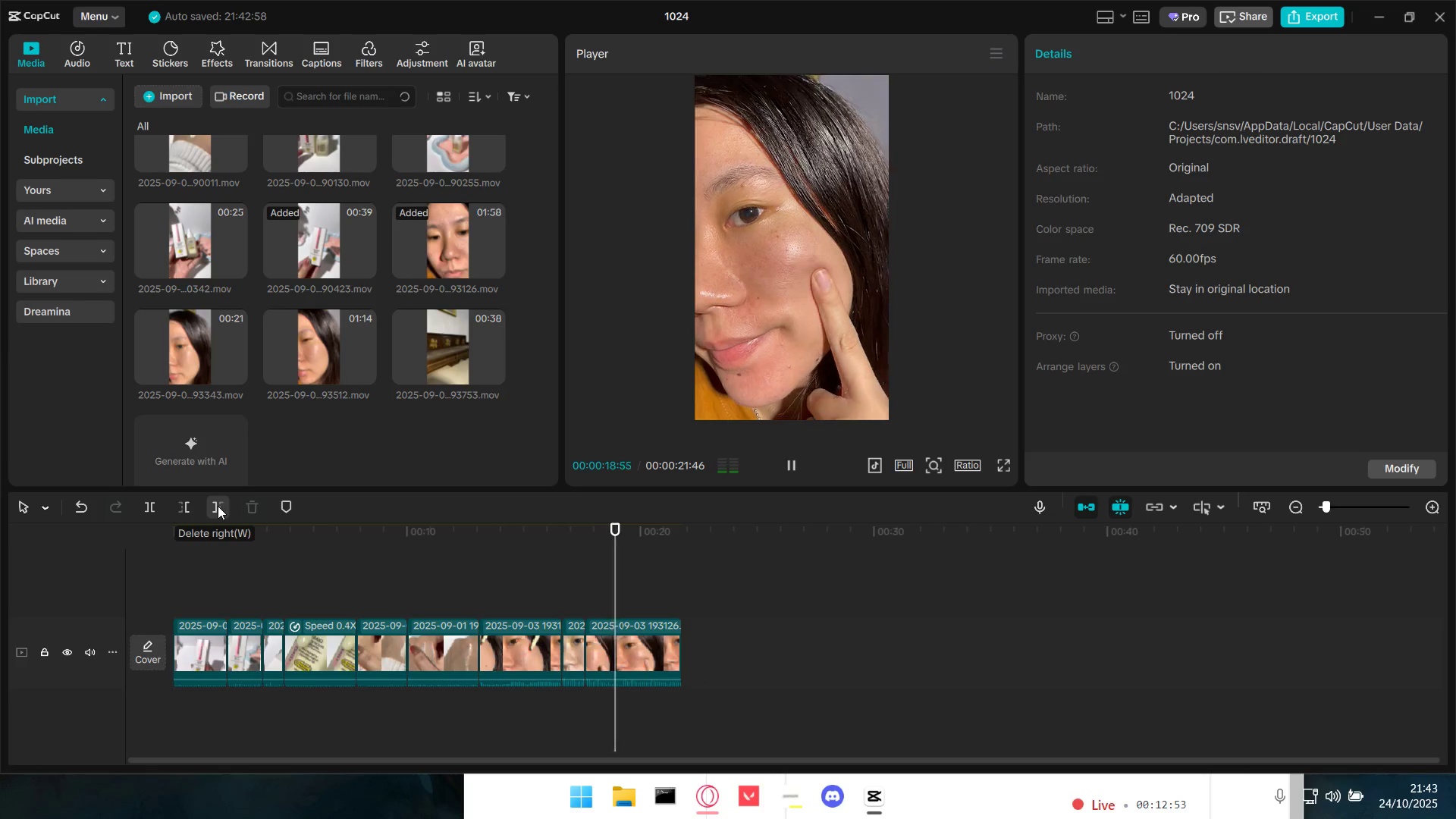 
key(Space)
 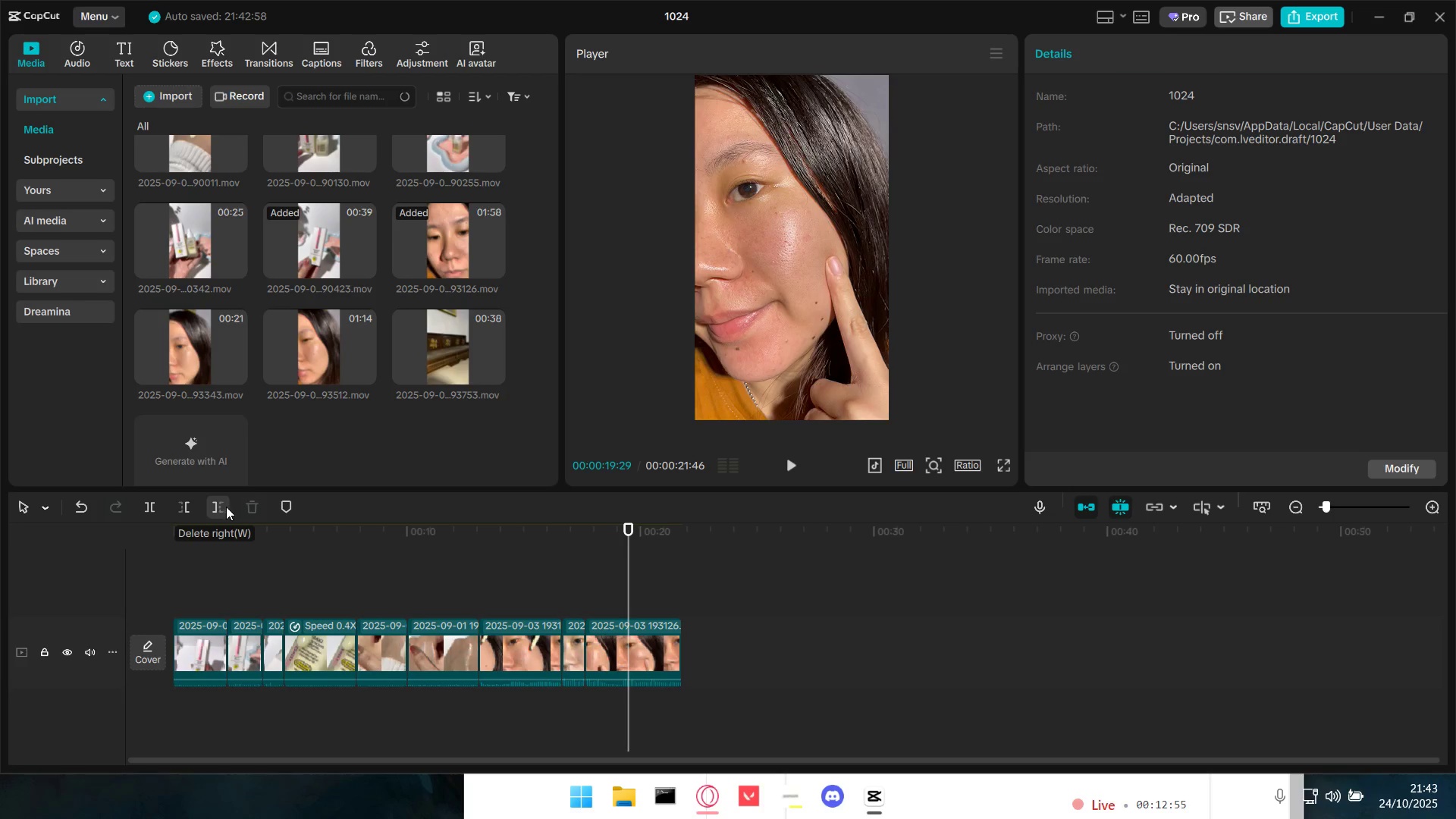 
left_click([222, 507])
 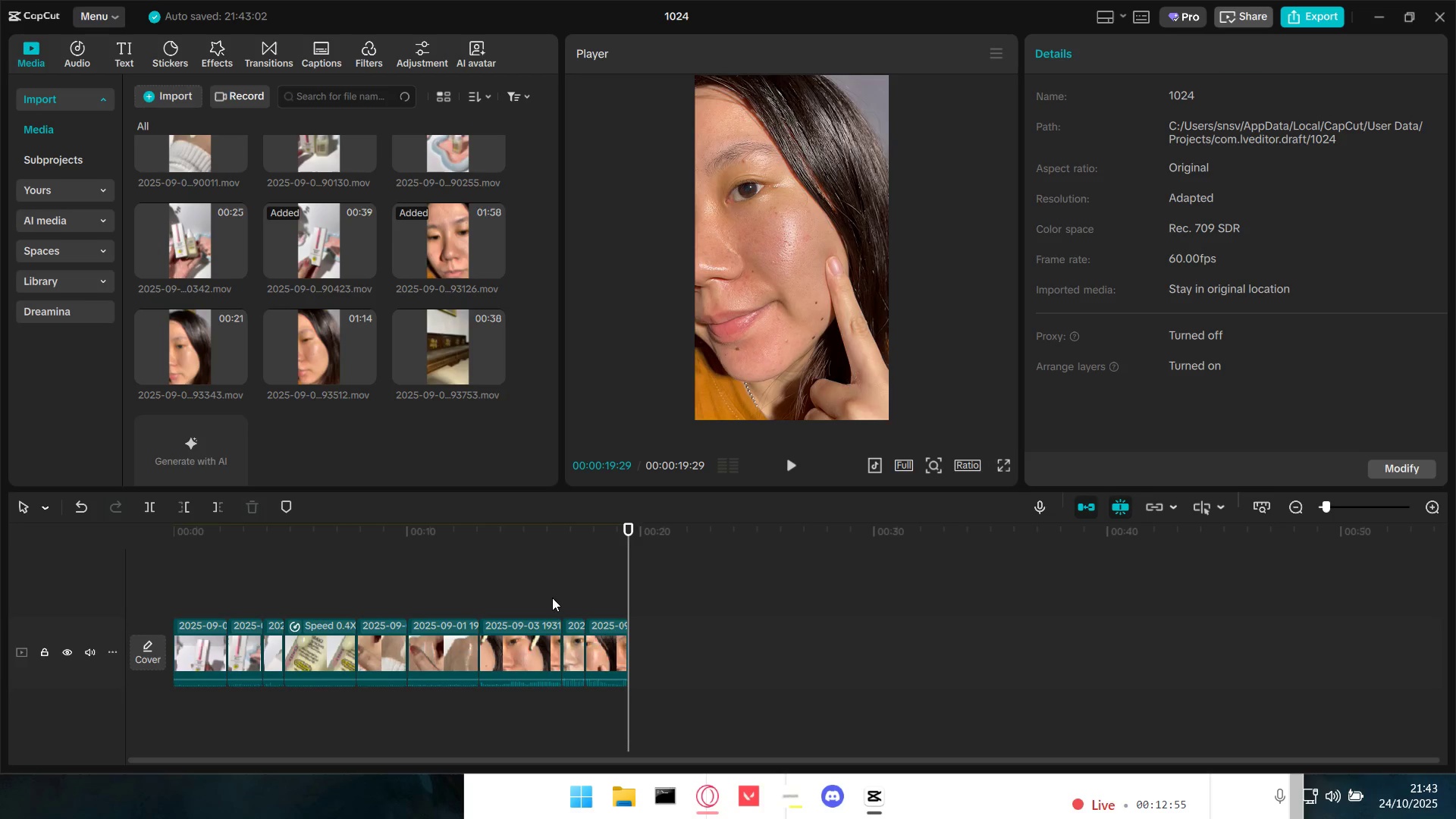 
double_click([554, 587])
 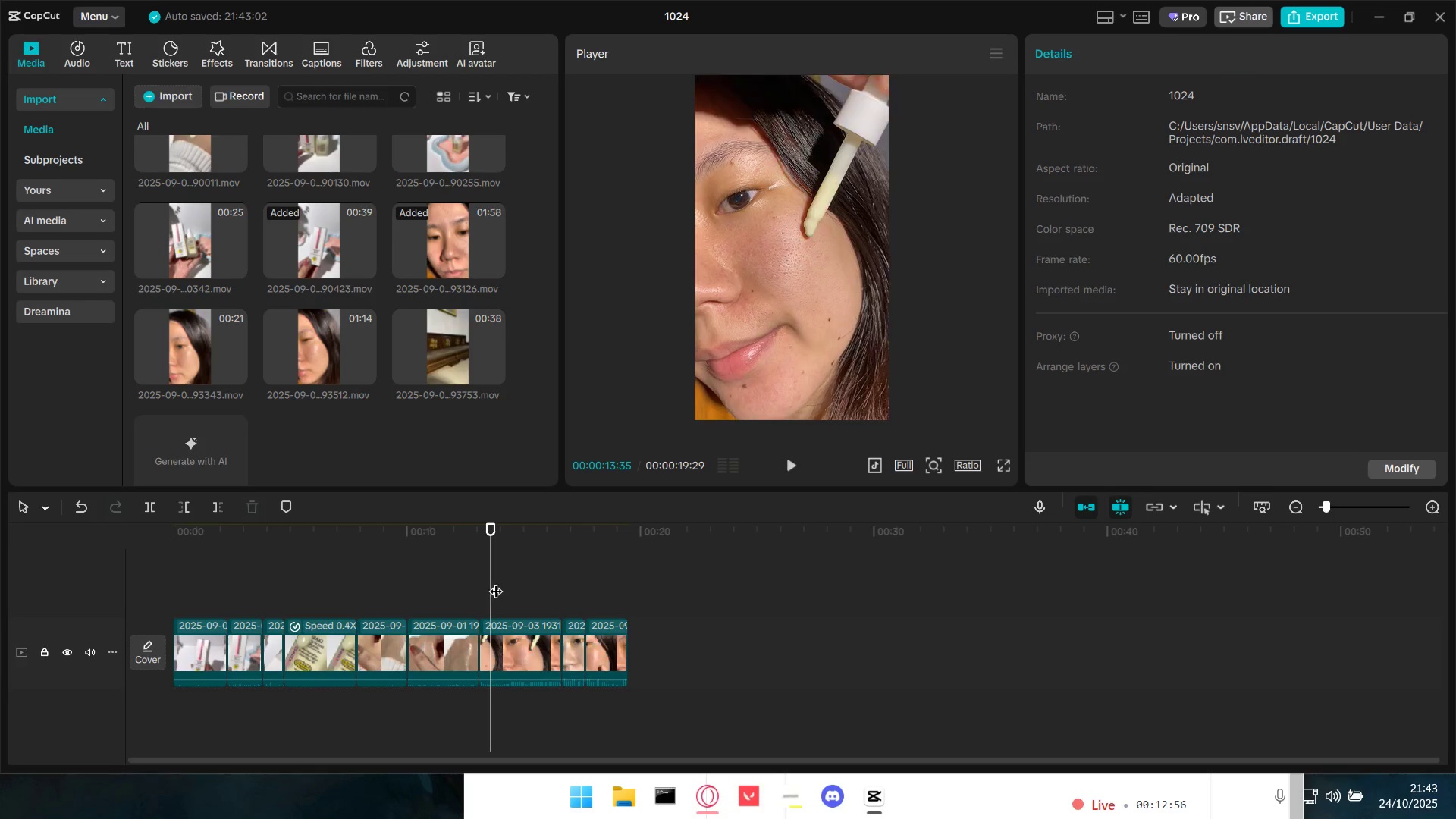 
key(Space)
 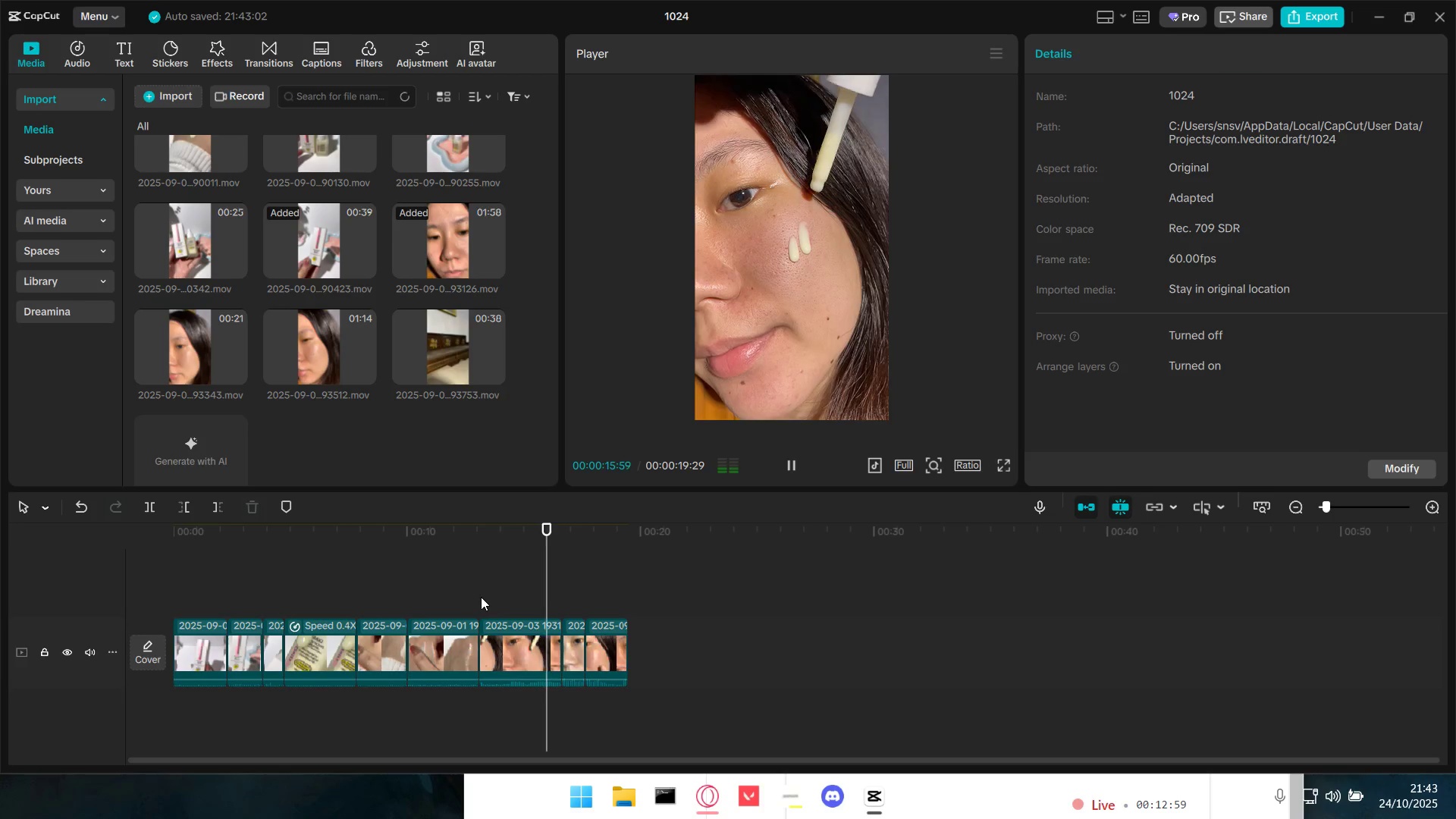 
left_click([281, 566])
 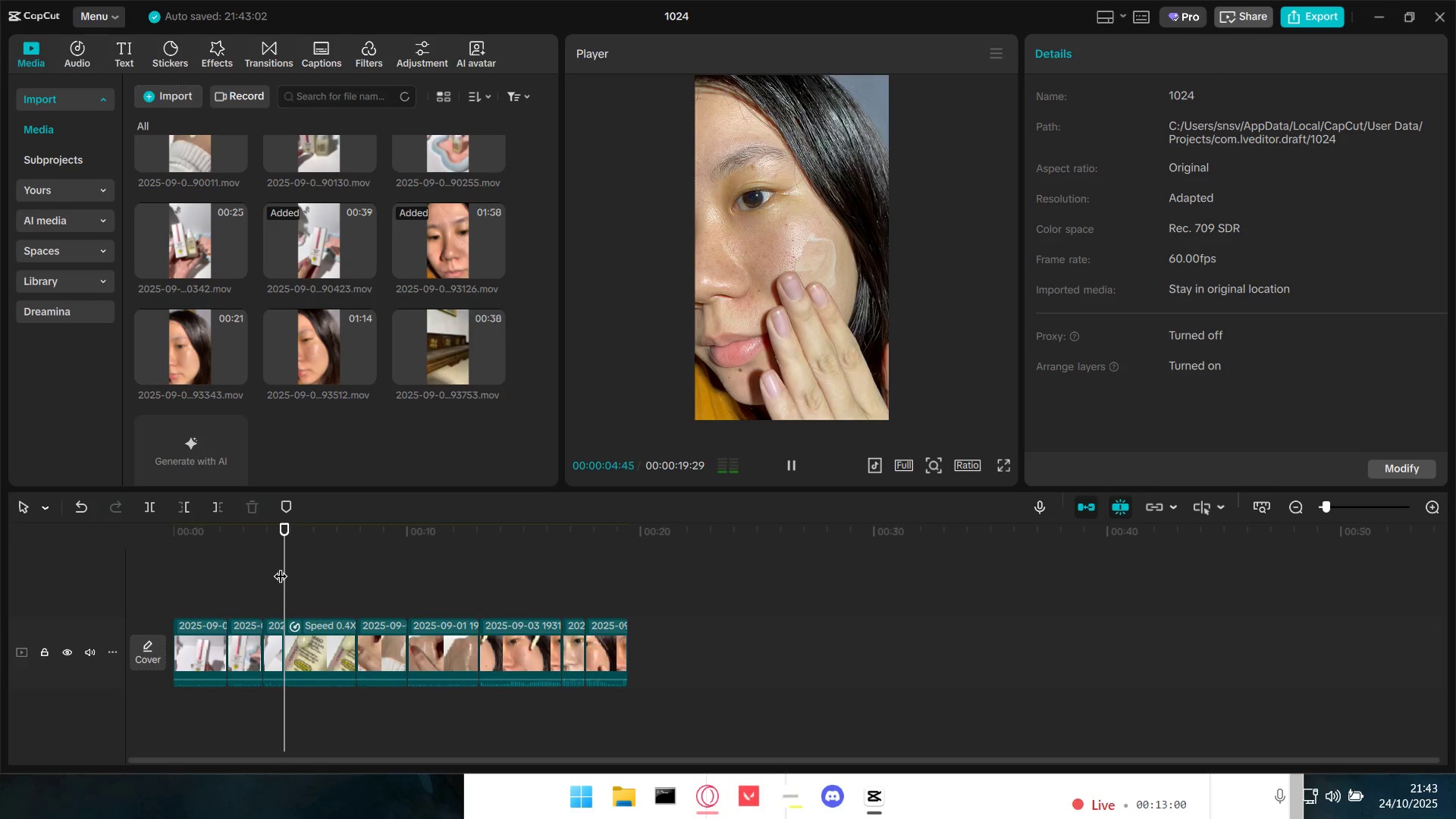 
left_click_drag(start_coordinate=[280, 566], to_coordinate=[67, 577])
 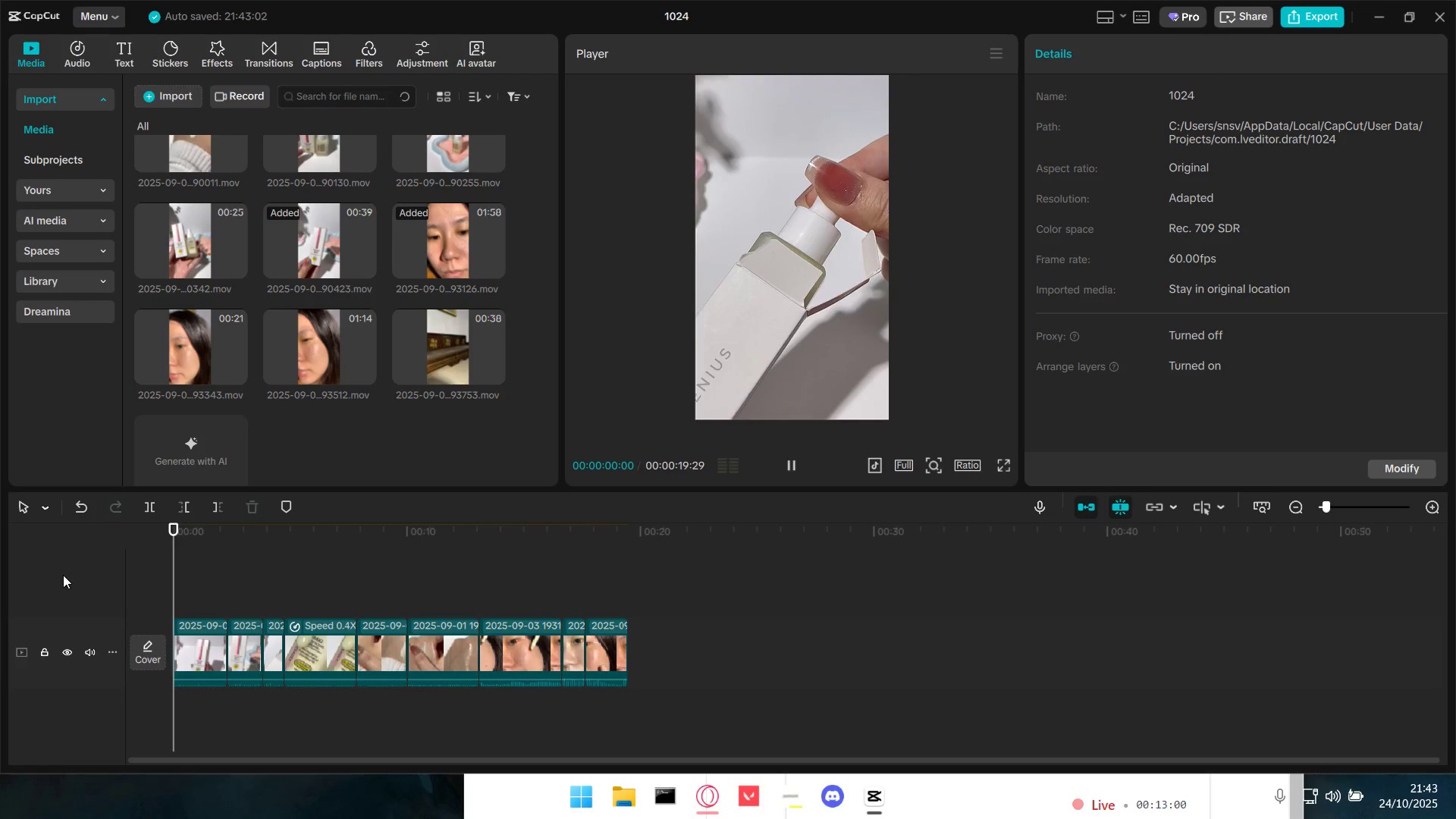 
key(Space)
 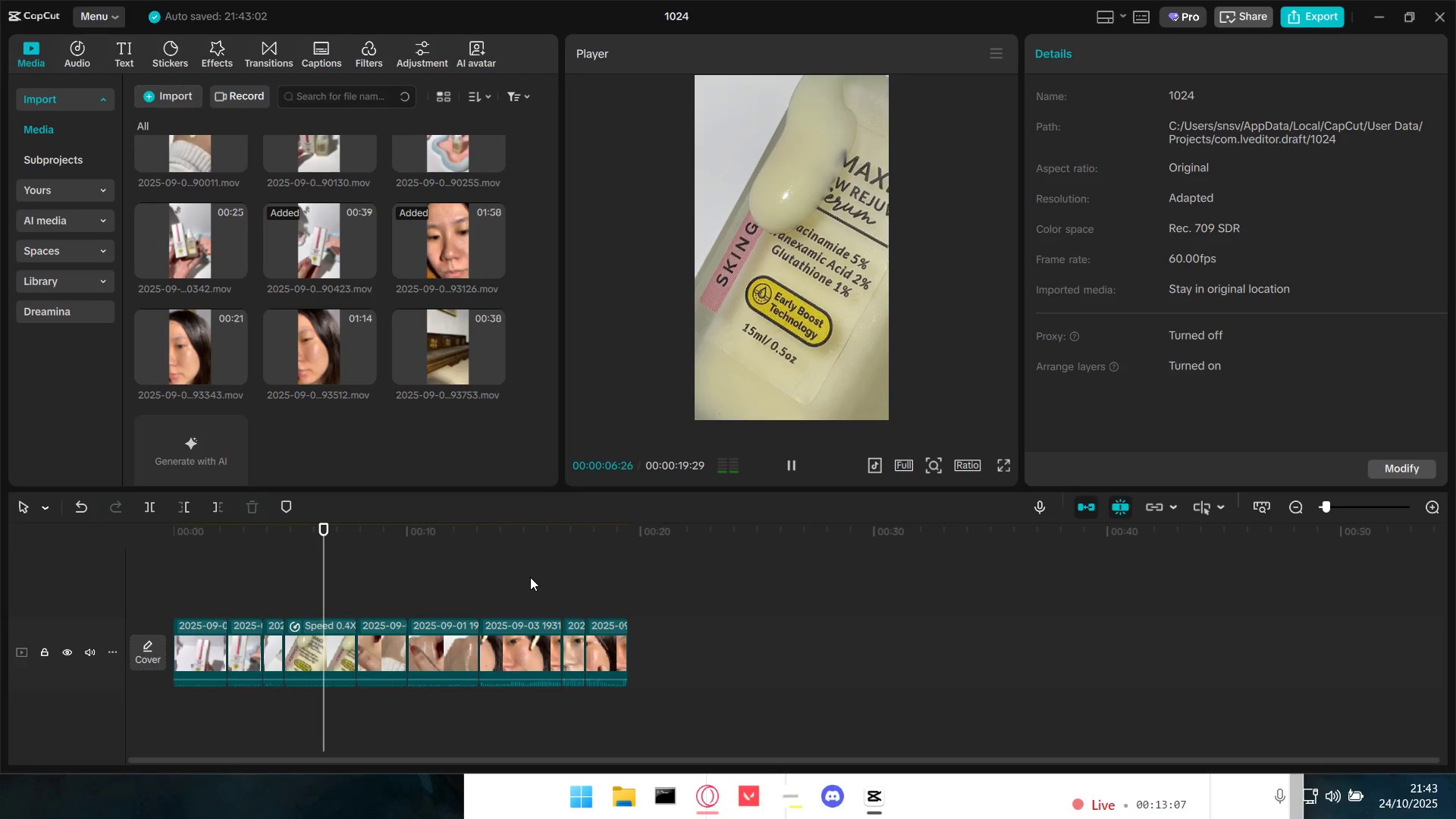 
wait(11.5)
 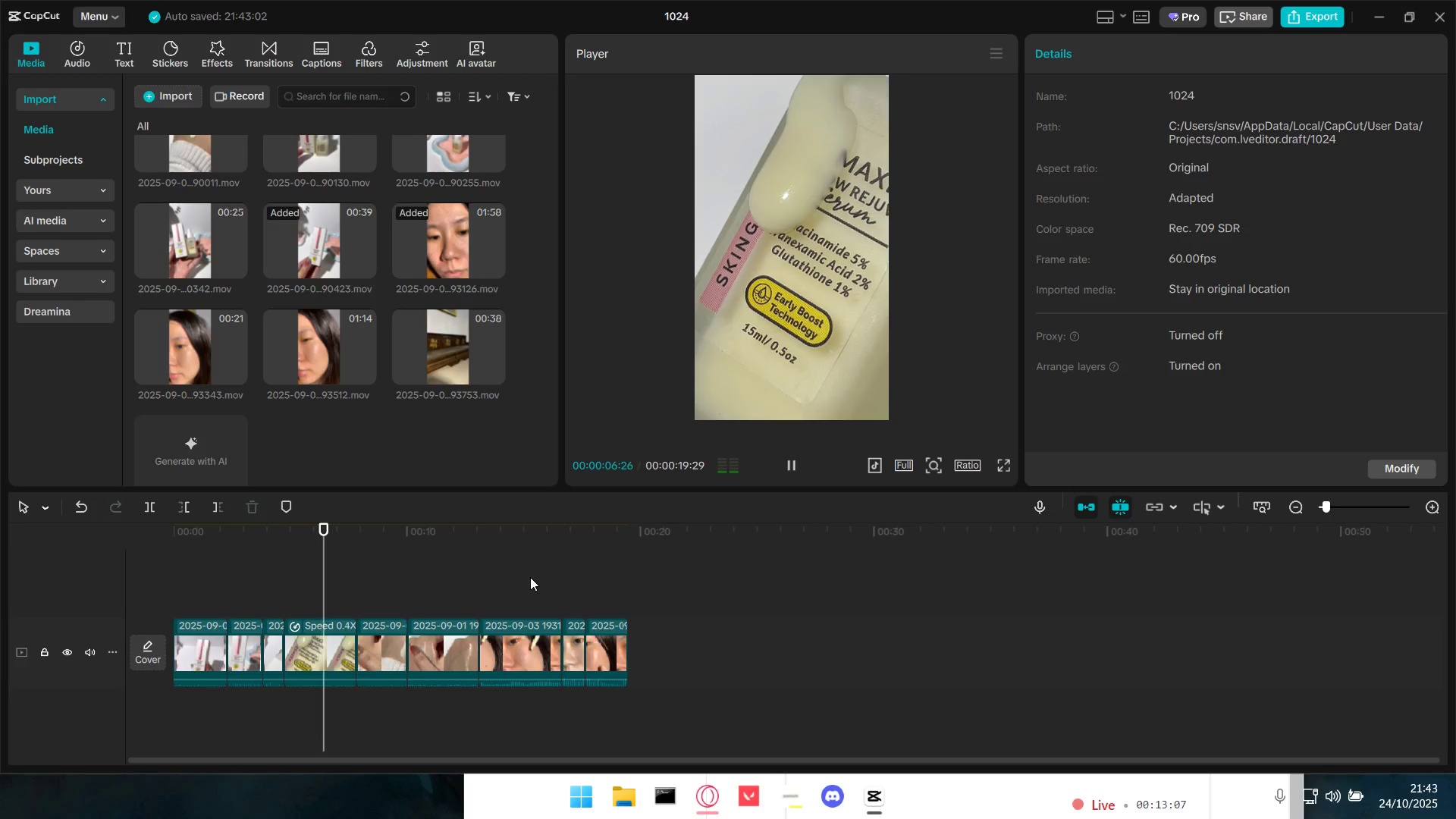 
hold_key(key=ControlLeft, duration=0.52)
scroll: coordinate [273, 650], scroll_direction: up, amount: 4.0
 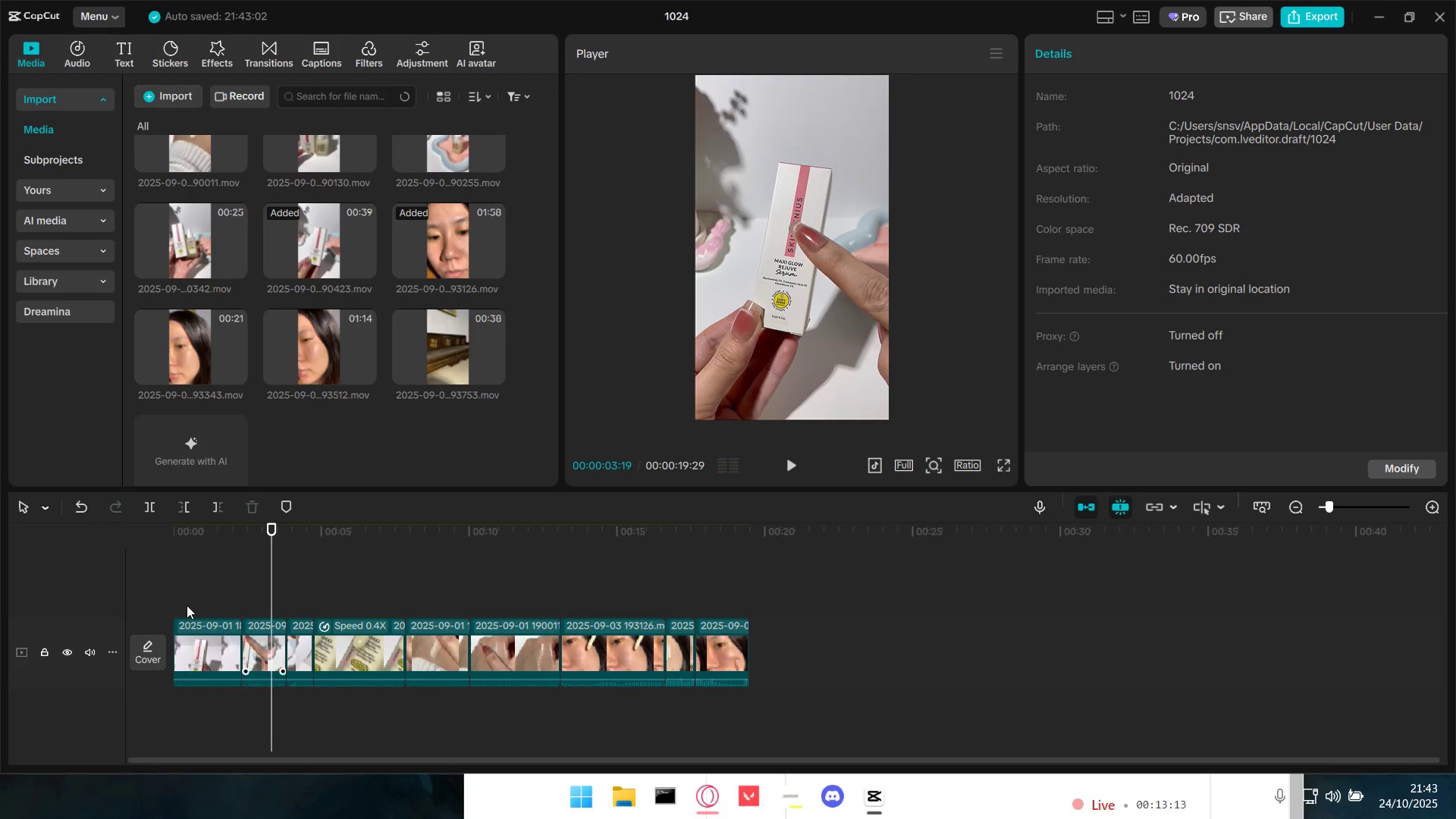 
left_click([187, 598])
 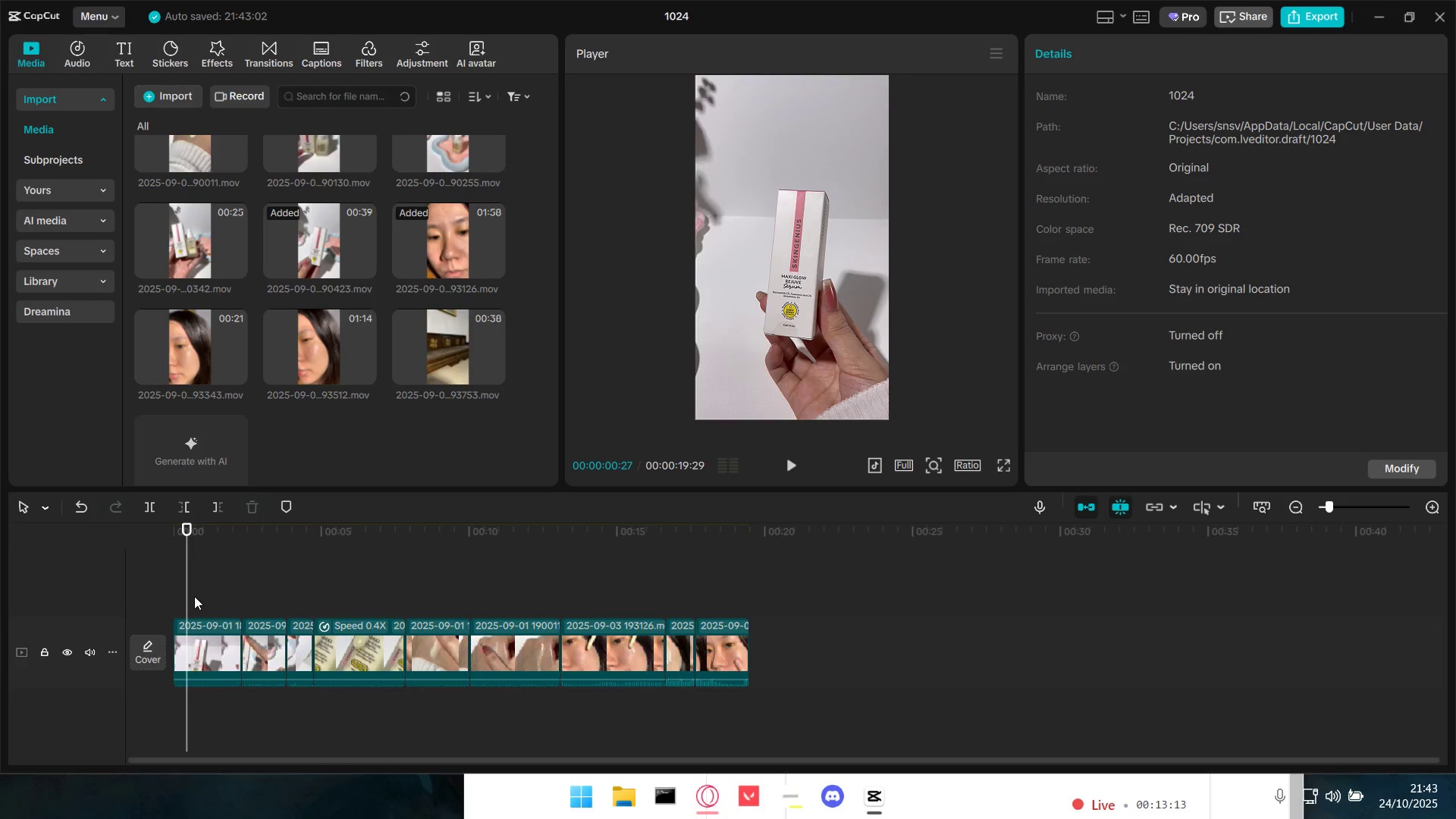 
left_click_drag(start_coordinate=[187, 595], to_coordinate=[150, 591])
 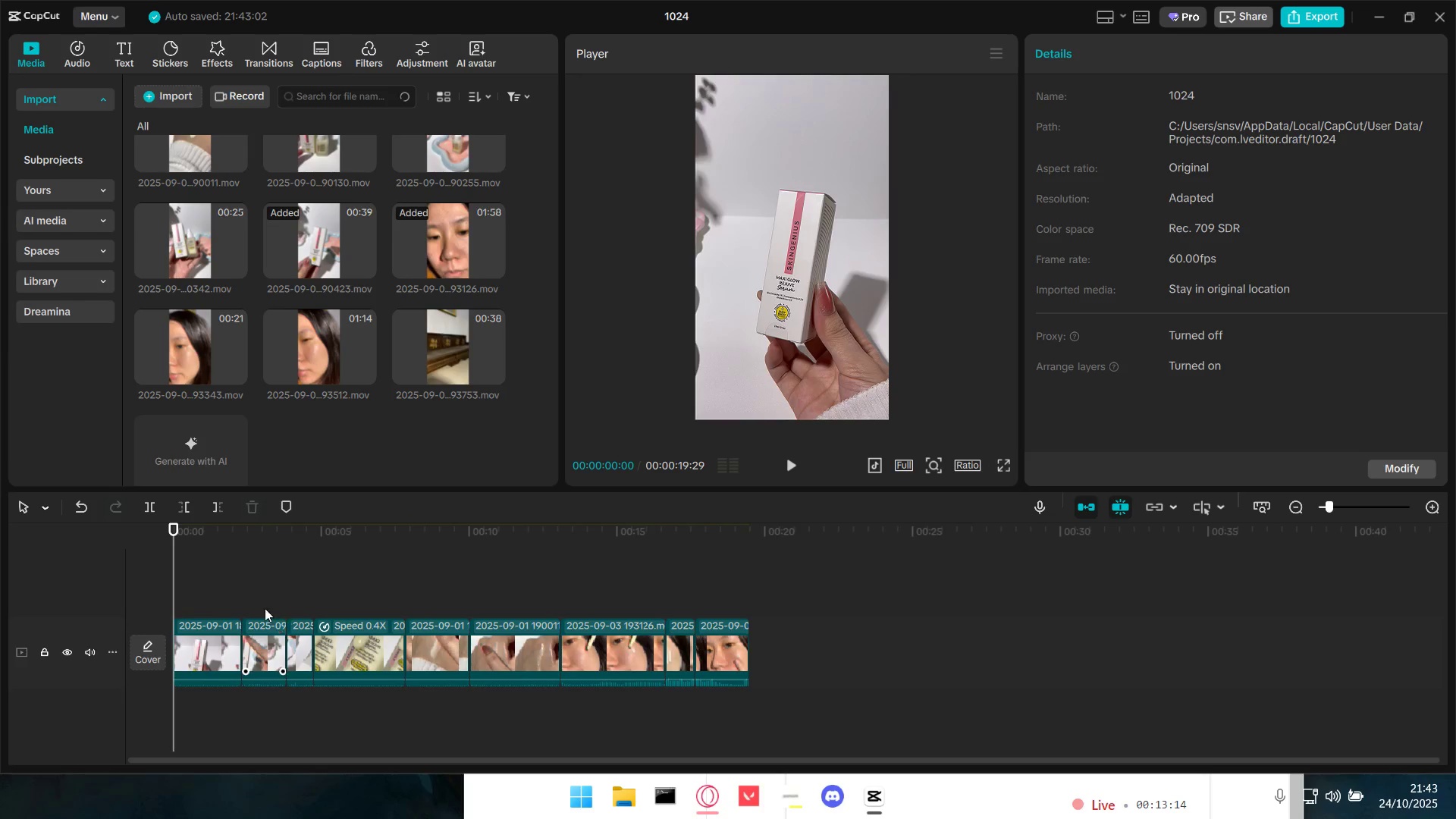 
double_click([259, 603])
 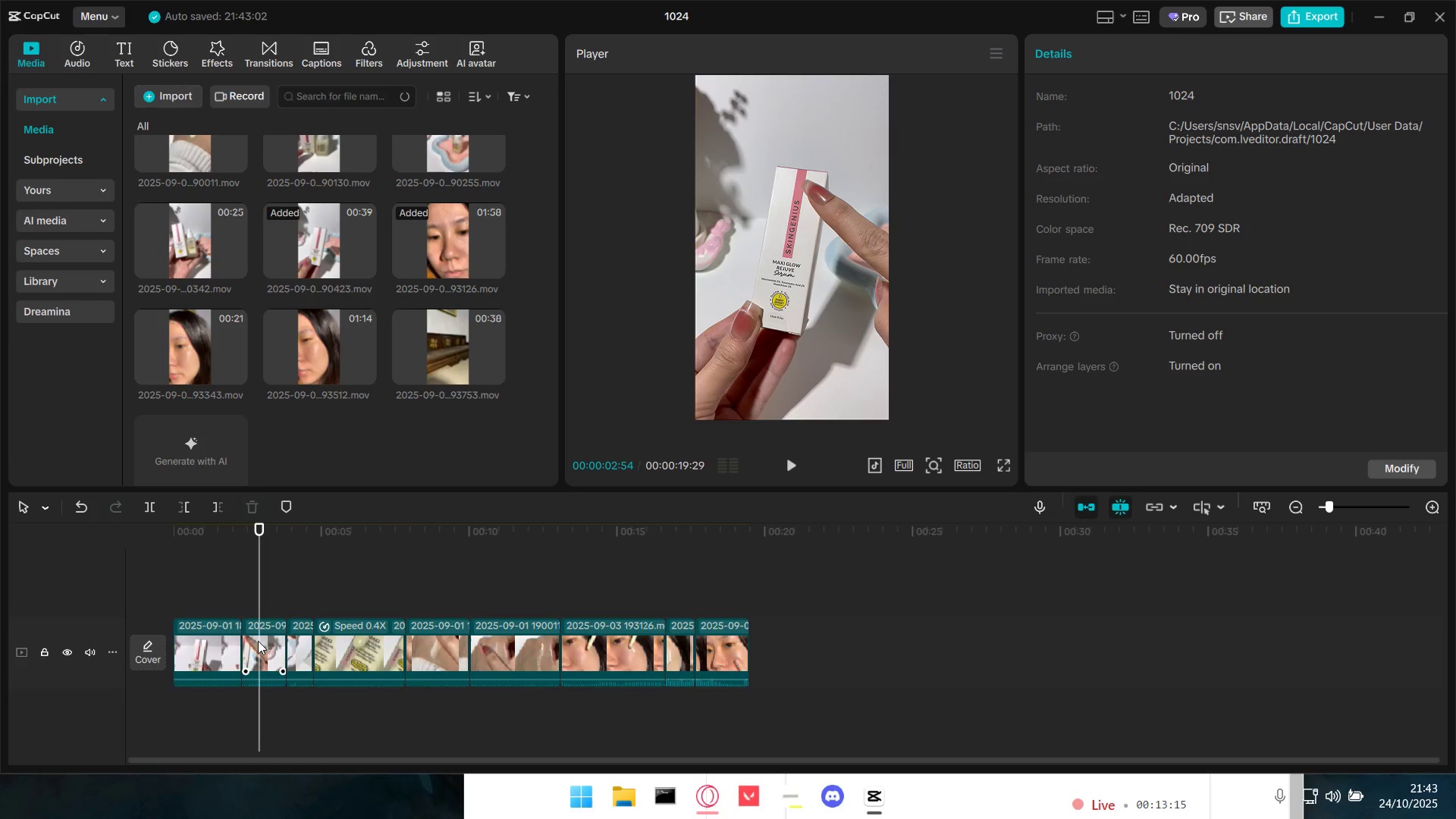 
triple_click([258, 641])
 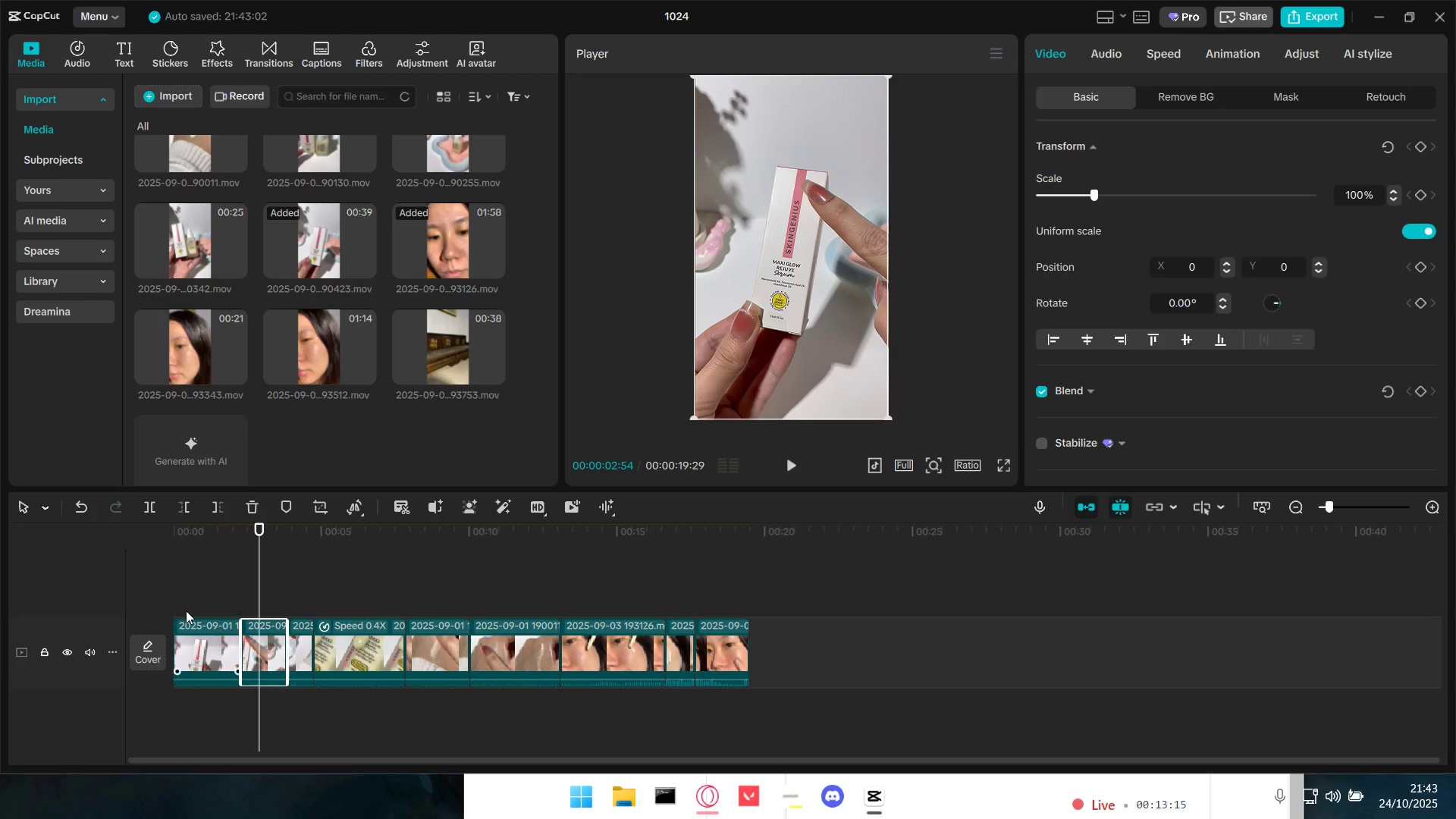 
triple_click([184, 585])
 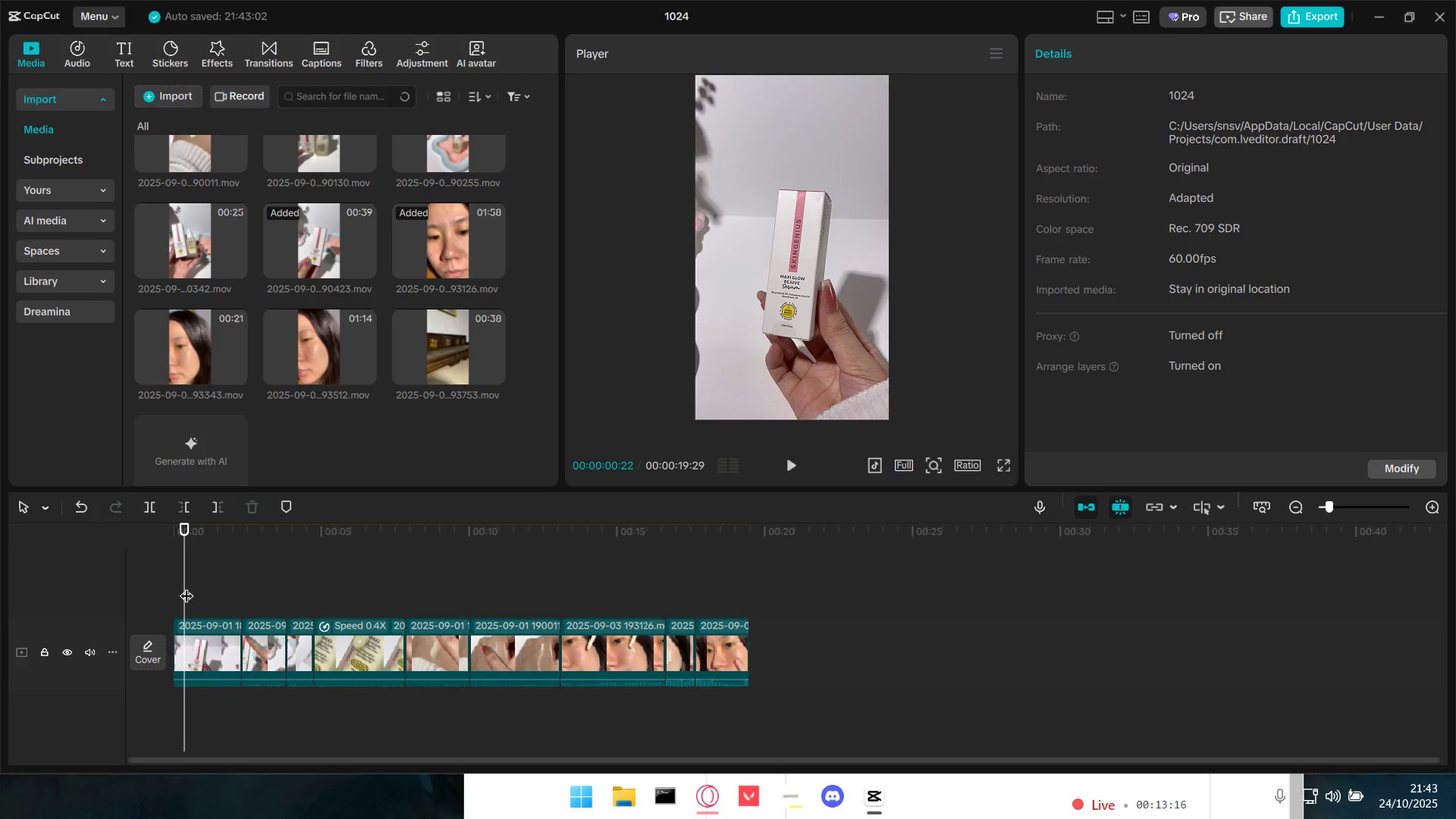 
left_click_drag(start_coordinate=[184, 585], to_coordinate=[115, 585])
 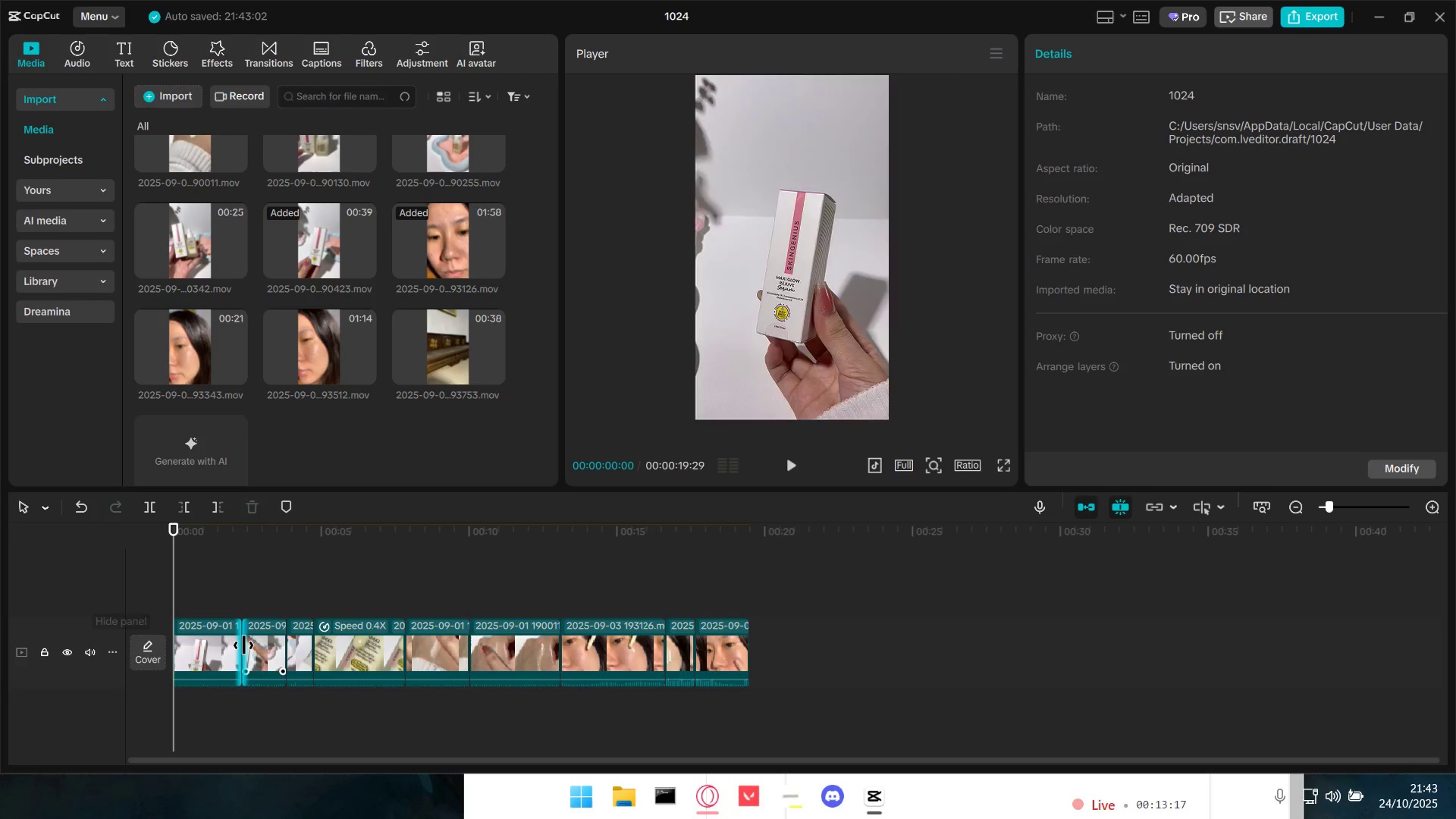 
triple_click([243, 645])
 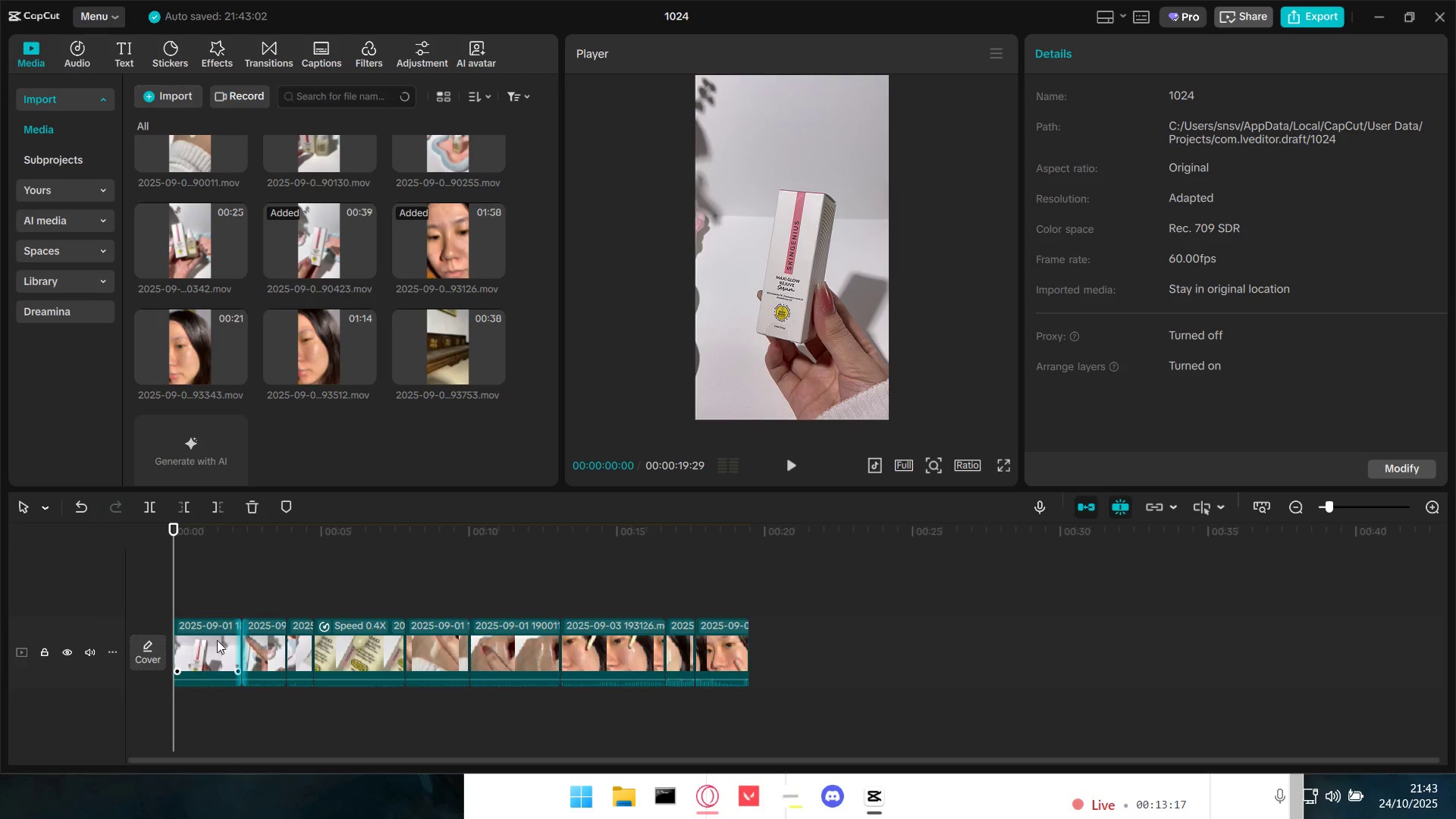 
triple_click([214, 639])
 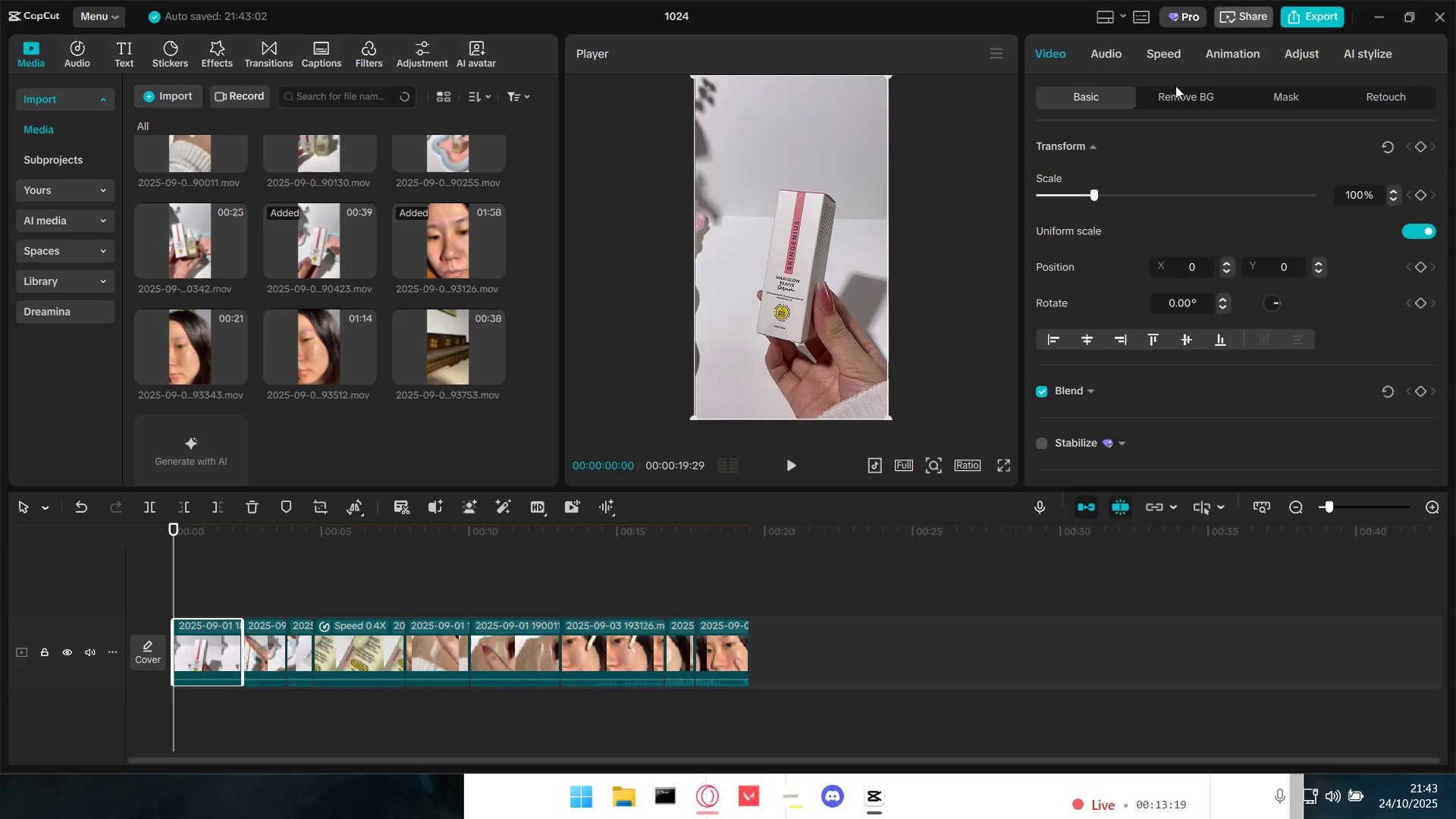 
mouse_move([1225, 66])
 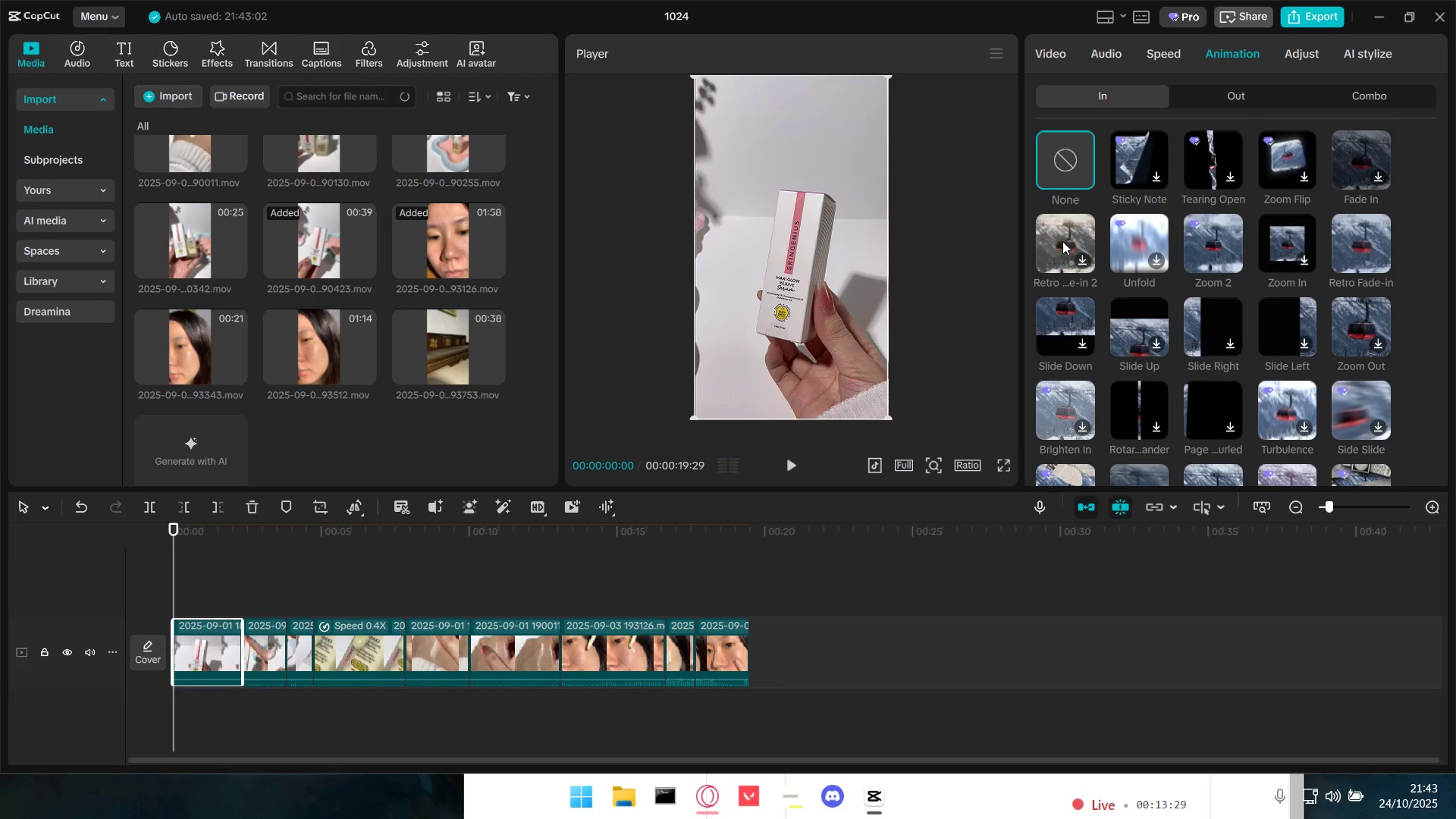 
wait(12.02)
 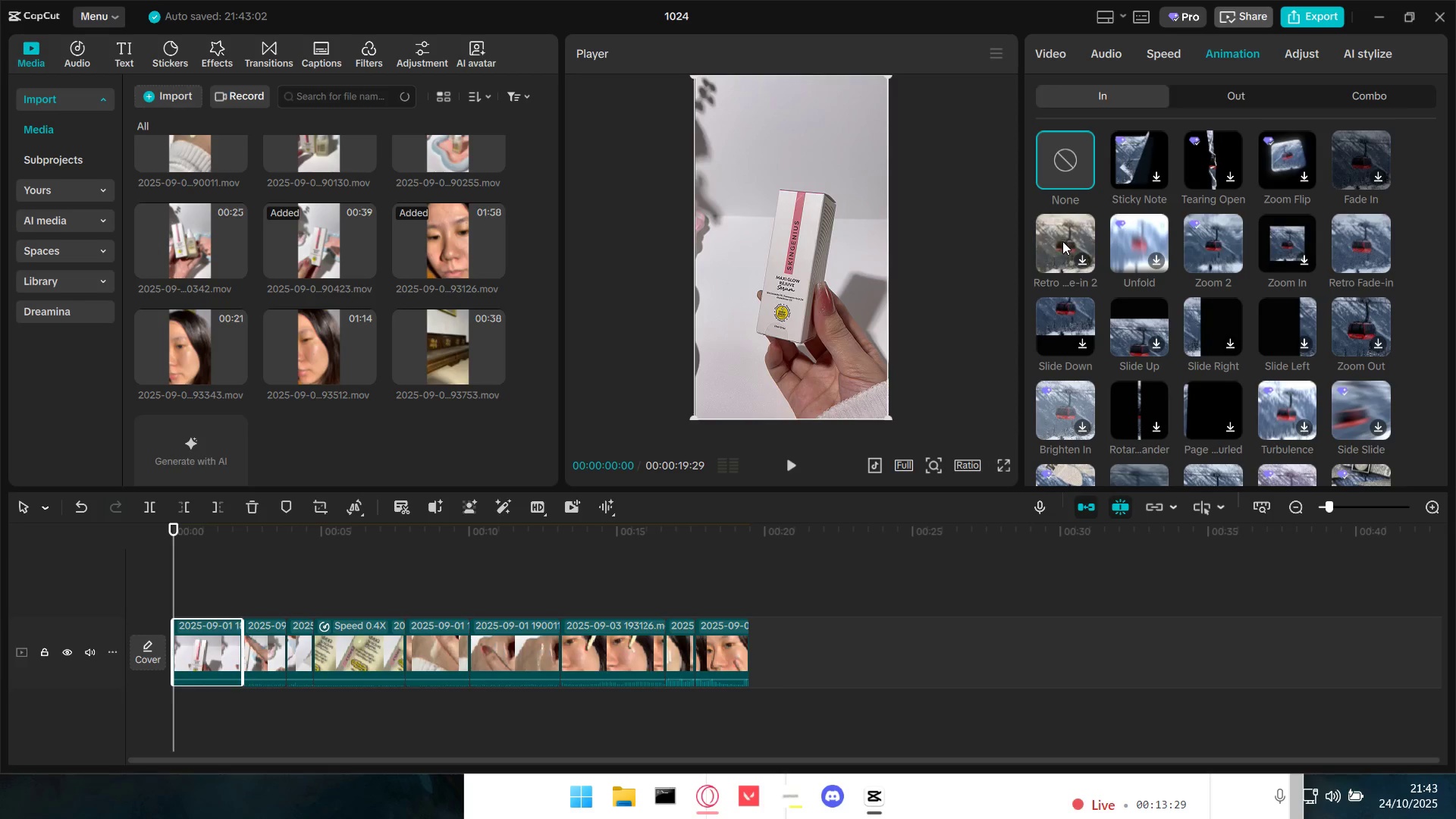 
scroll: coordinate [1377, 396], scroll_direction: down, amount: 3.0
 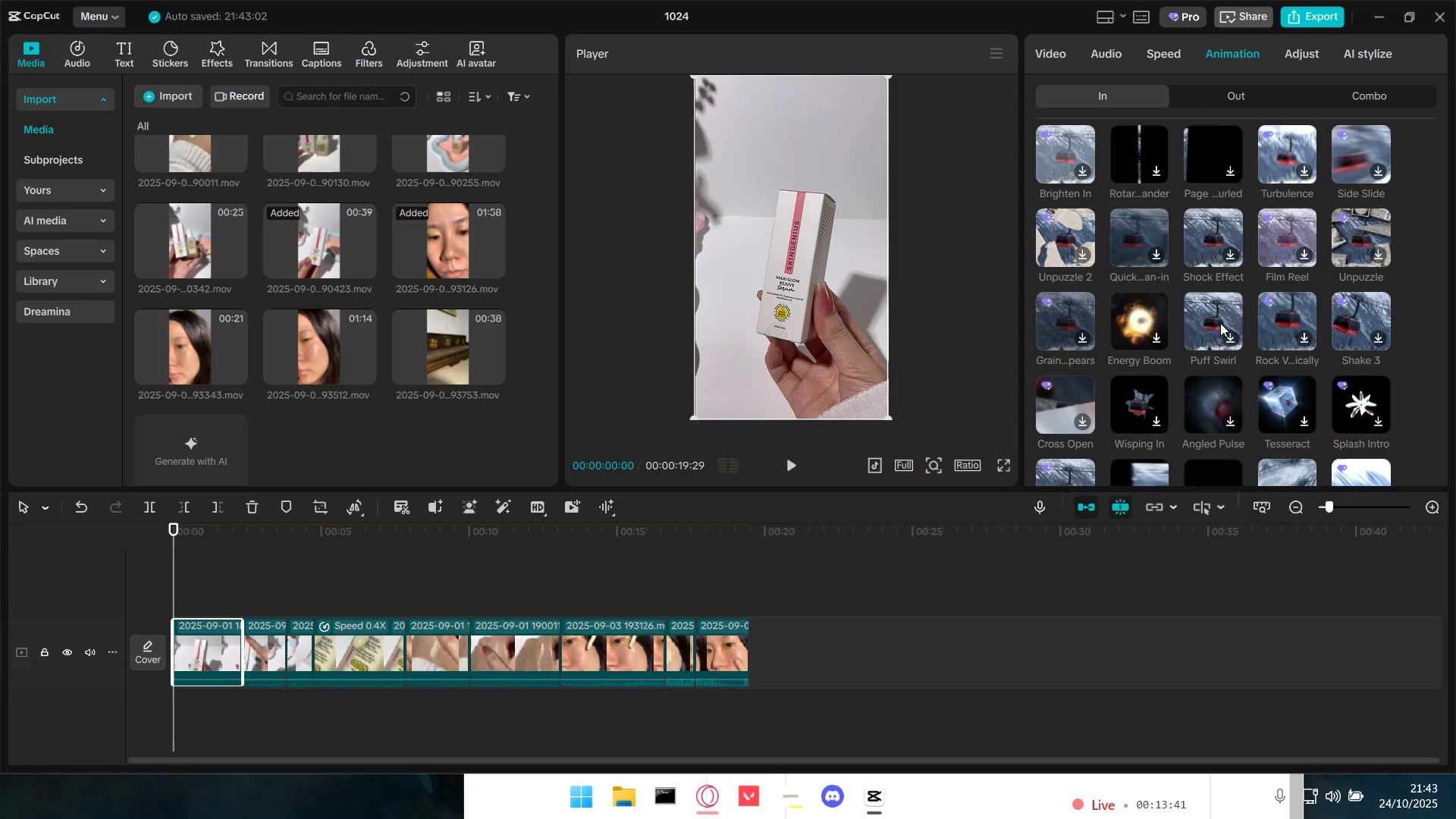 
left_click([1357, 224])
 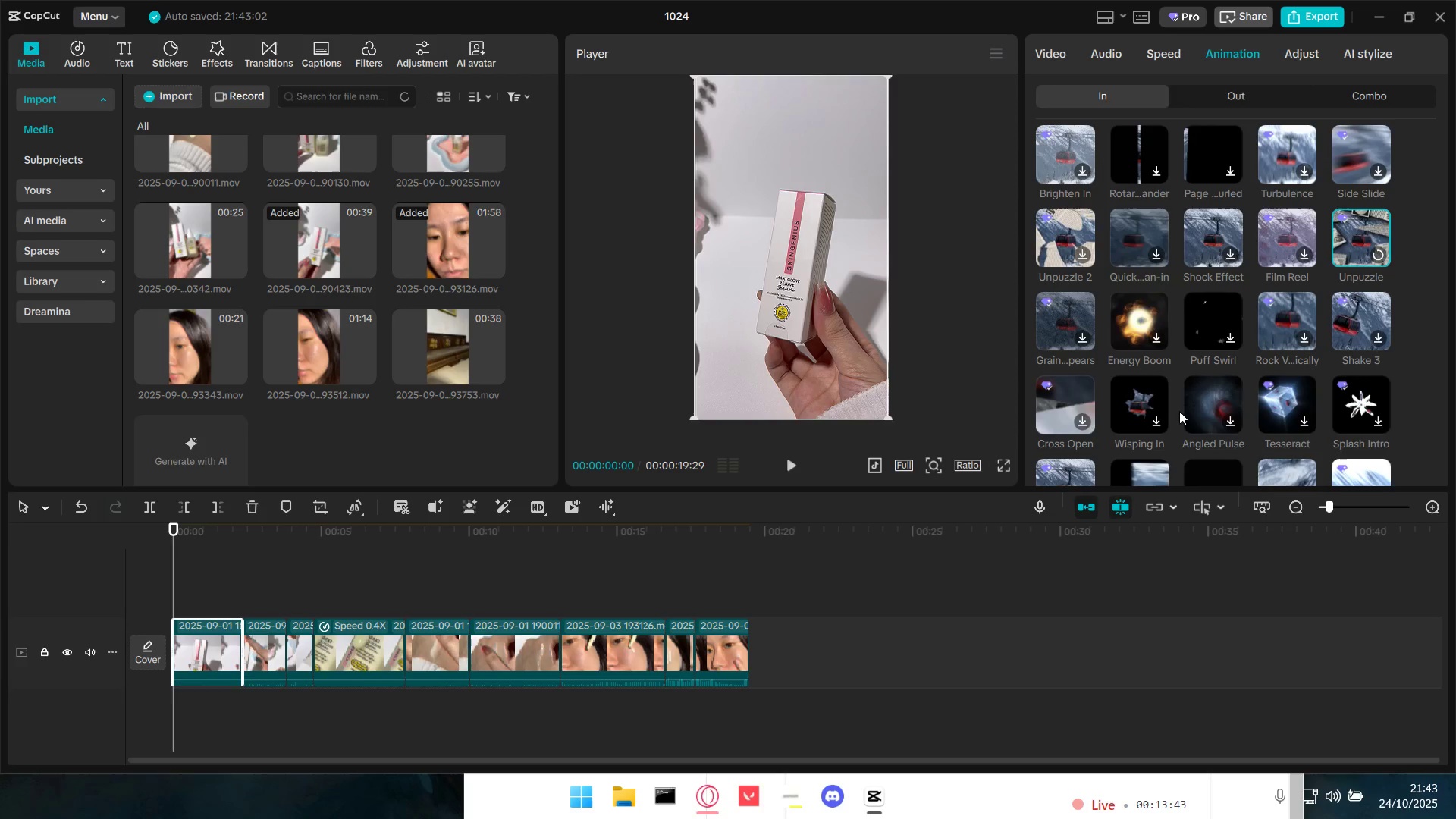 
mouse_move([958, 532])
 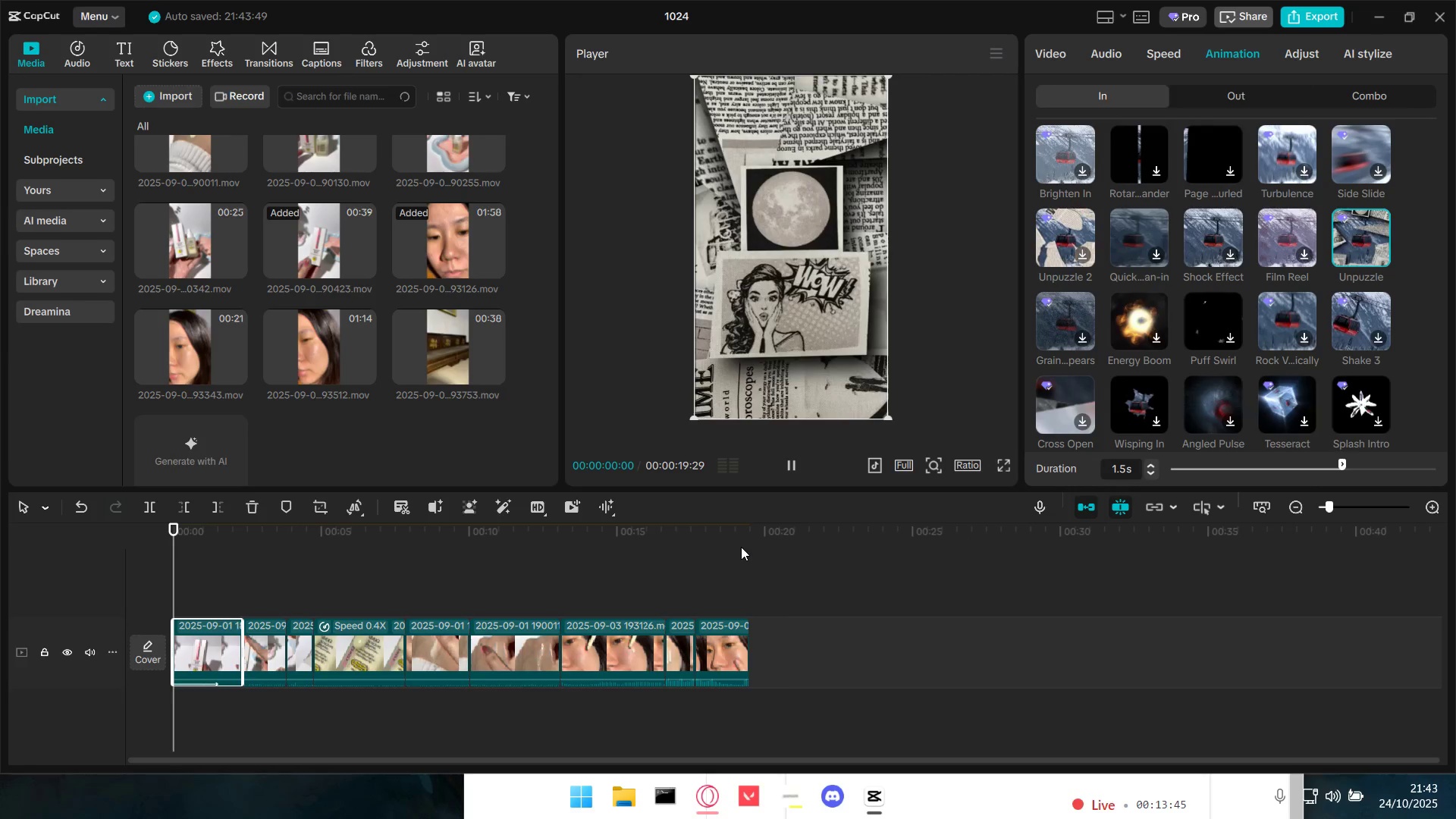 
key(Space)
 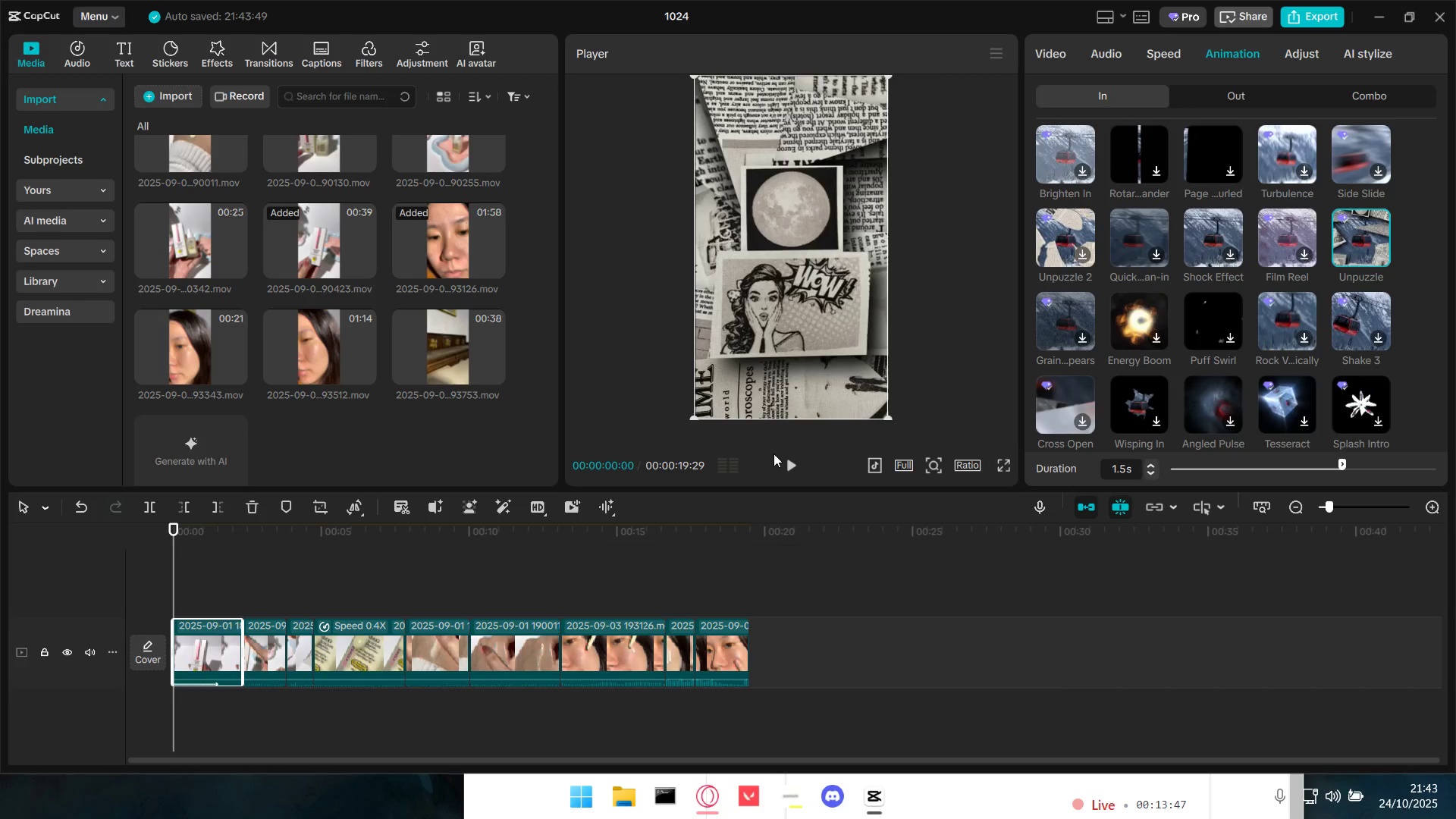 
left_click([794, 459])
 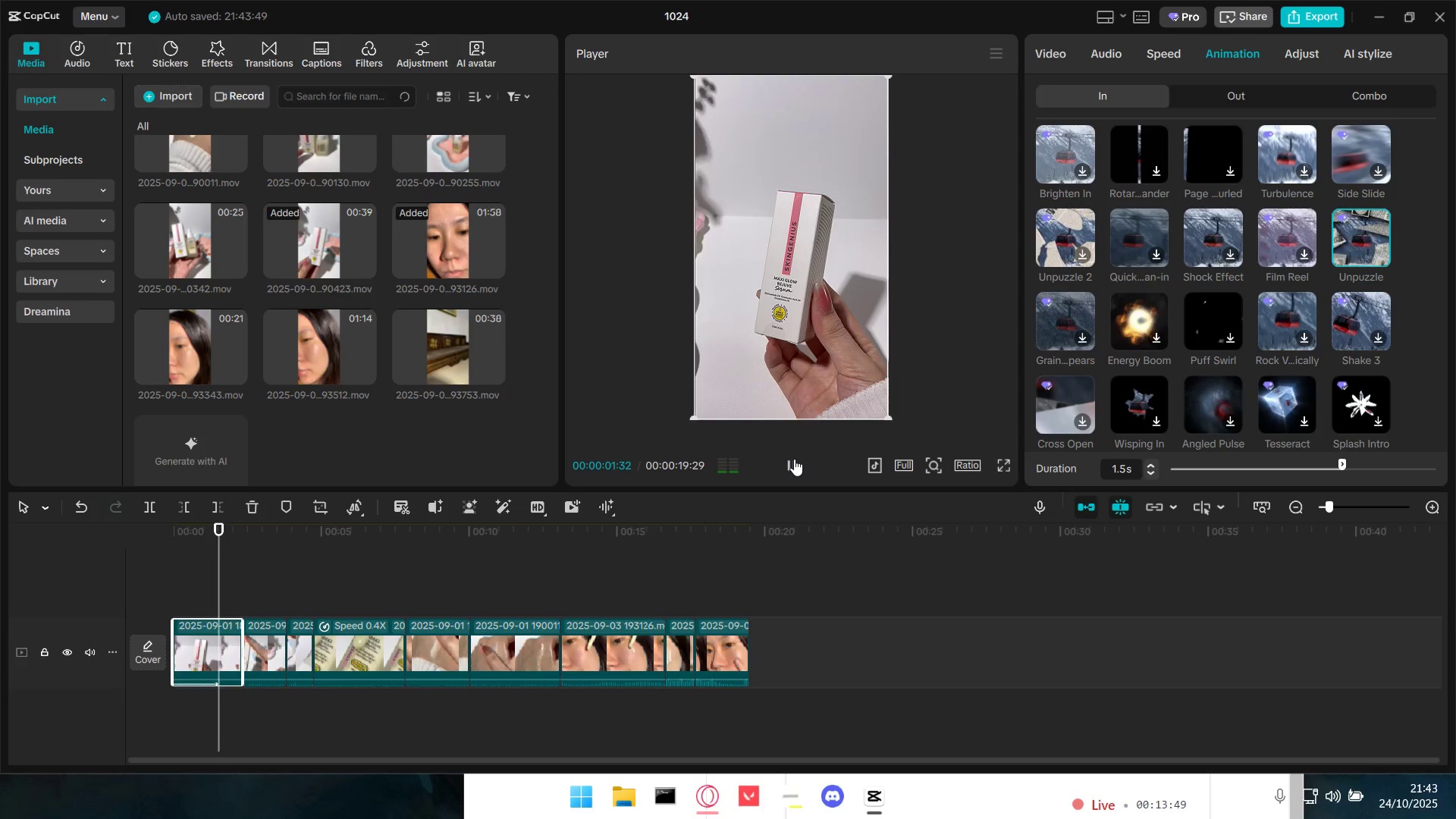 
left_click([794, 459])
 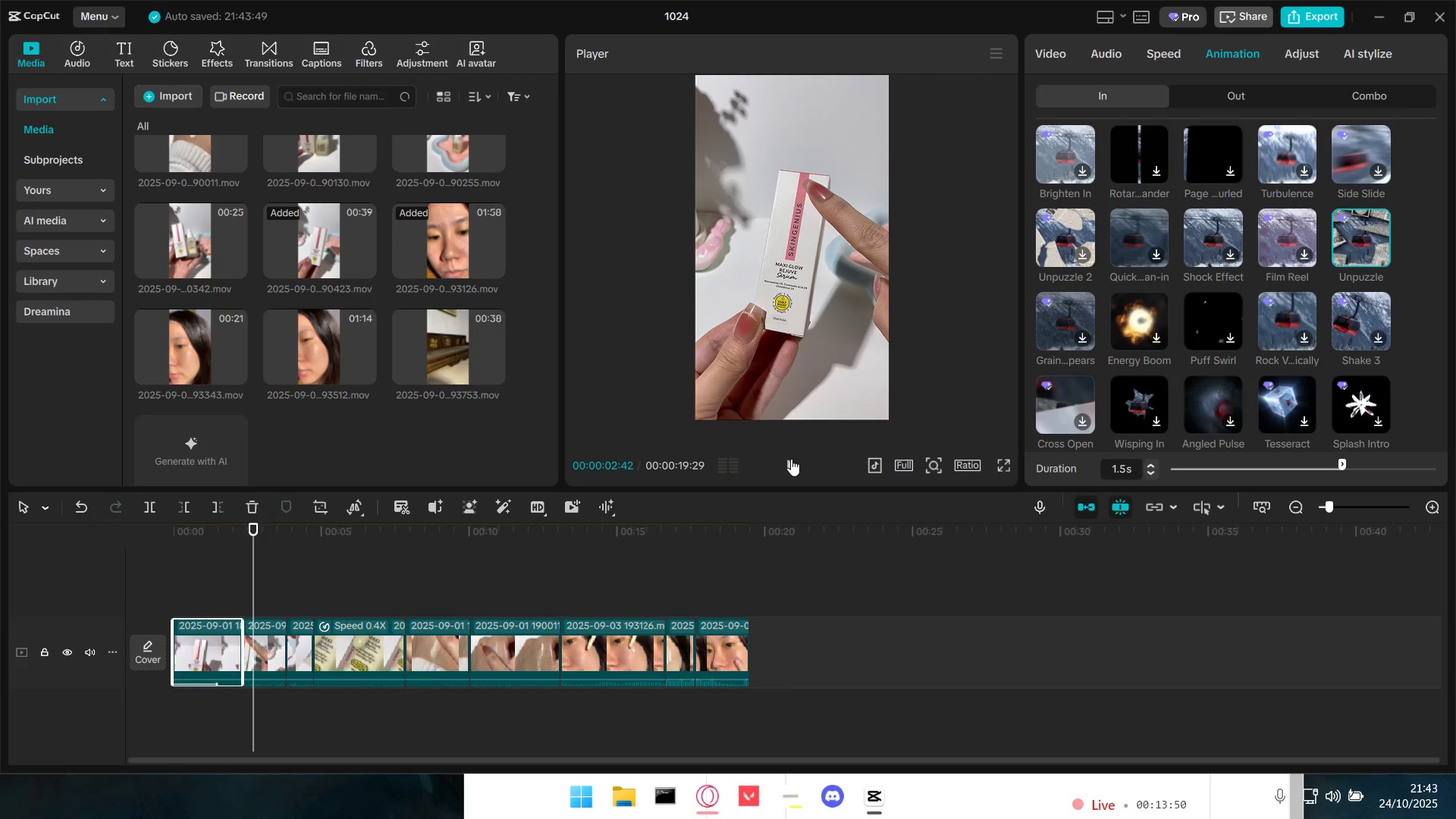 
hold_key(key=ControlLeft, duration=0.76)
scroll: coordinate [271, 642], scroll_direction: up, amount: 5.0
 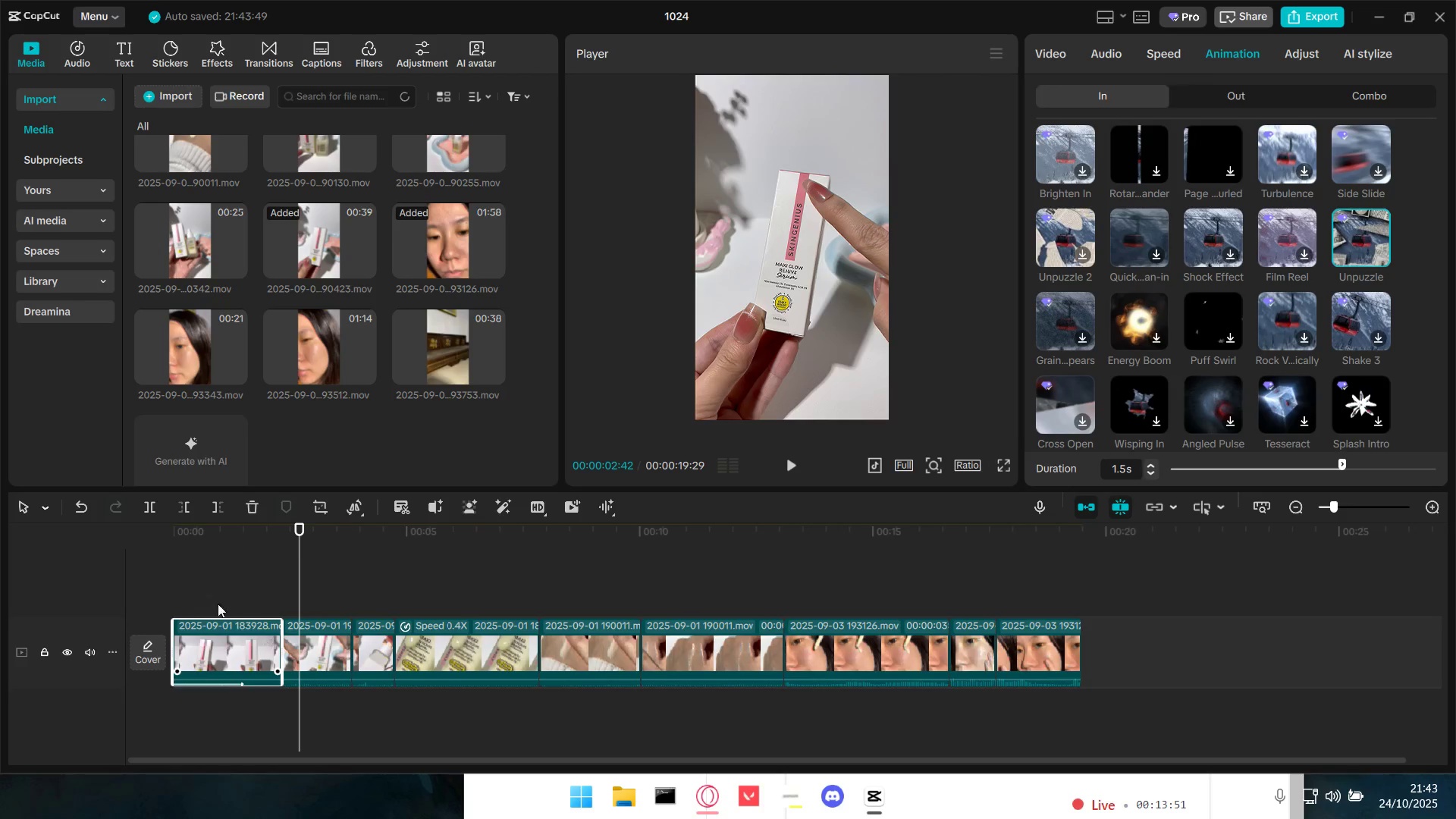 
left_click([200, 579])
 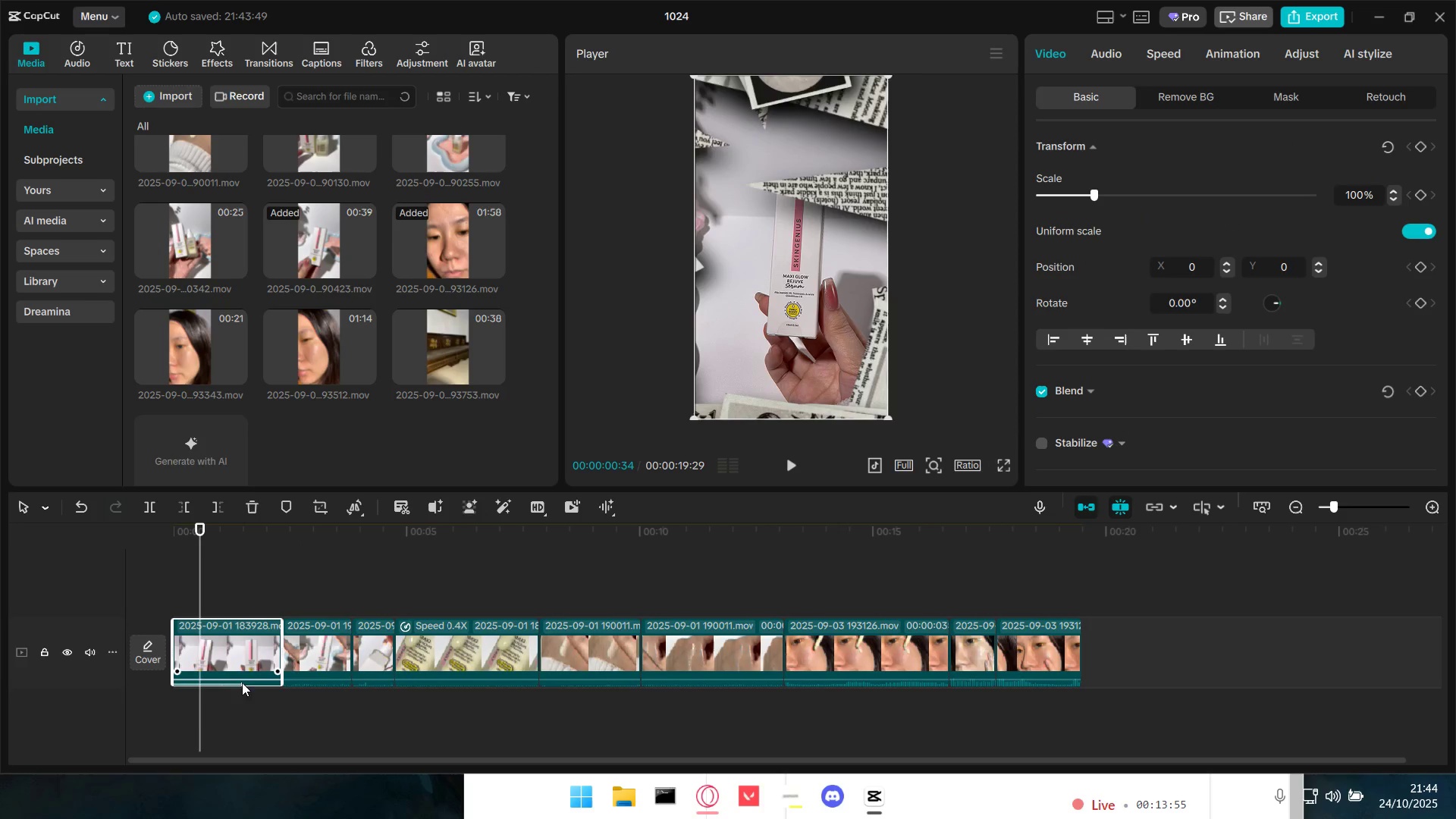 
left_click([1238, 46])
 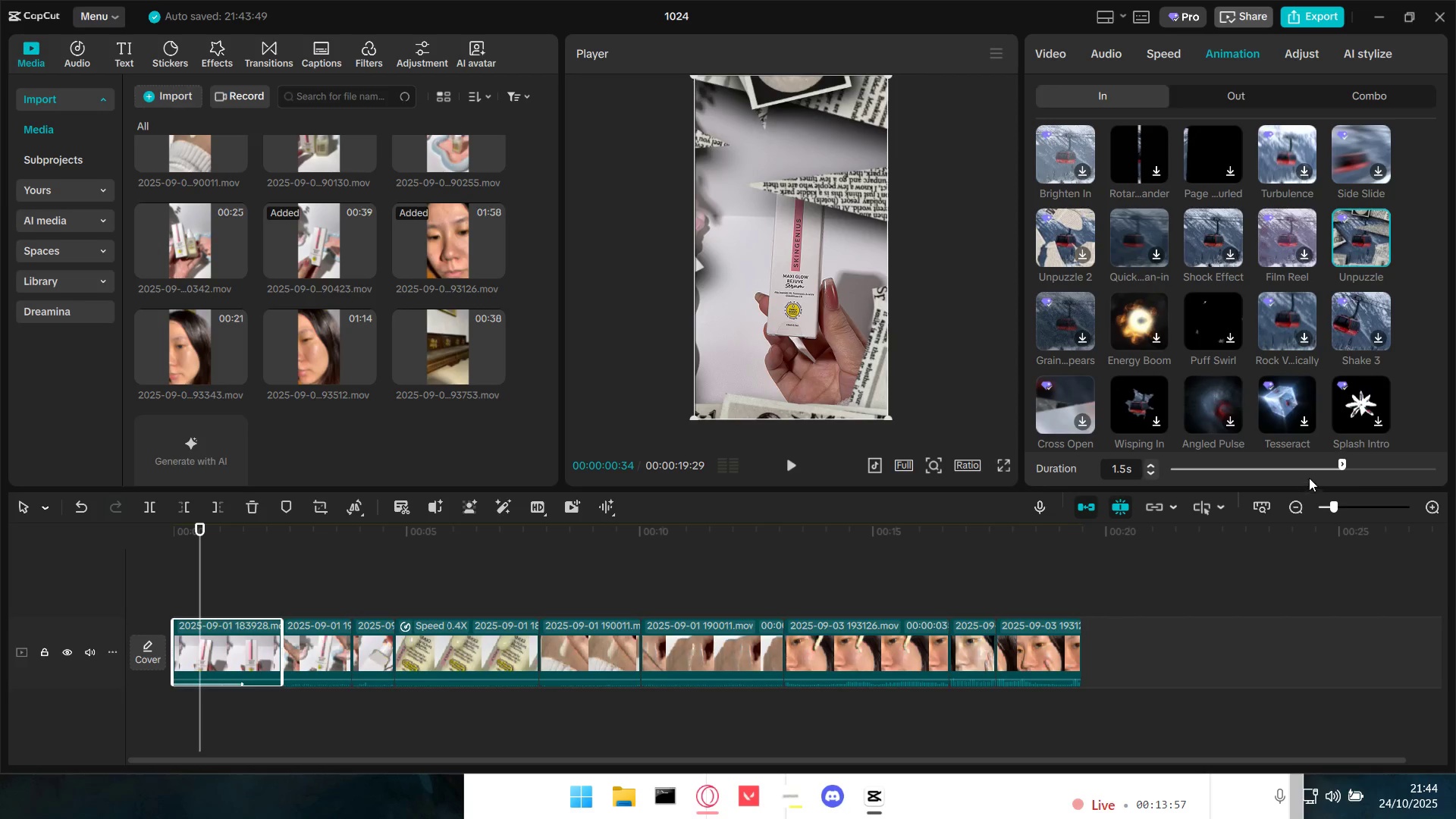 
left_click_drag(start_coordinate=[1300, 469], to_coordinate=[1246, 469])
 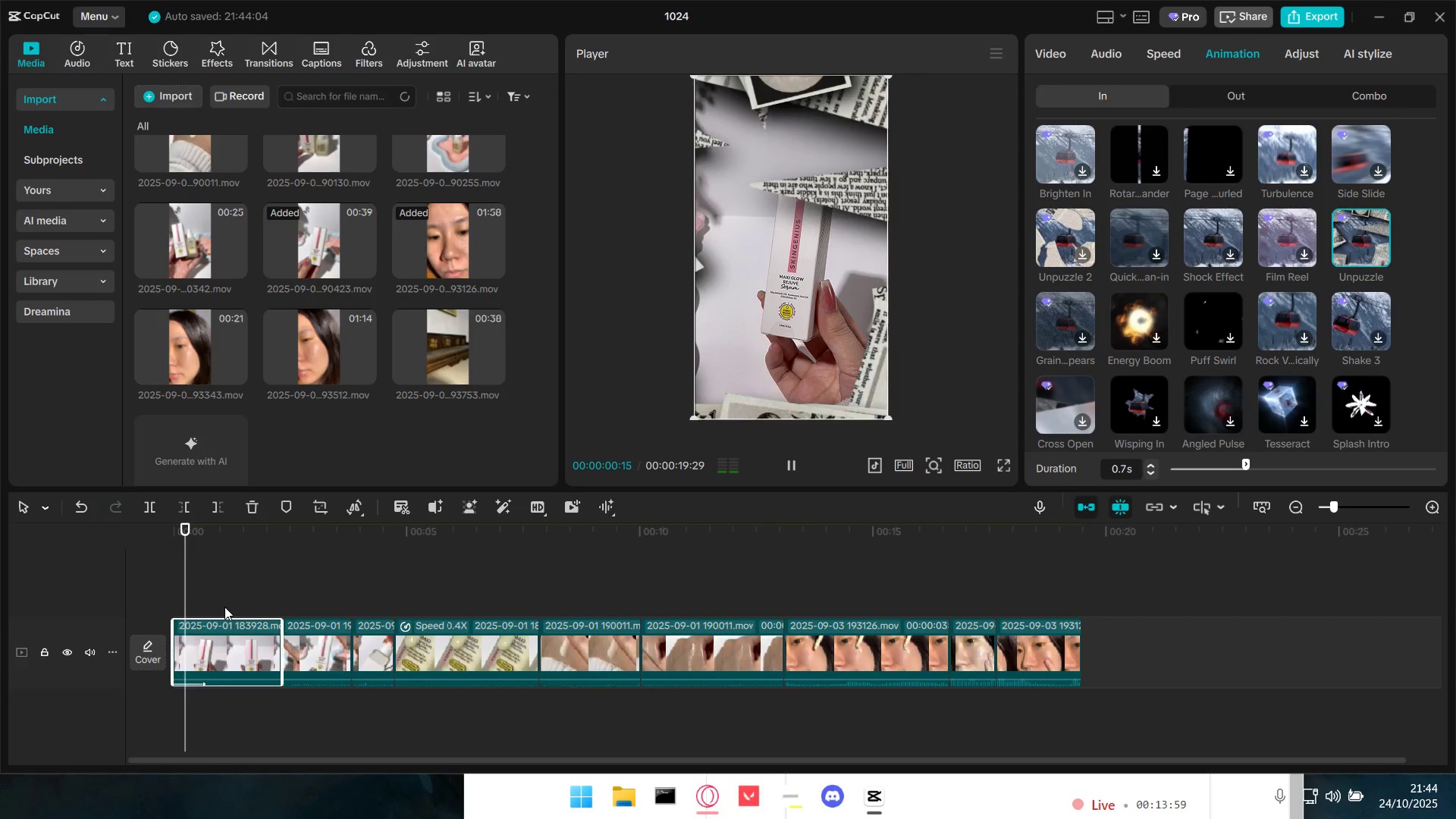 
key(Space)
 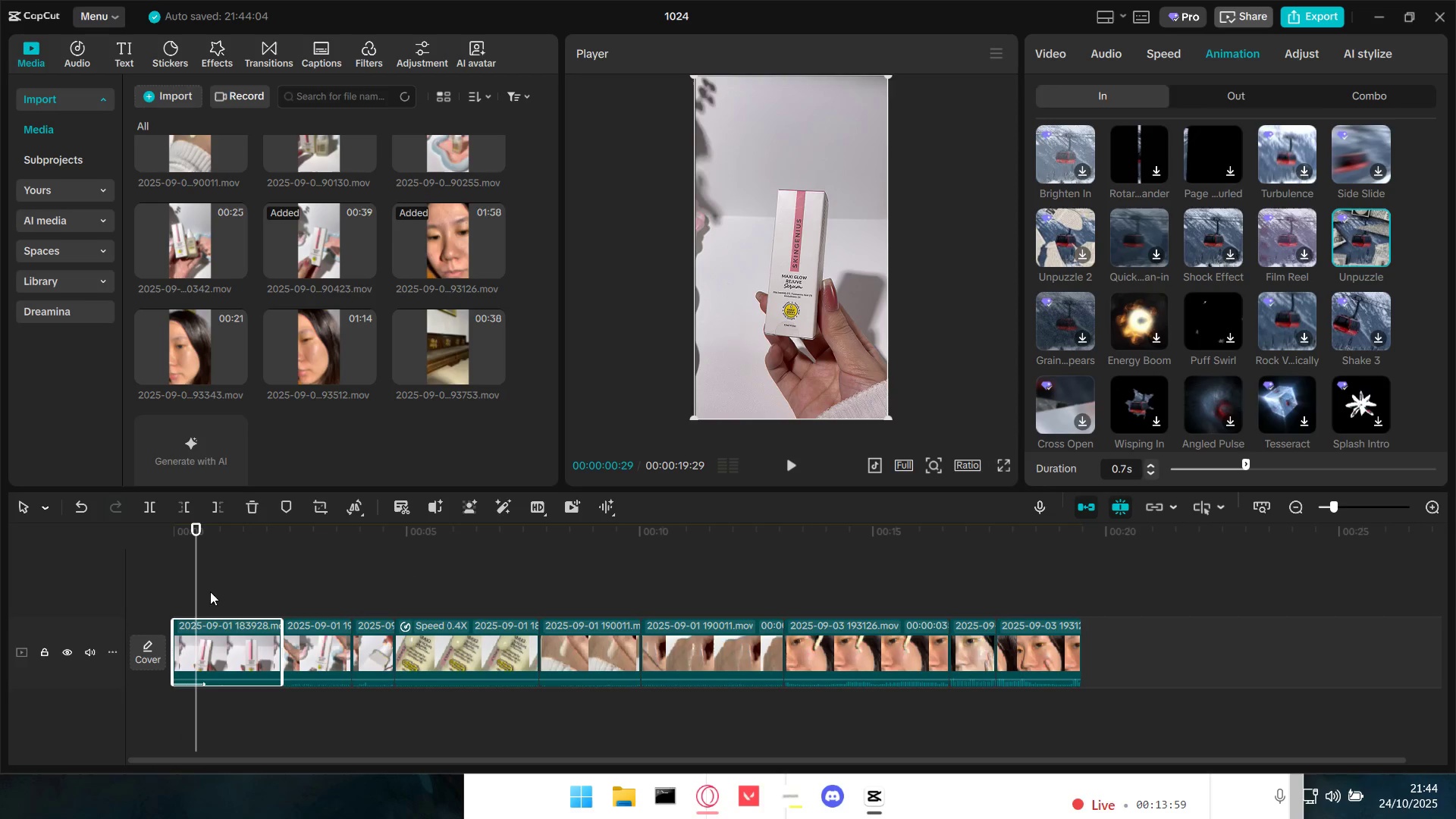 
left_click_drag(start_coordinate=[199, 591], to_coordinate=[123, 590])
 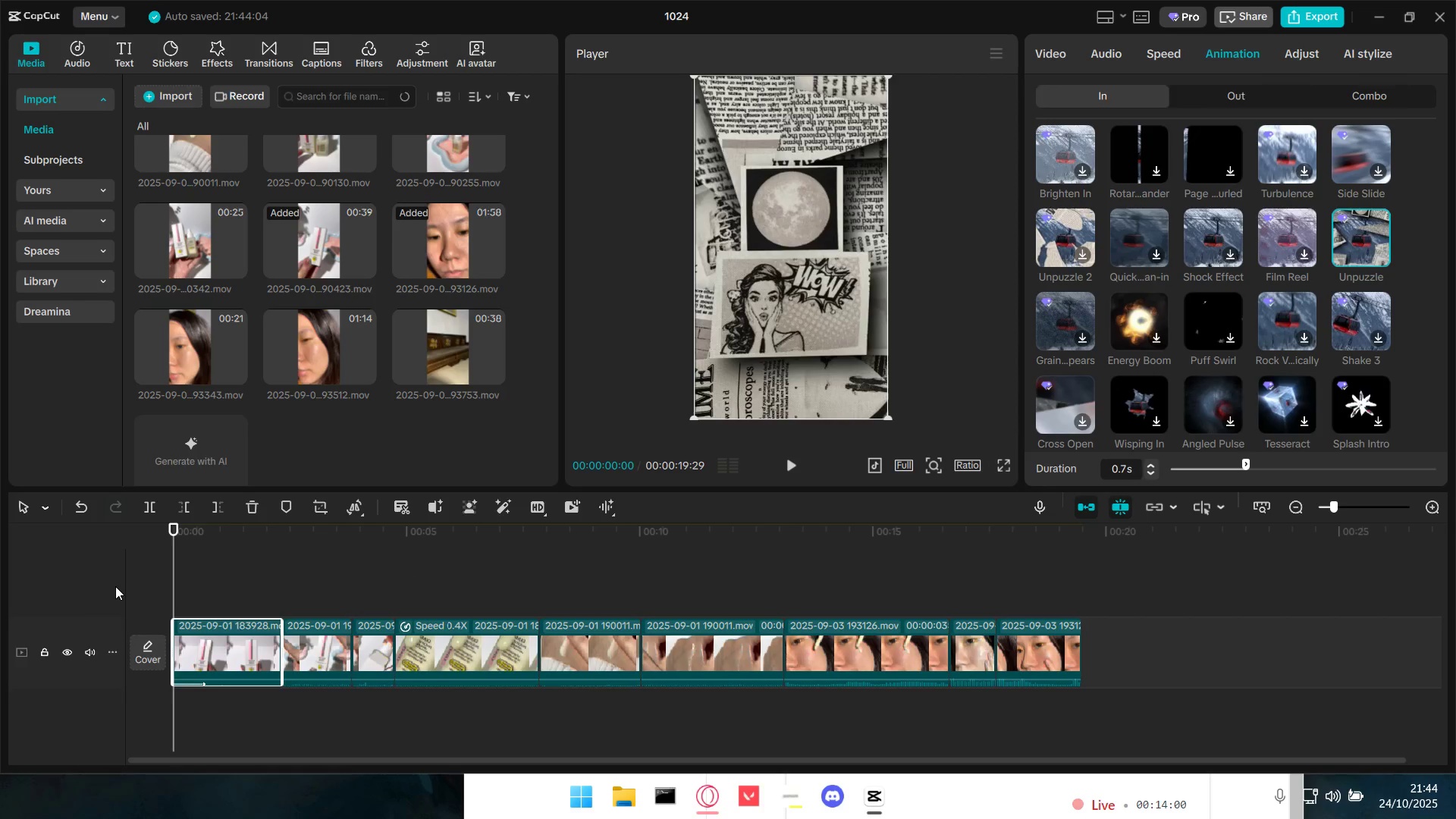 
key(Space)
 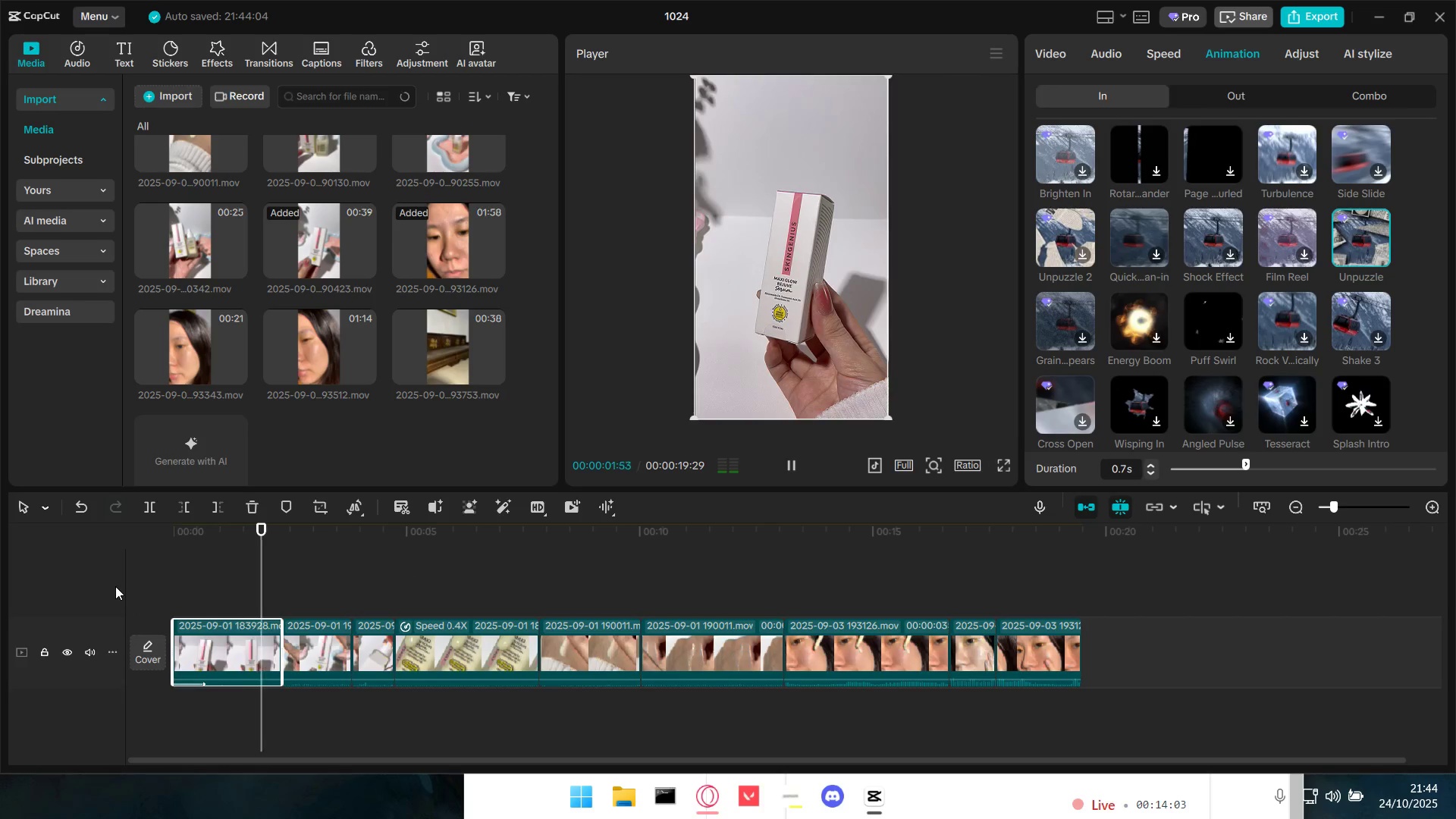 
key(Space)
 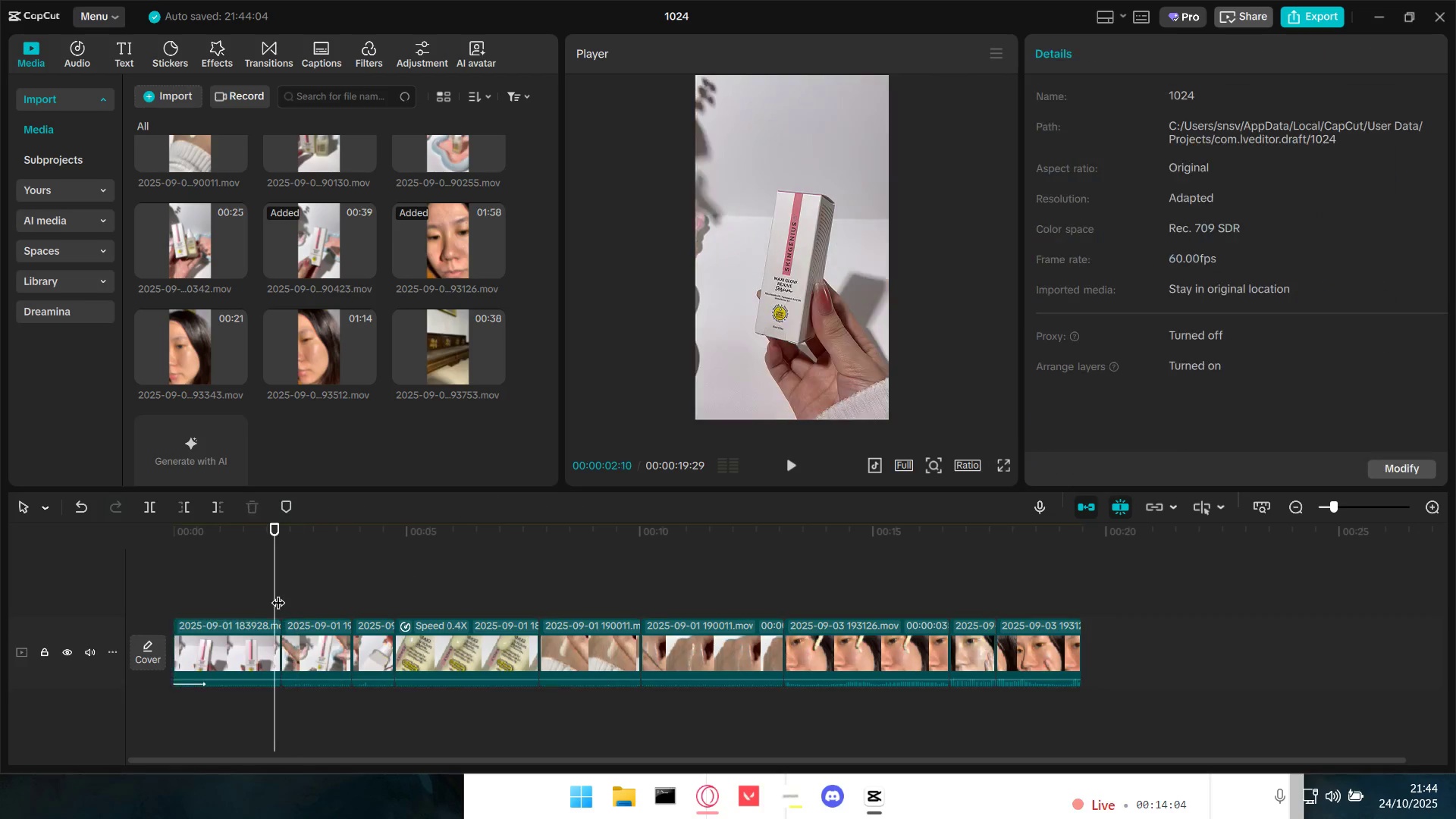 
hold_key(key=ControlLeft, duration=0.48)
scroll: coordinate [326, 704], scroll_direction: up, amount: 4.0
 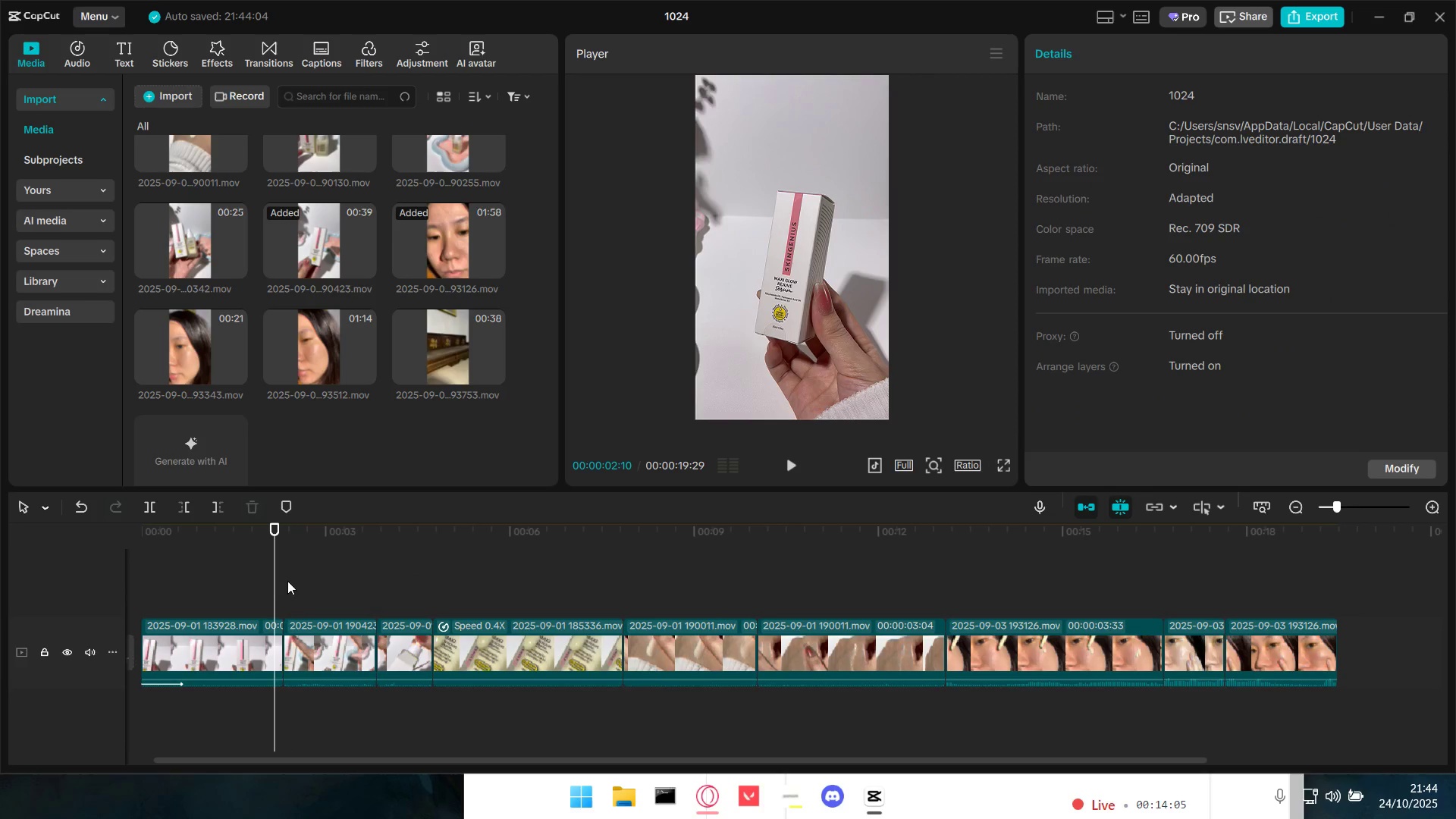 
left_click([281, 579])
 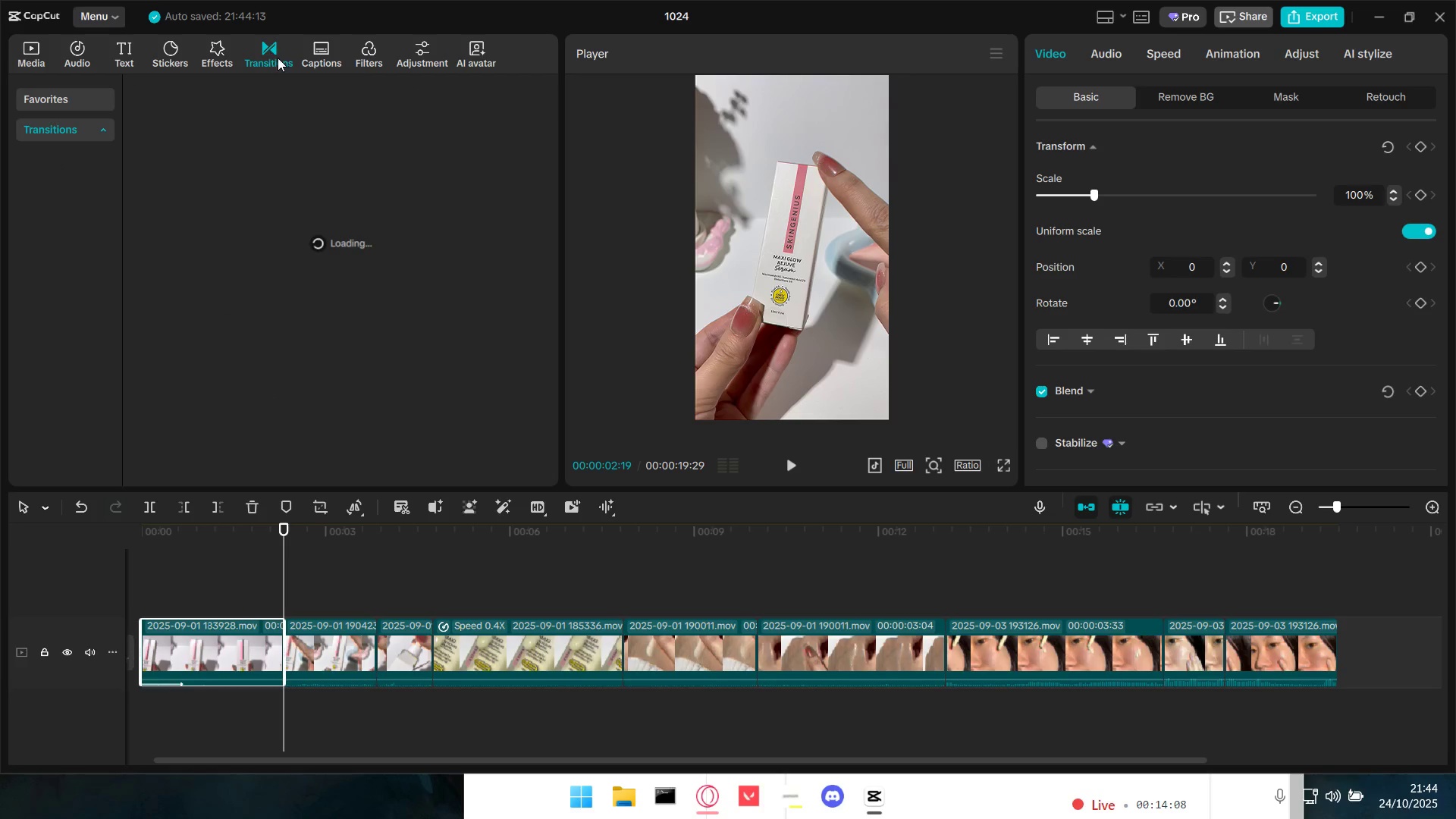 
mouse_move([554, 484])
 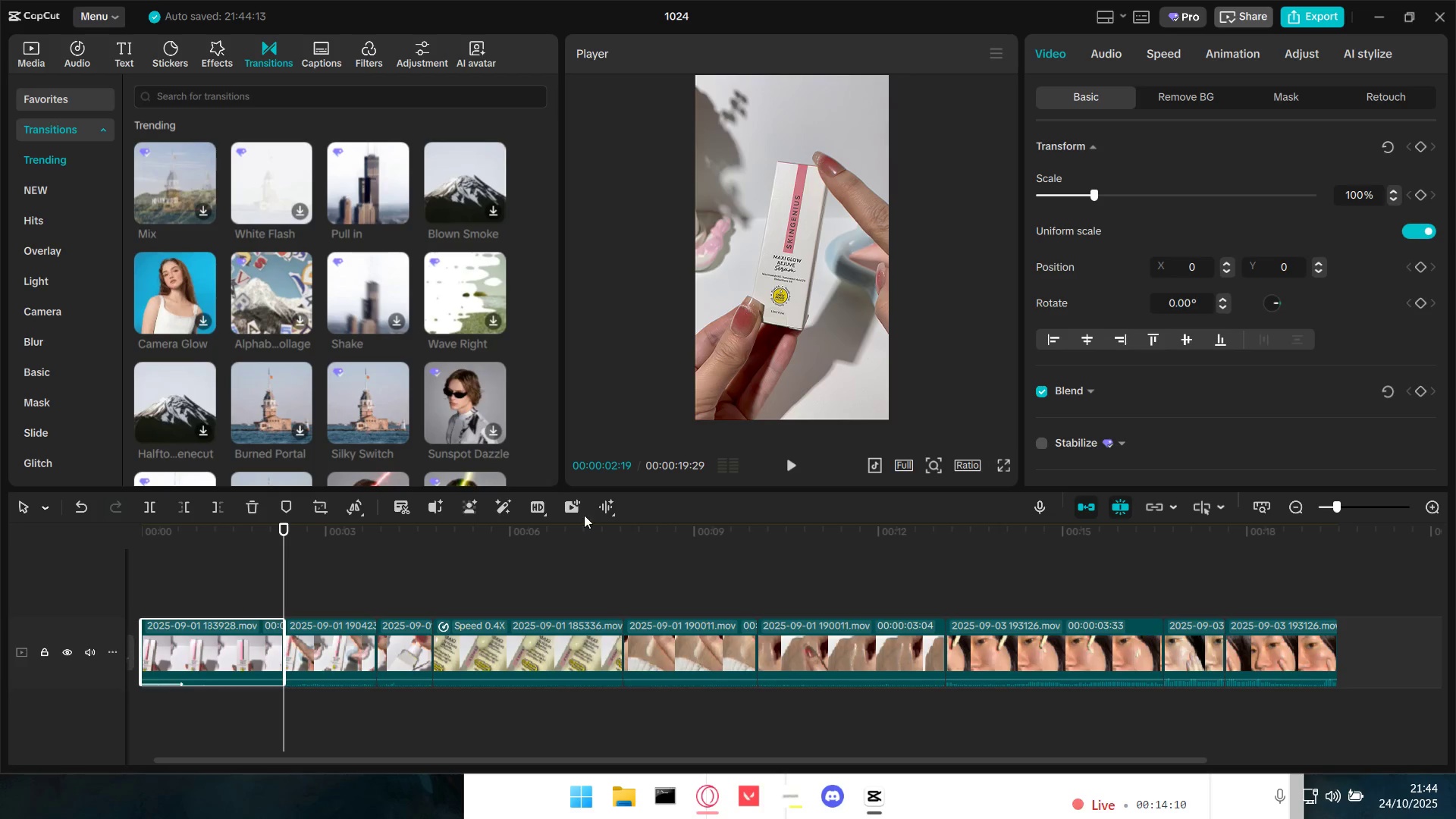 
hold_key(key=ControlLeft, duration=1.07)
scroll: coordinate [732, 657], scroll_direction: down, amount: 5.0
 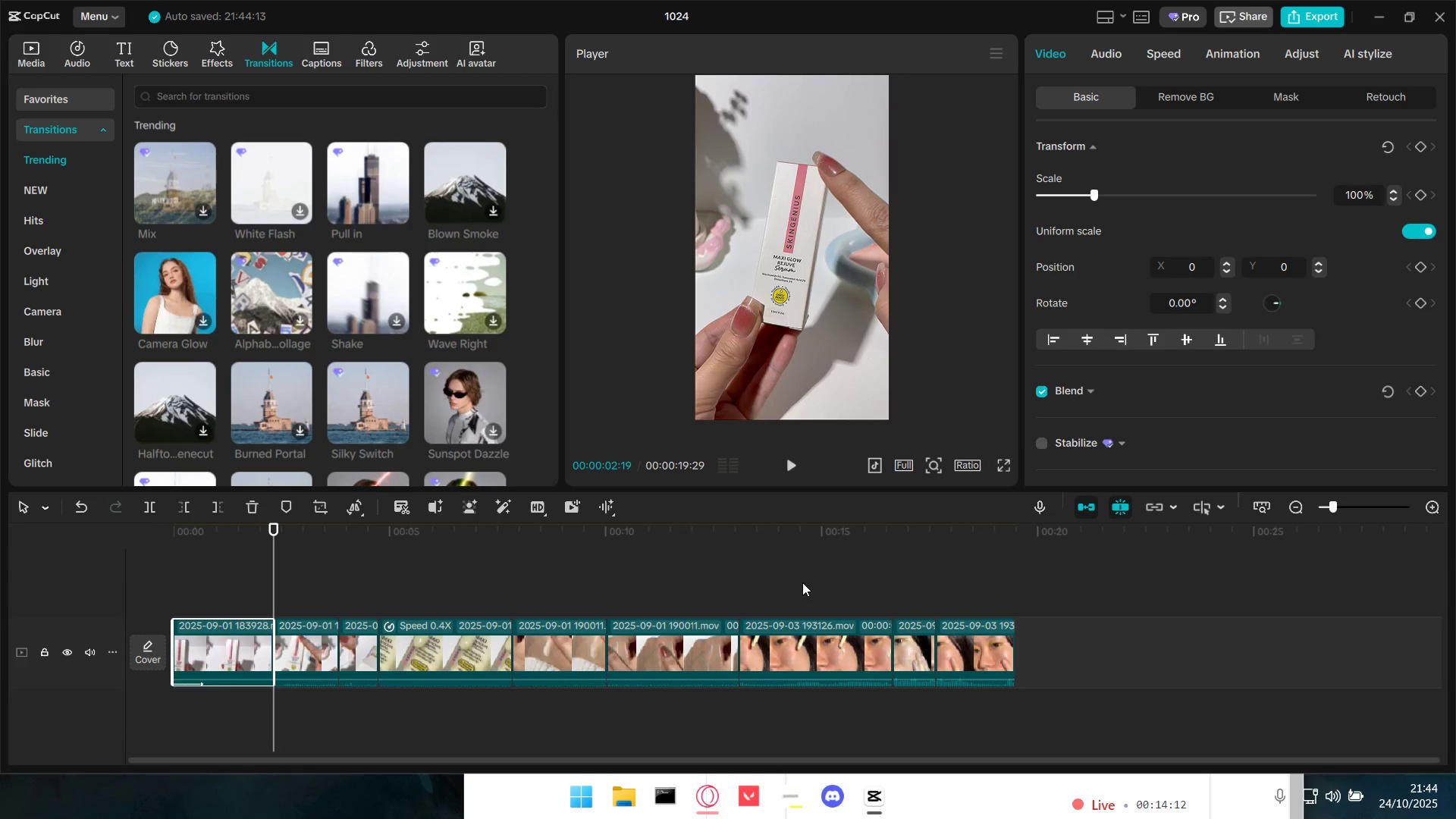 
left_click([962, 602])
 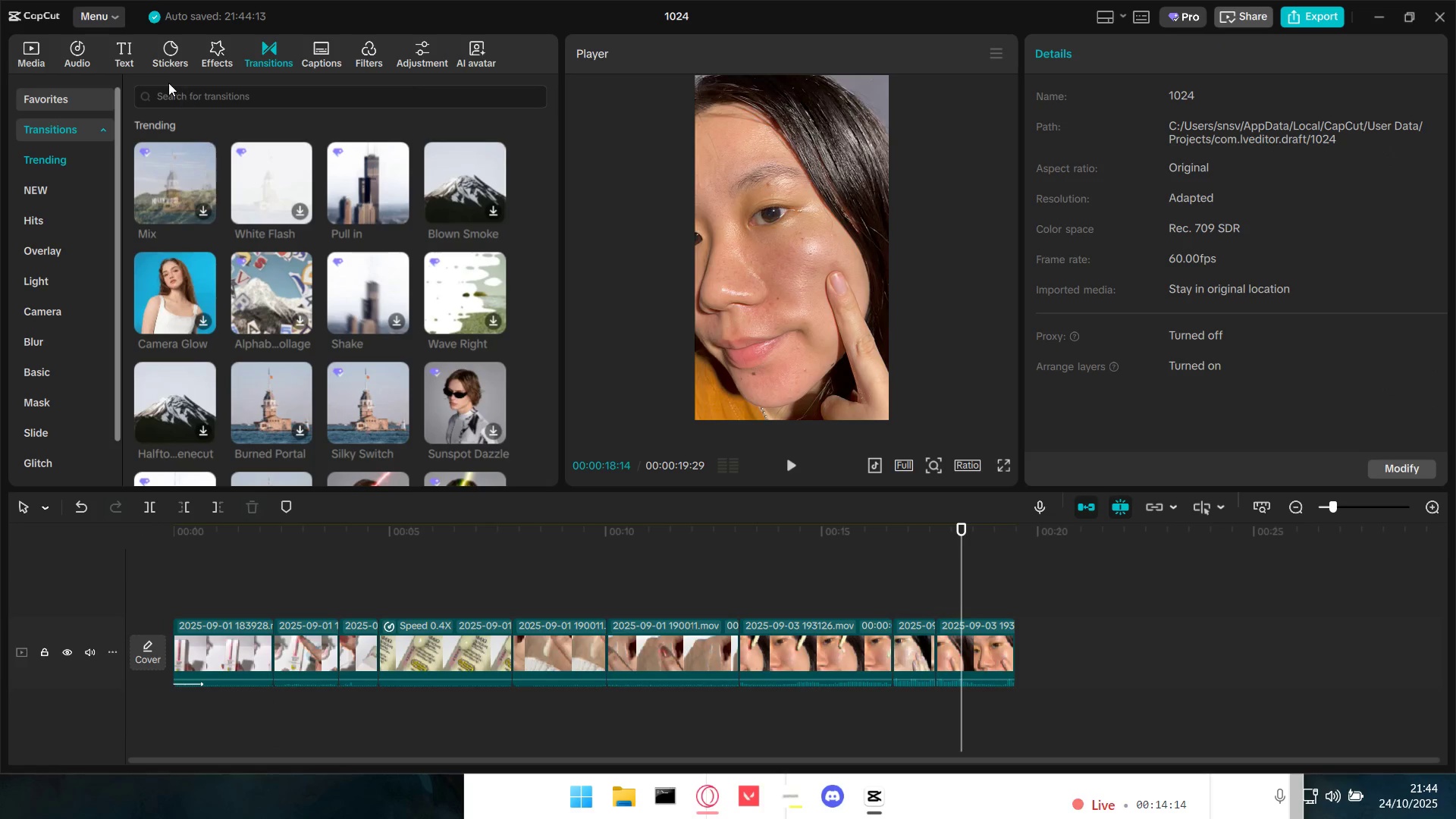 
left_click([40, 54])
 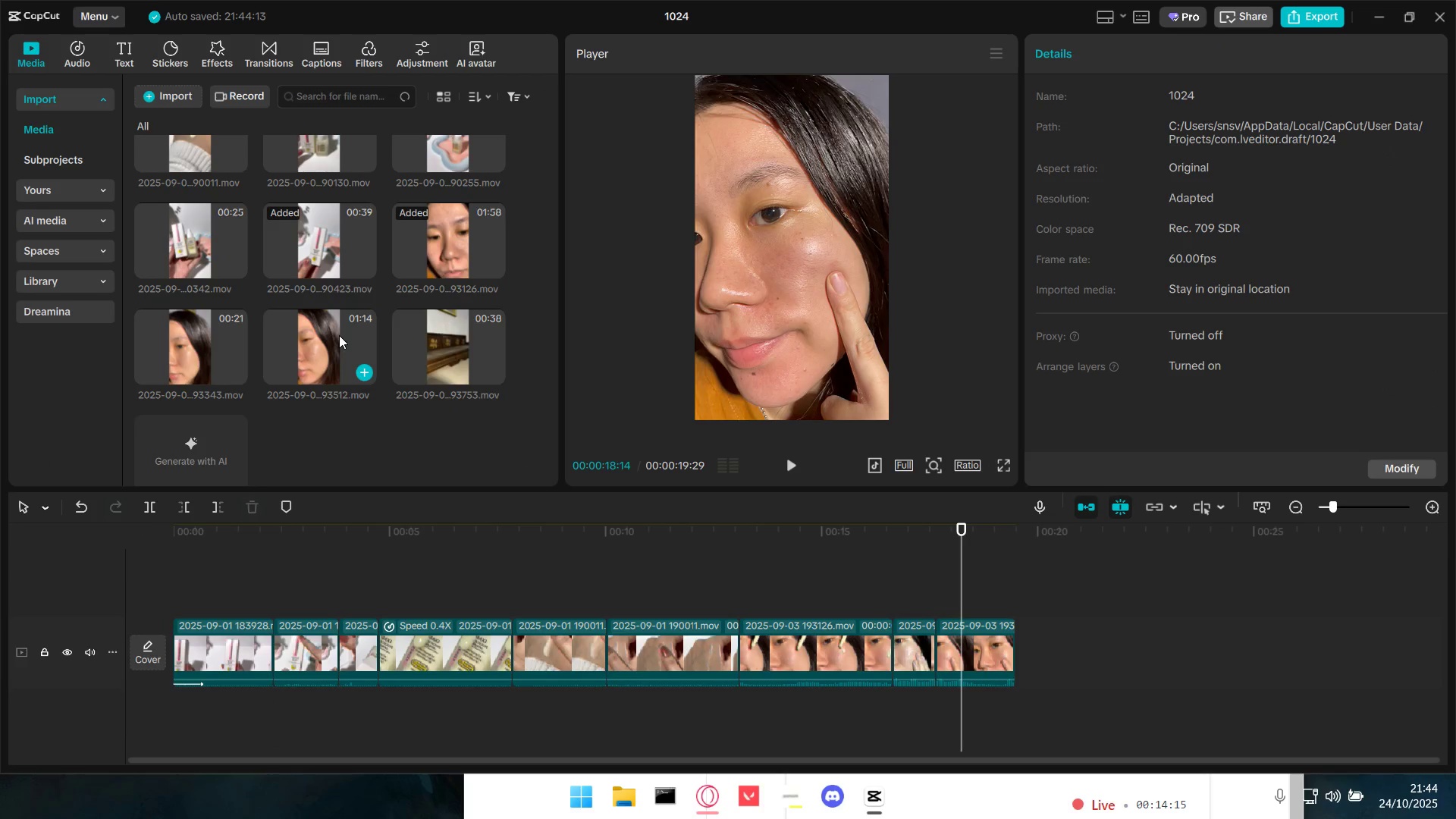 
scroll: coordinate [340, 335], scroll_direction: up, amount: 9.0
 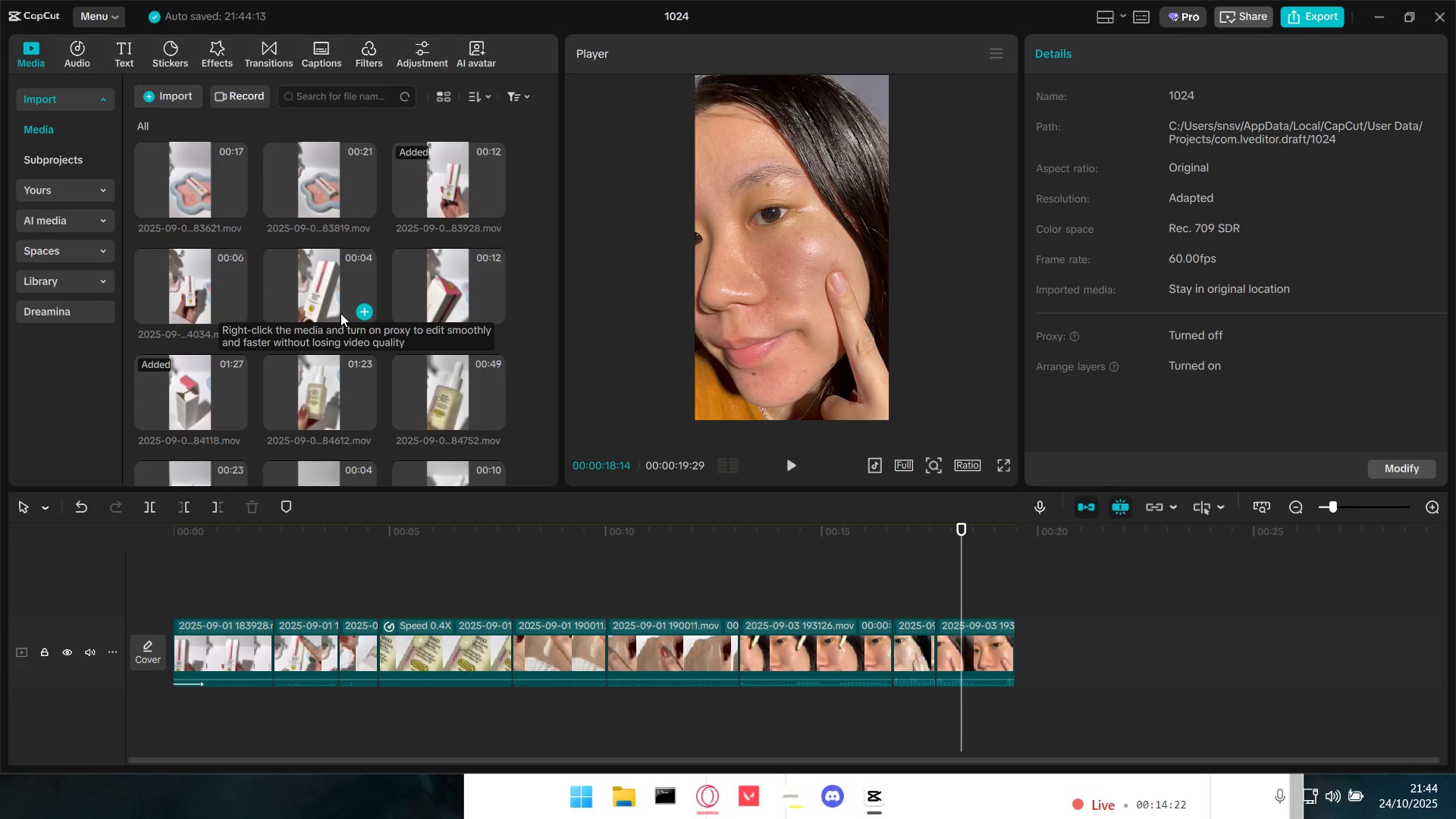 
wait(5.43)
 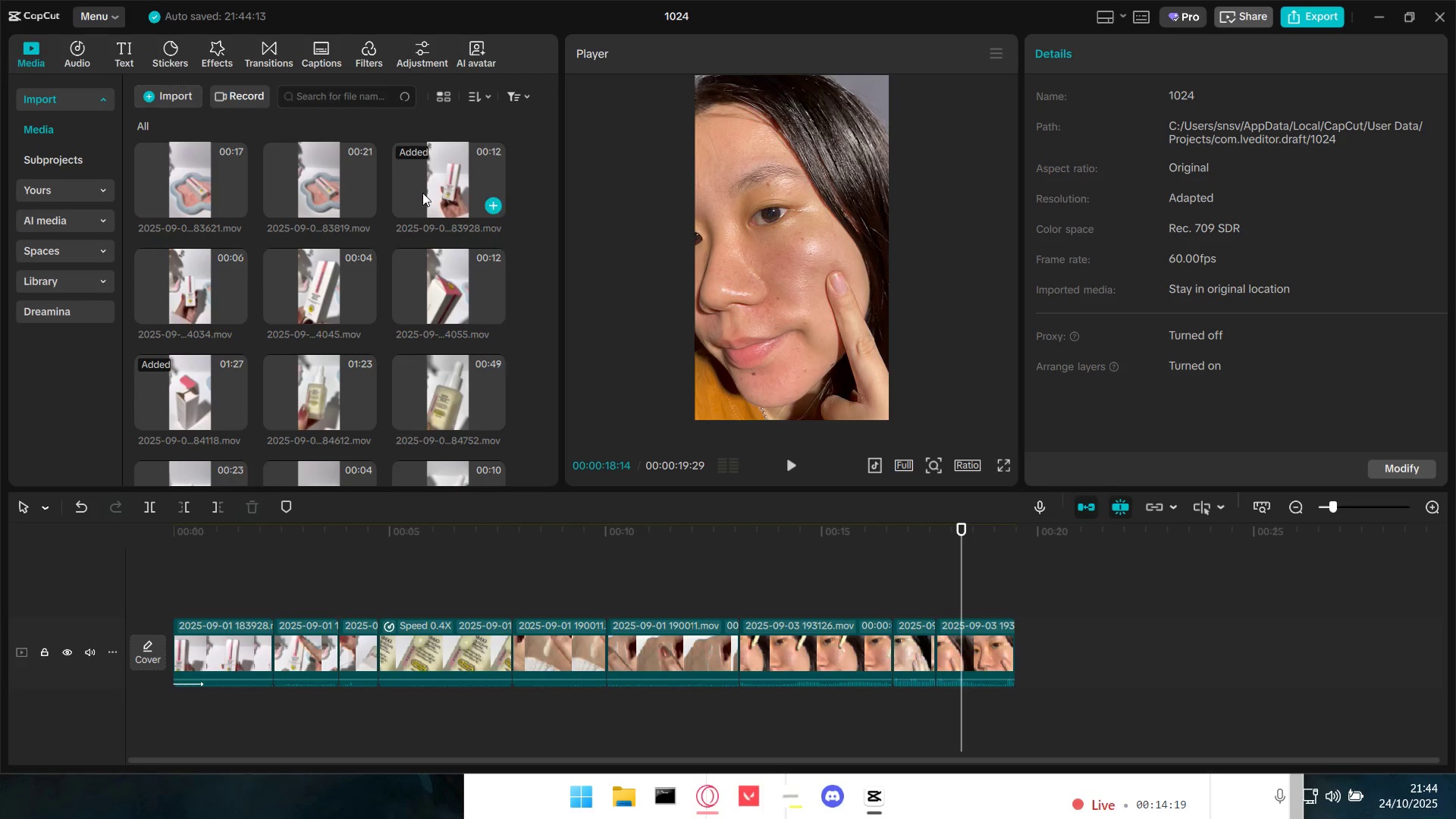 
scroll: coordinate [333, 377], scroll_direction: down, amount: 3.0
 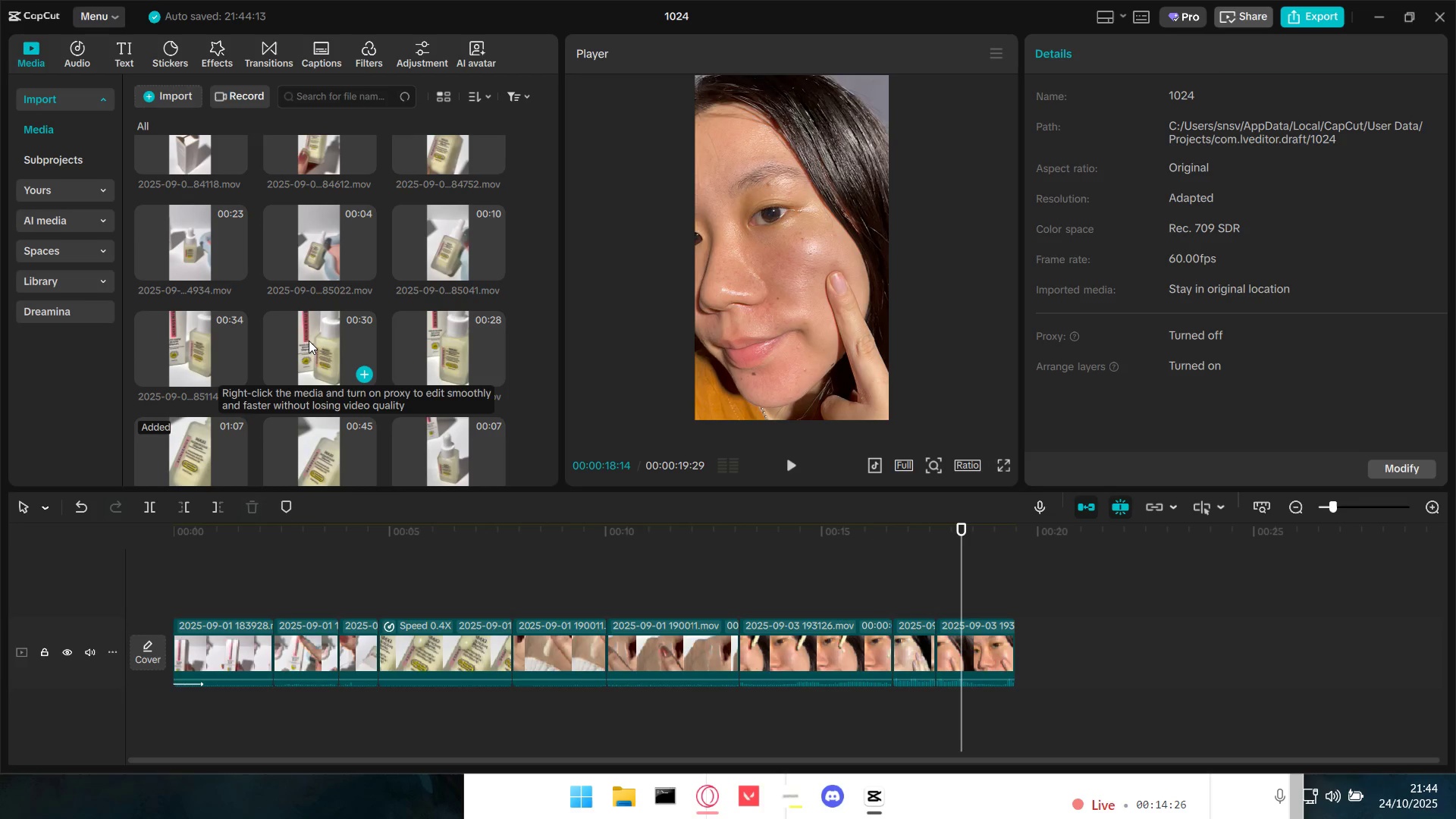 
left_click([309, 341])
 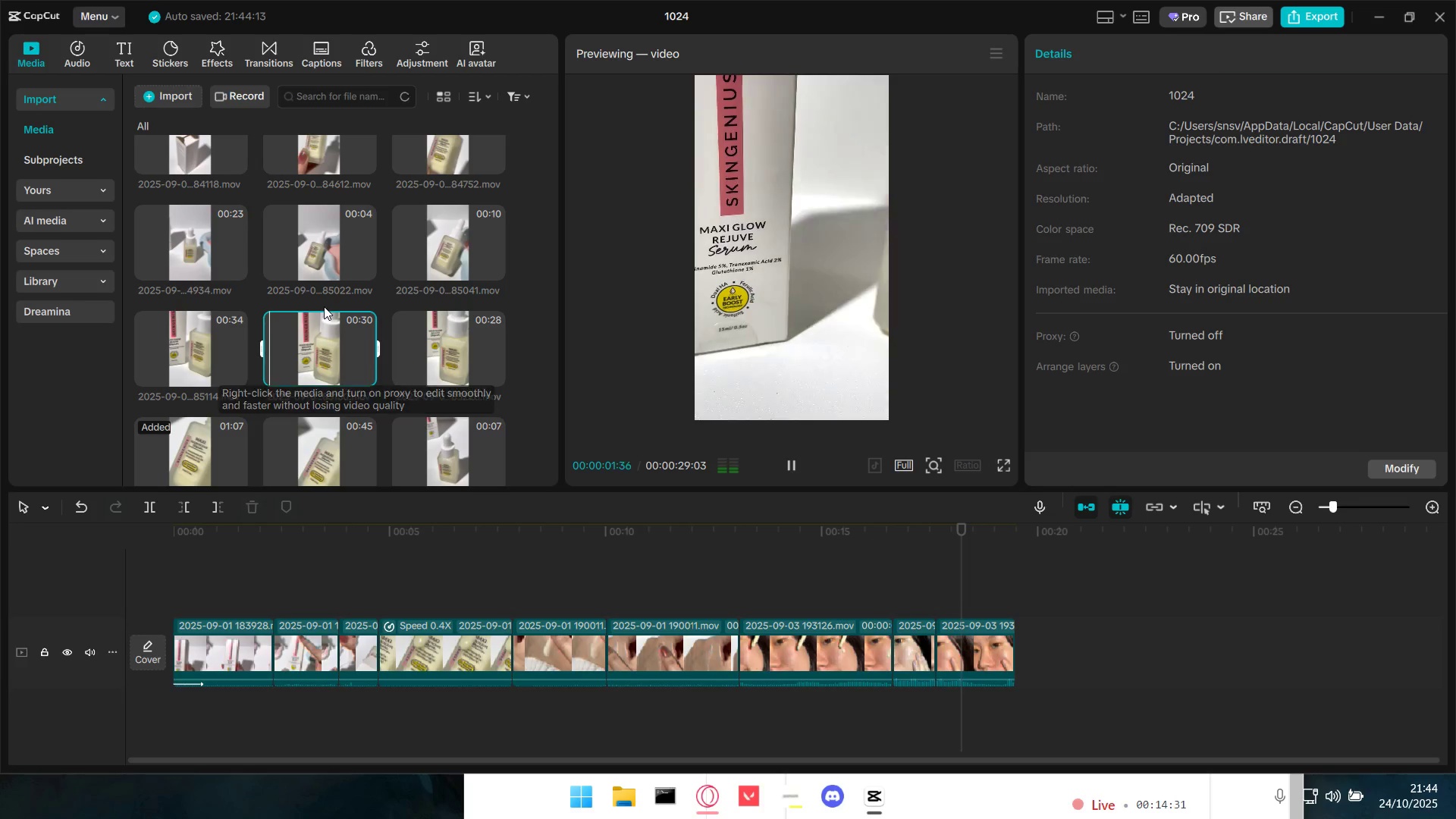 
wait(9.13)
 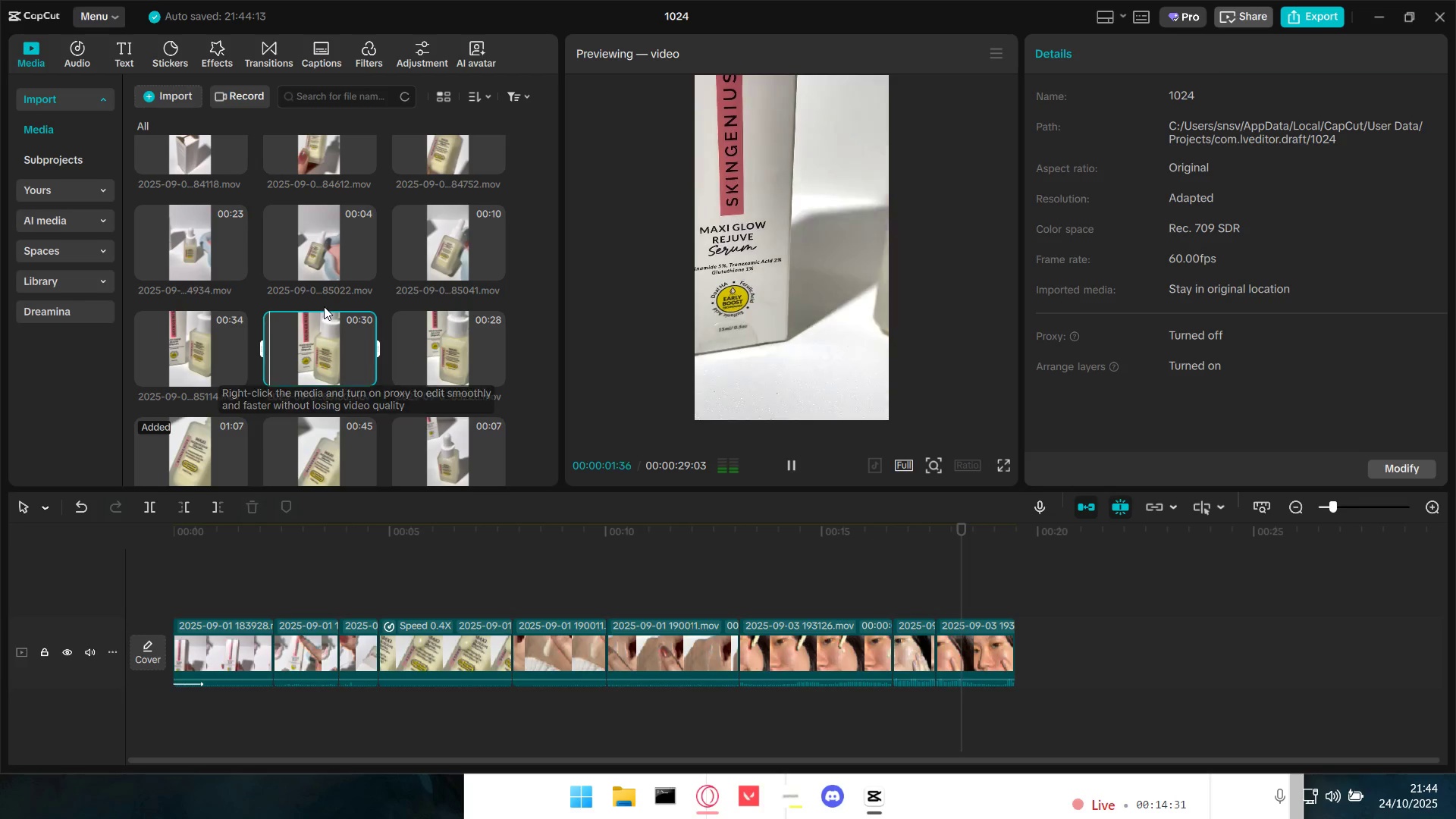 
mouse_move([324, 347])
 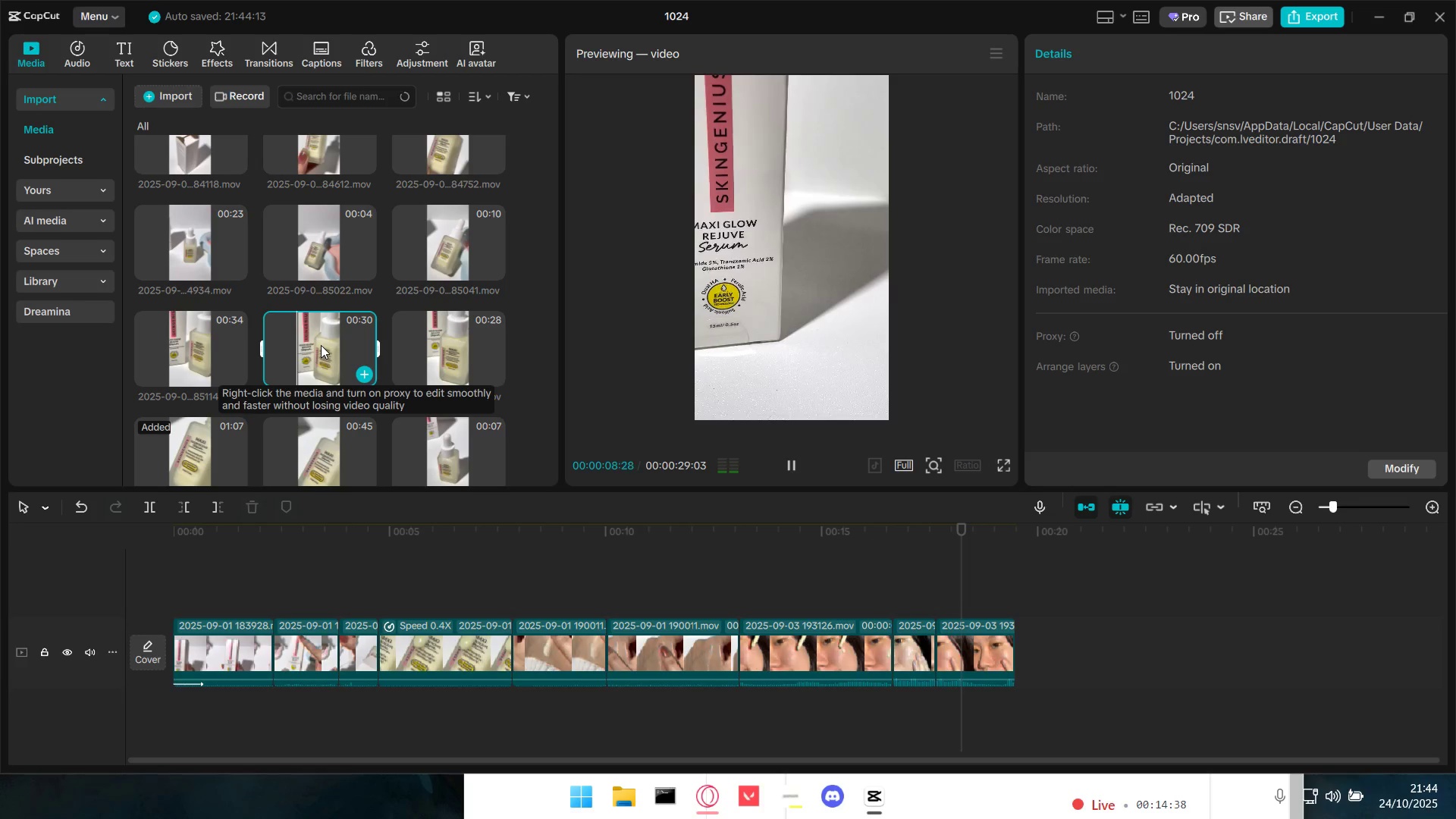 
left_click_drag(start_coordinate=[321, 345], to_coordinate=[1018, 626])
 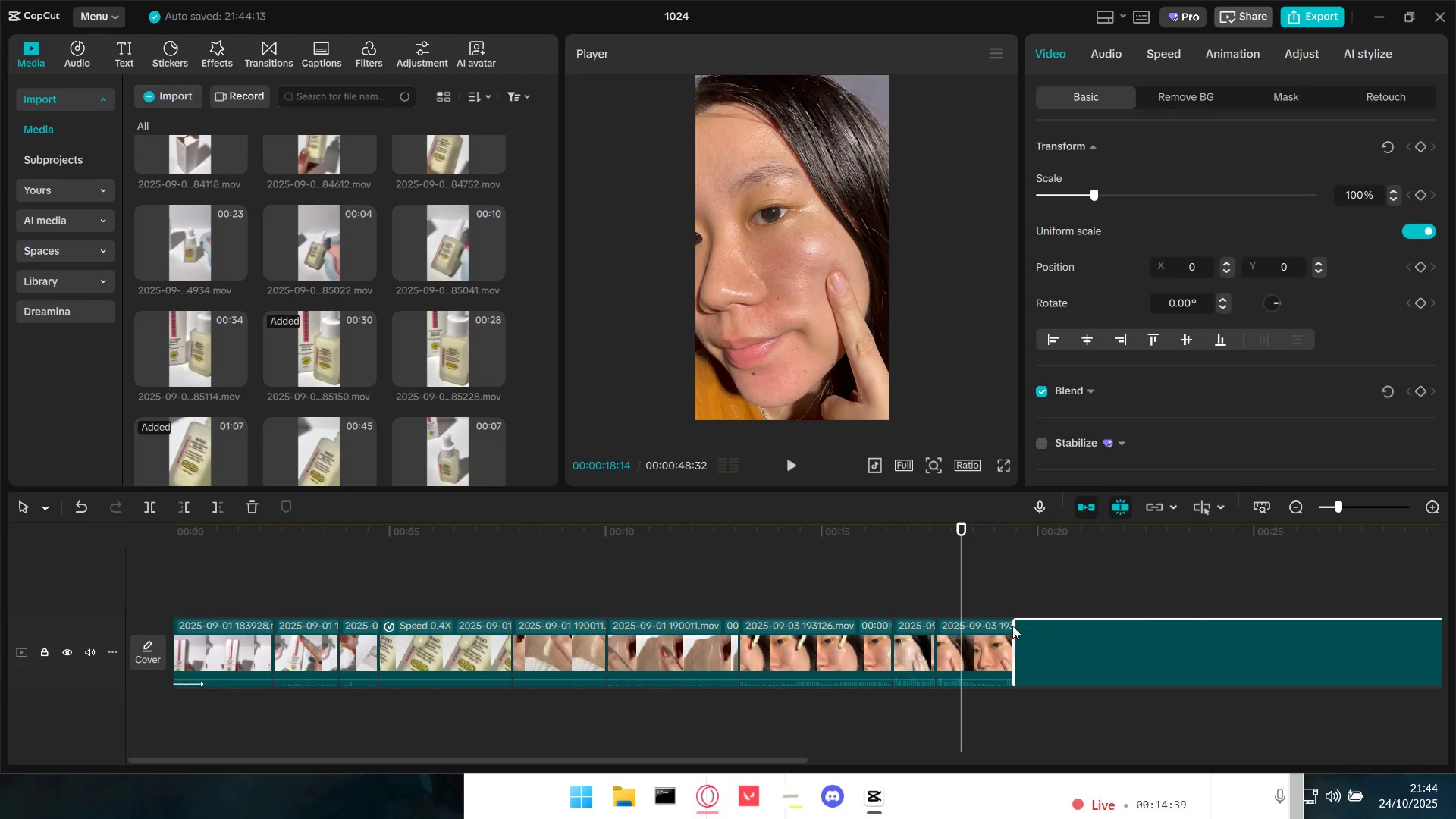 
hold_key(key=ControlLeft, duration=1.02)
scroll: coordinate [1028, 630], scroll_direction: down, amount: 6.0
 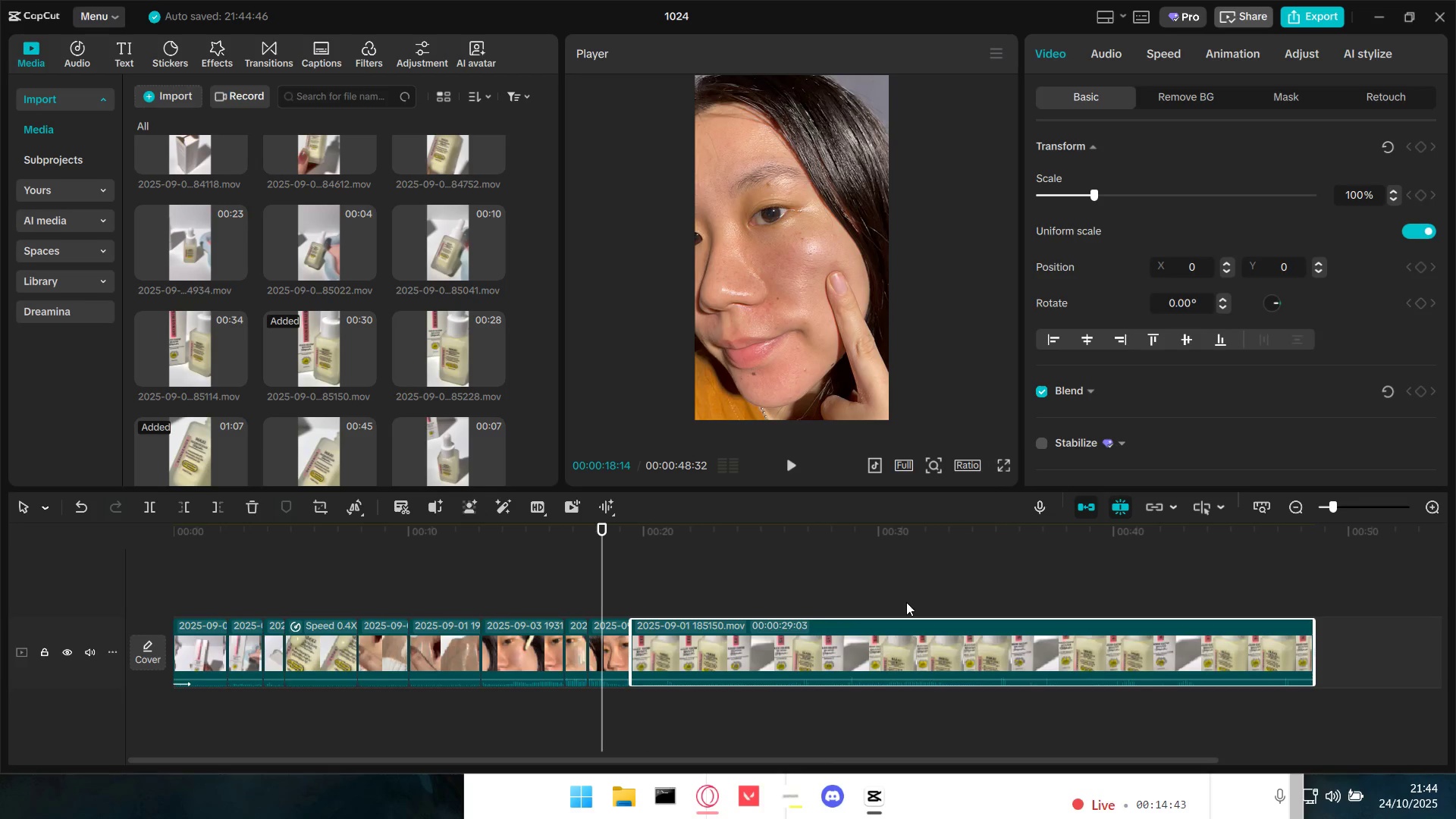 
left_click([786, 608])
 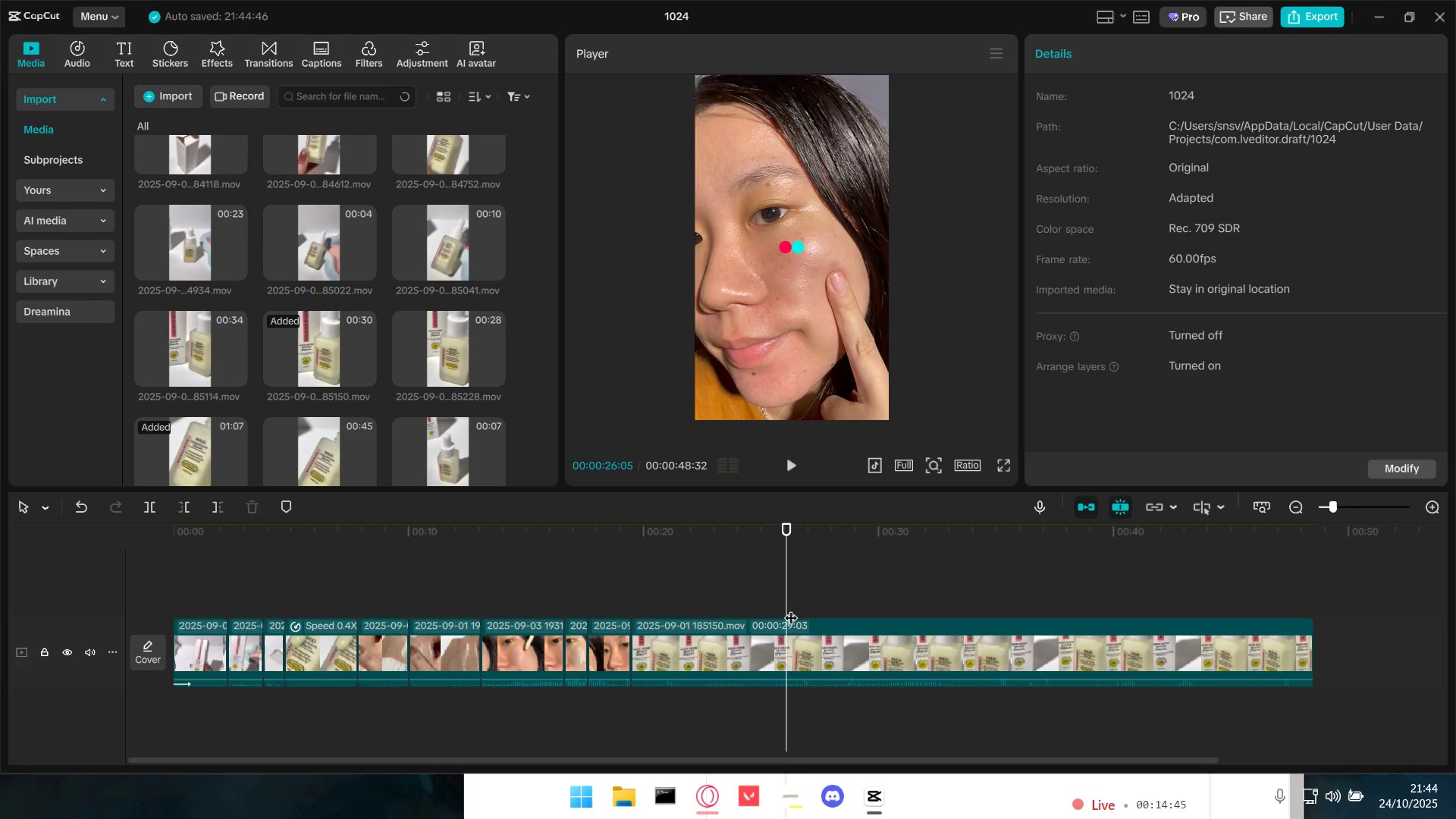 
key(Space)
 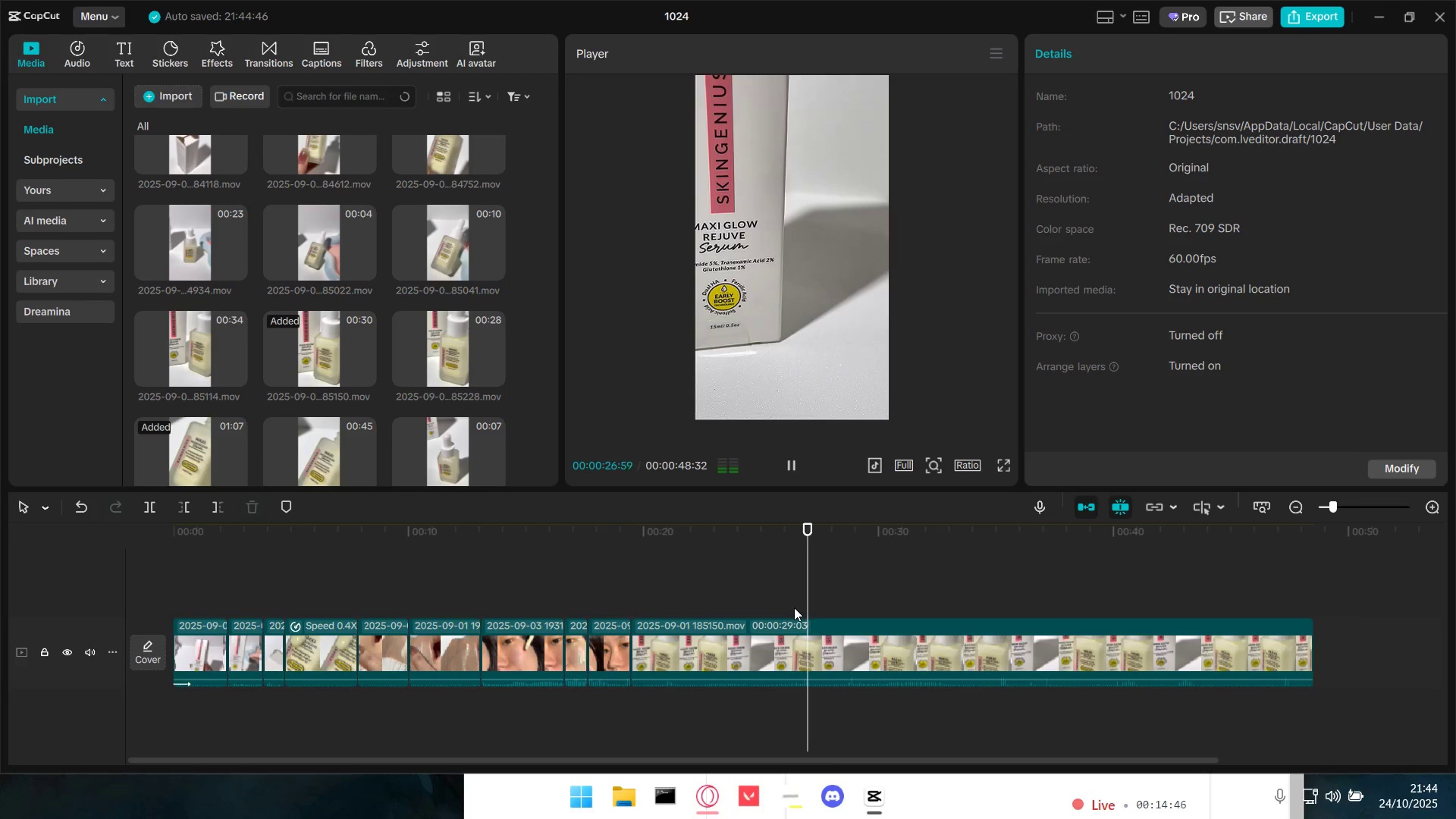 
key(Space)
 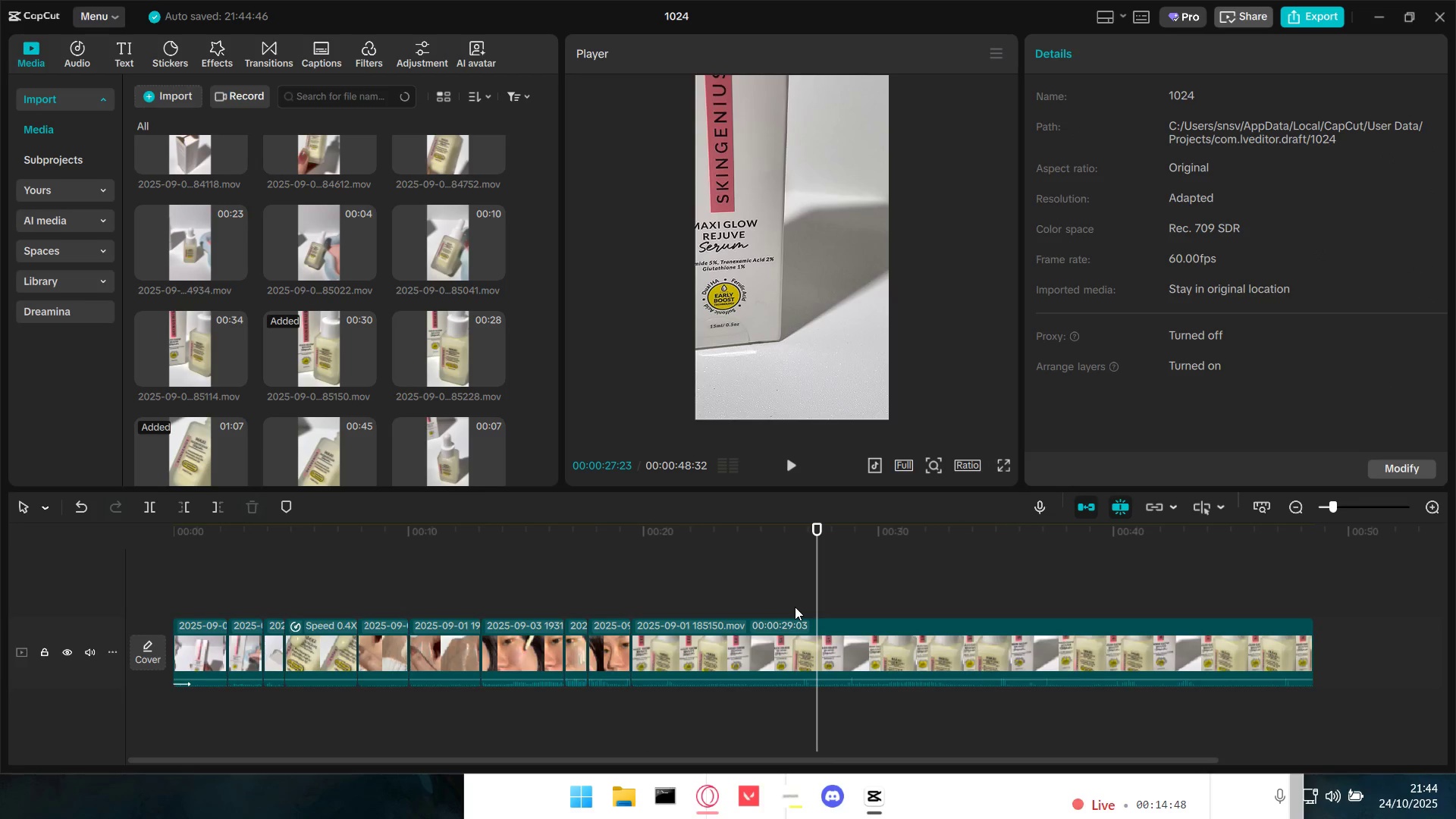 
left_click([787, 605])
 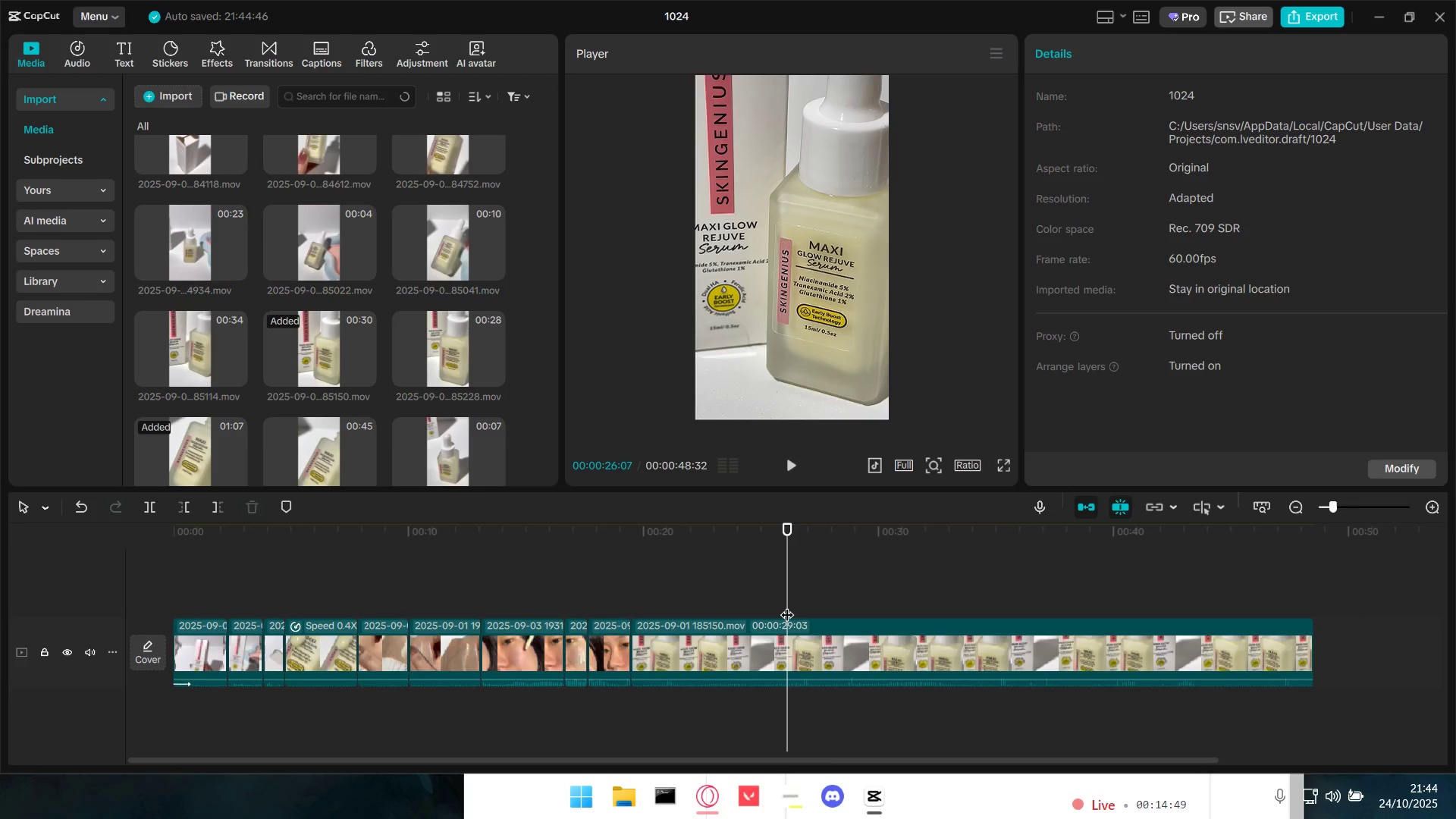 
key(Space)
 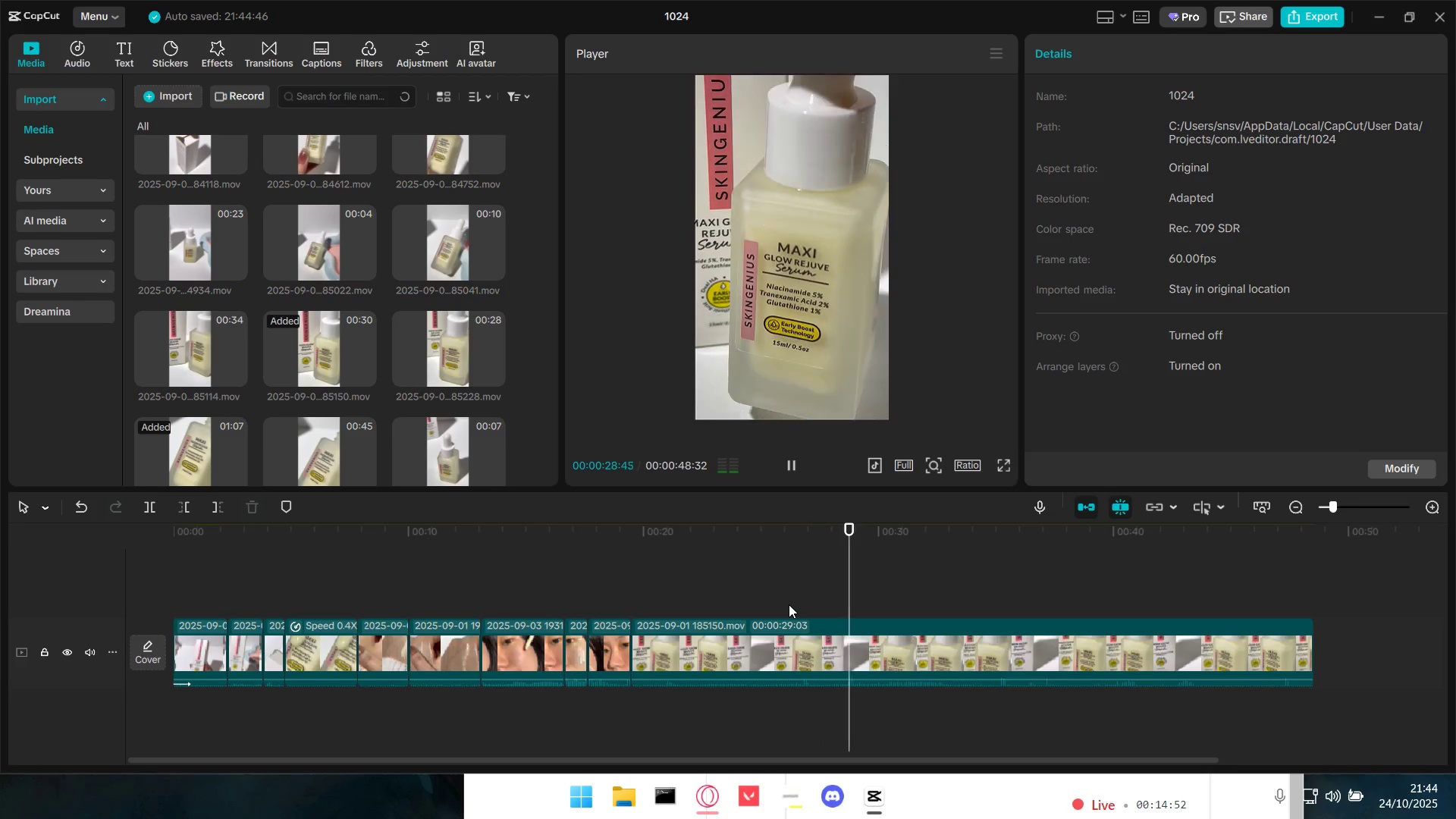 
key(Space)
 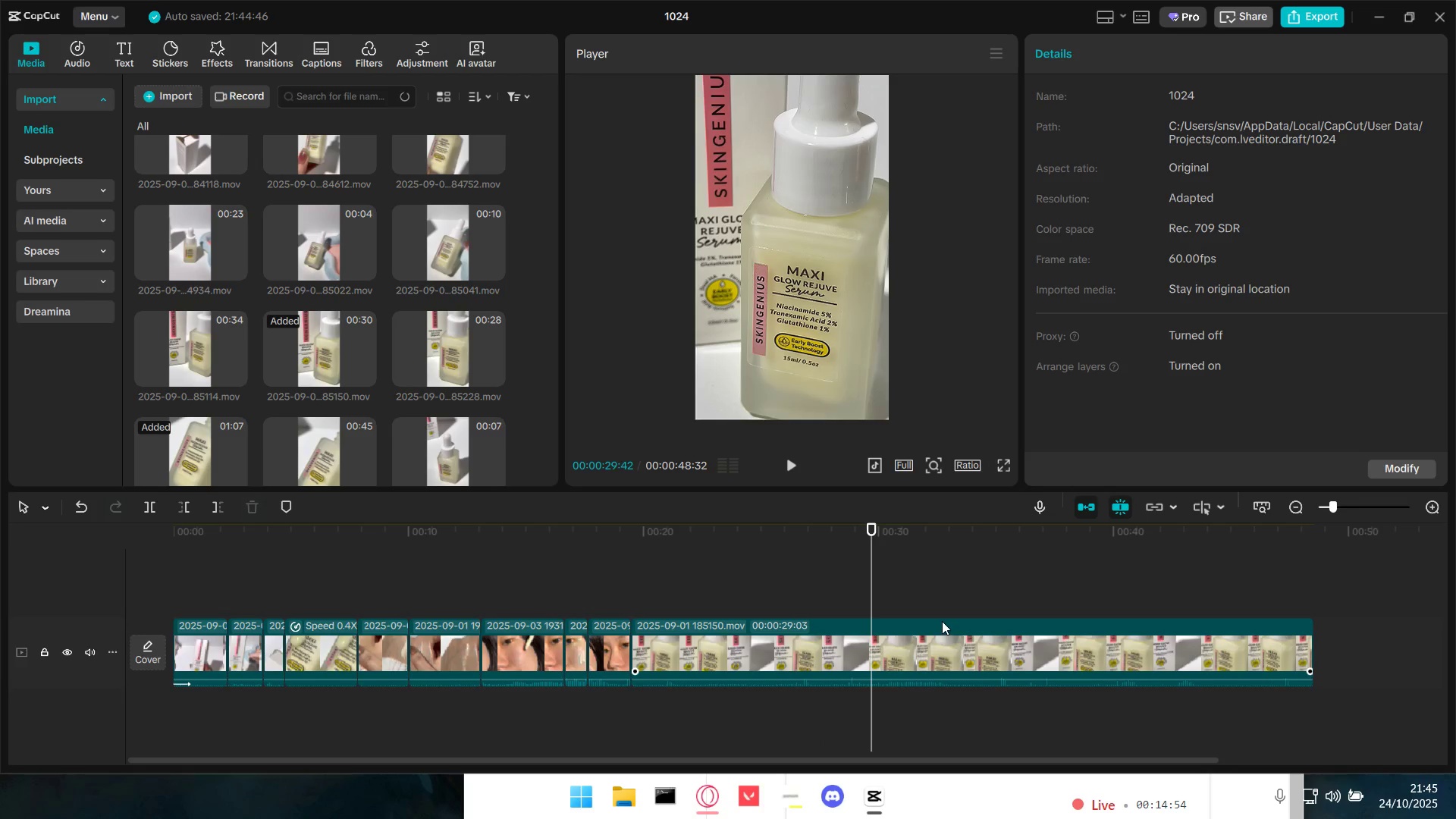 
key(Space)
 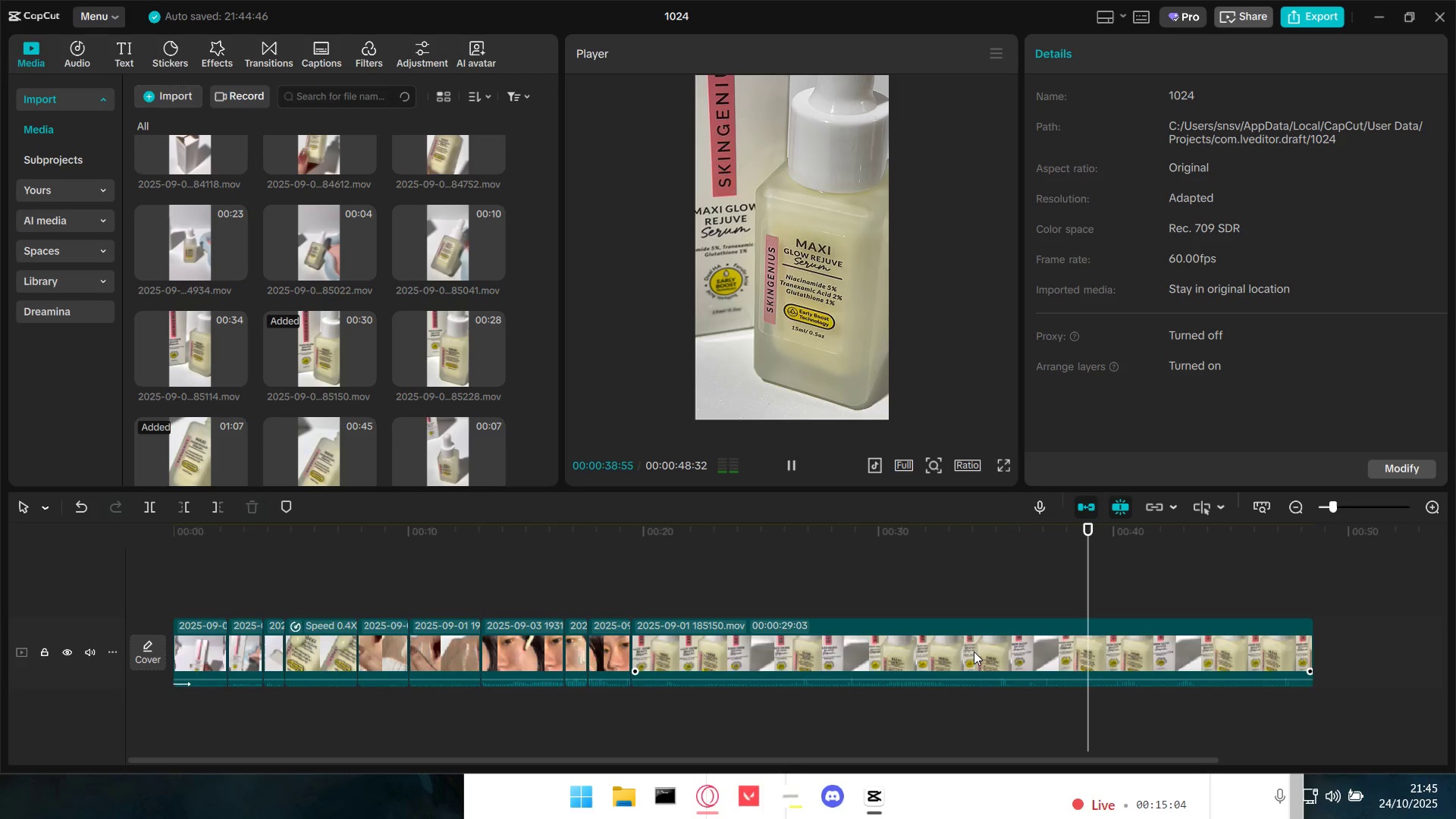 
wait(14.28)
 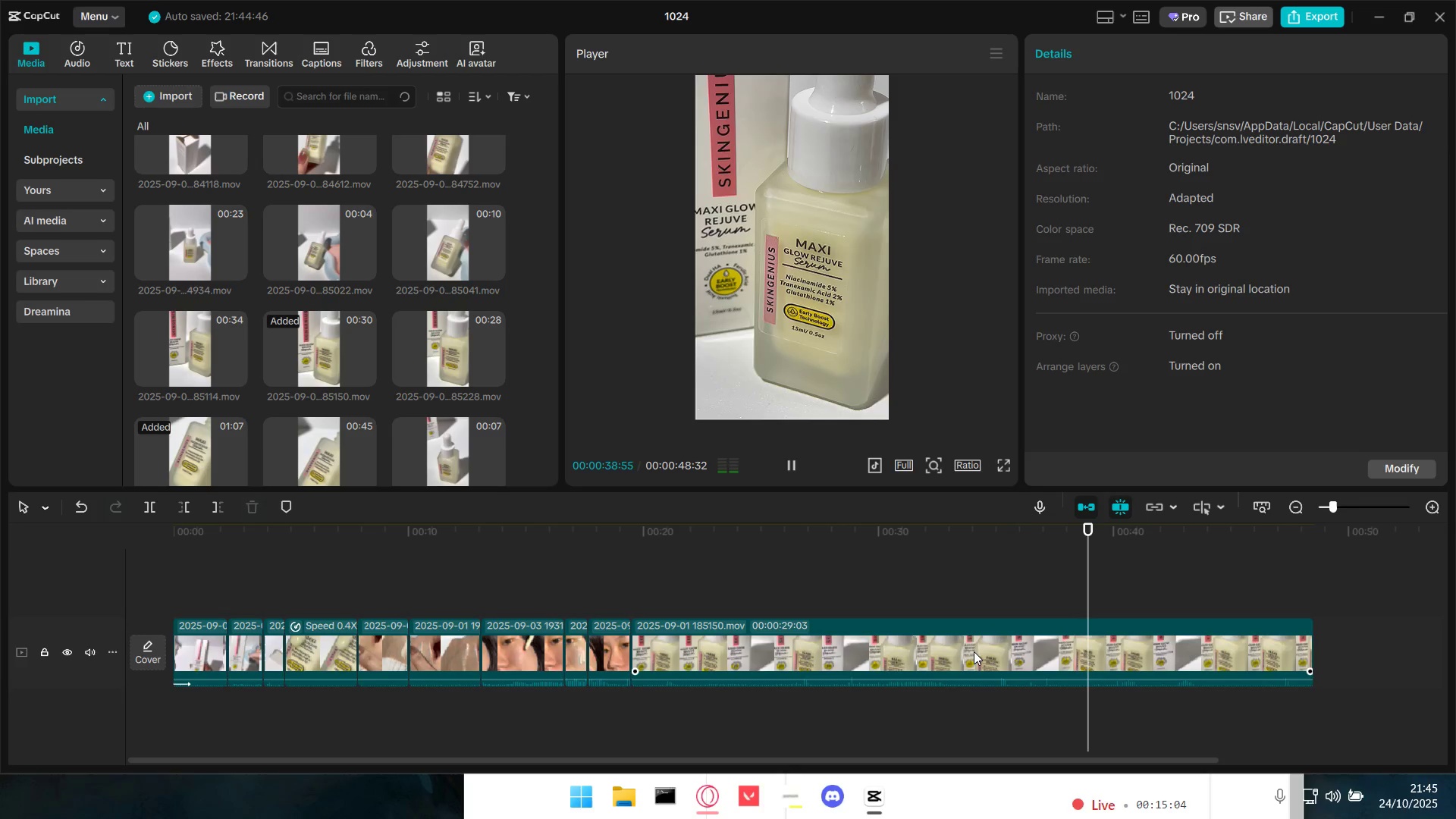 
key(Space)
 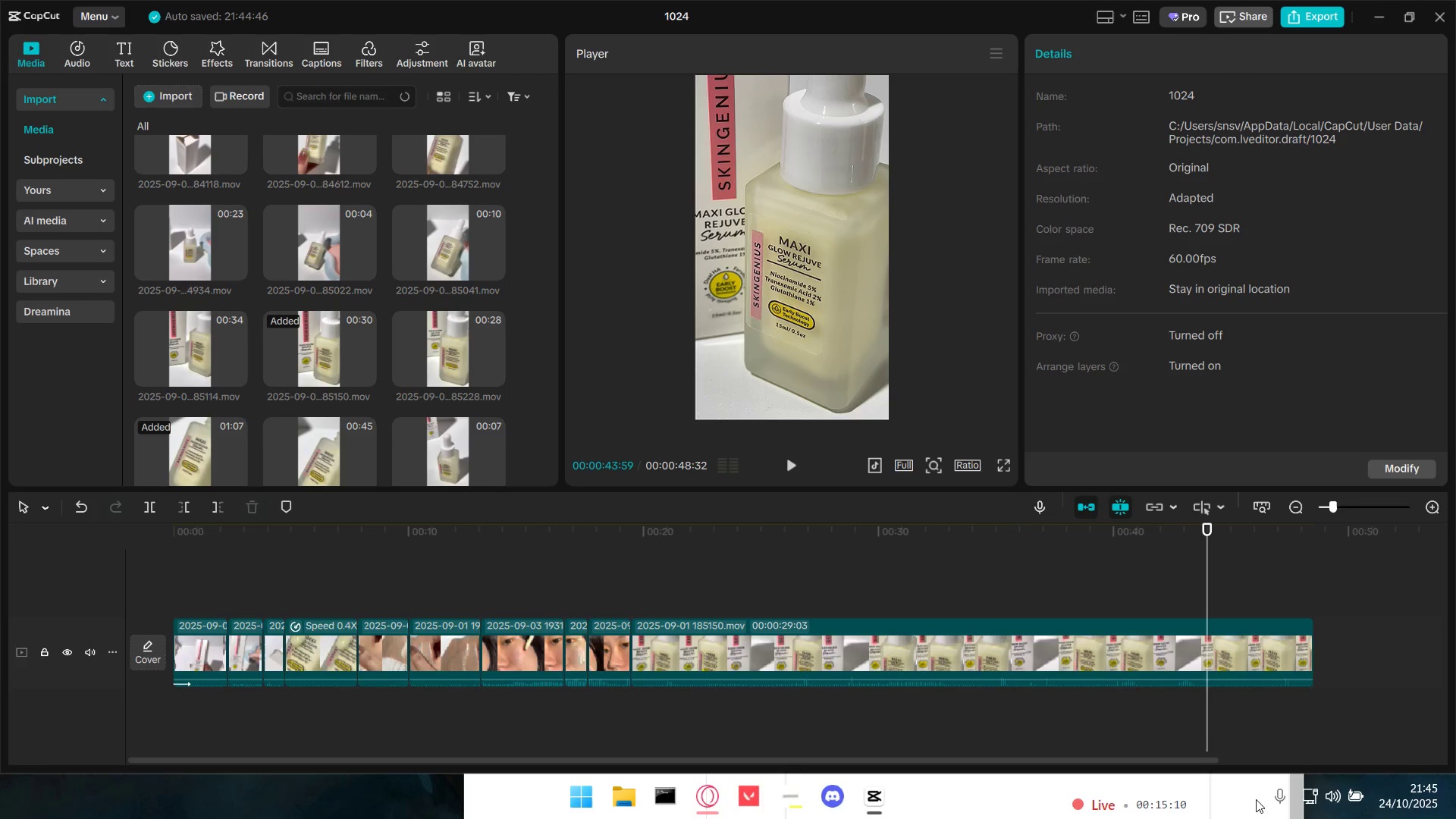 
left_click([1259, 799])
 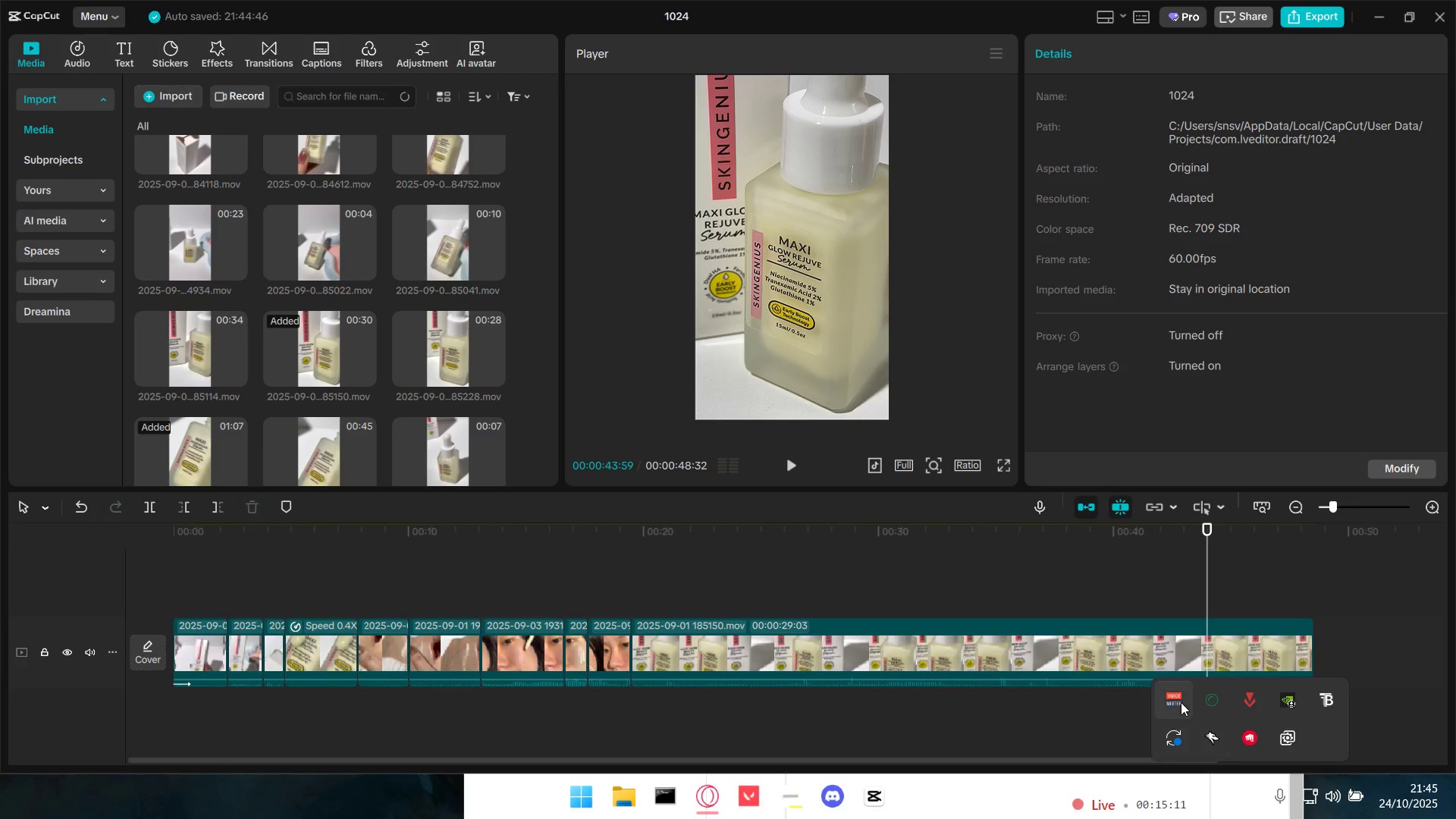 
left_click([1177, 701])
 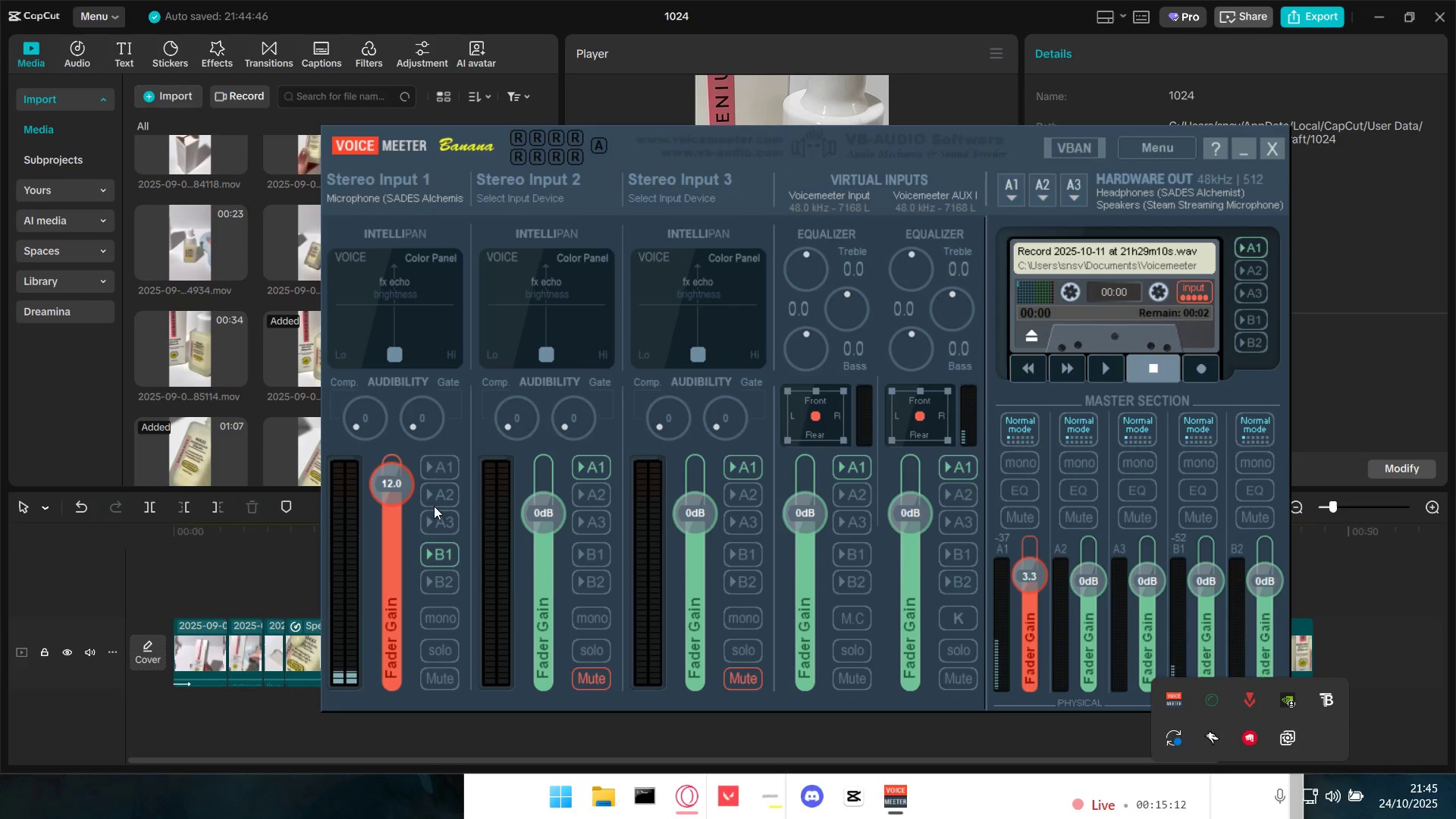 
left_click_drag(start_coordinate=[387, 492], to_coordinate=[388, 417])
 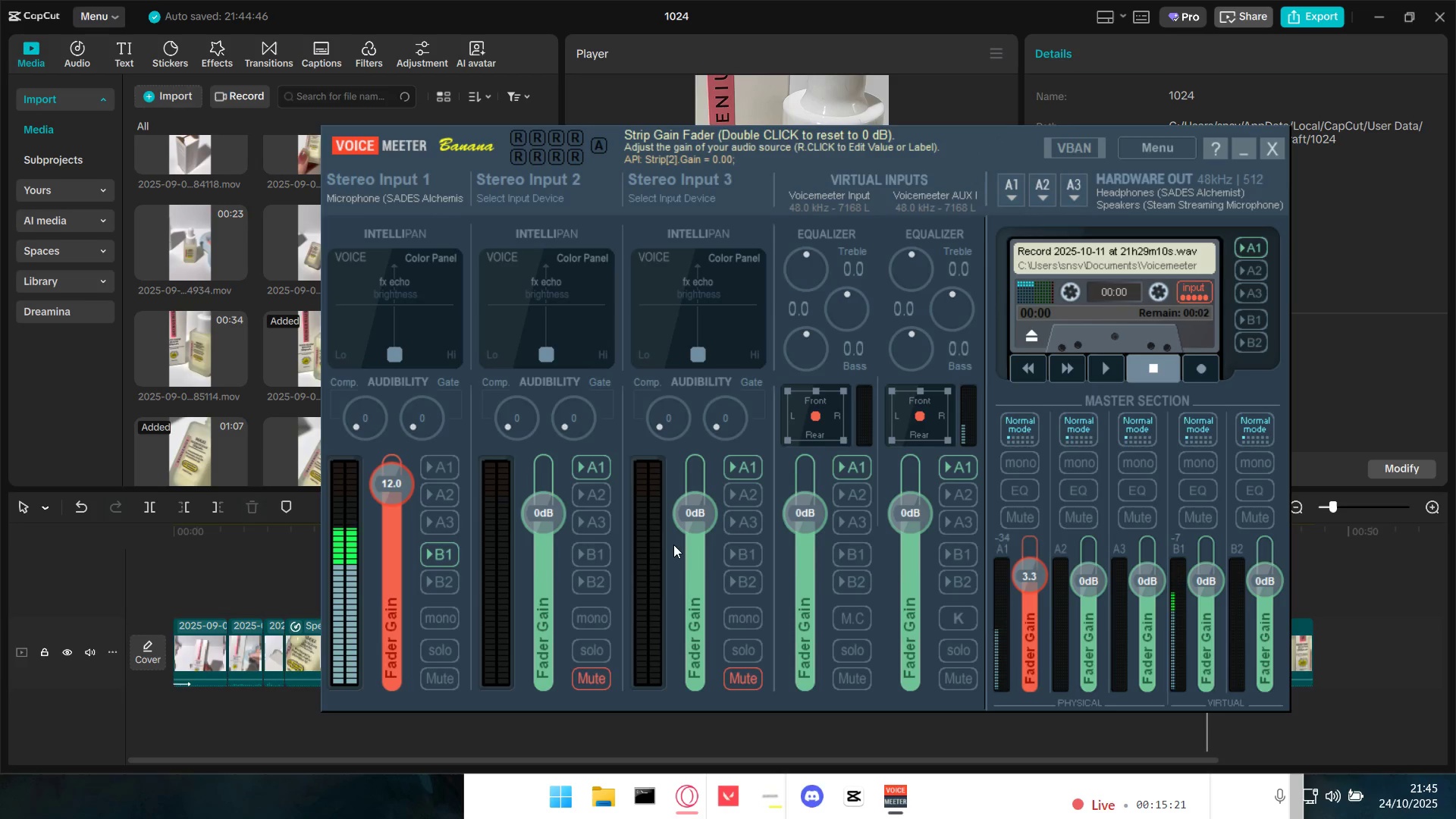 
wait(13.2)
 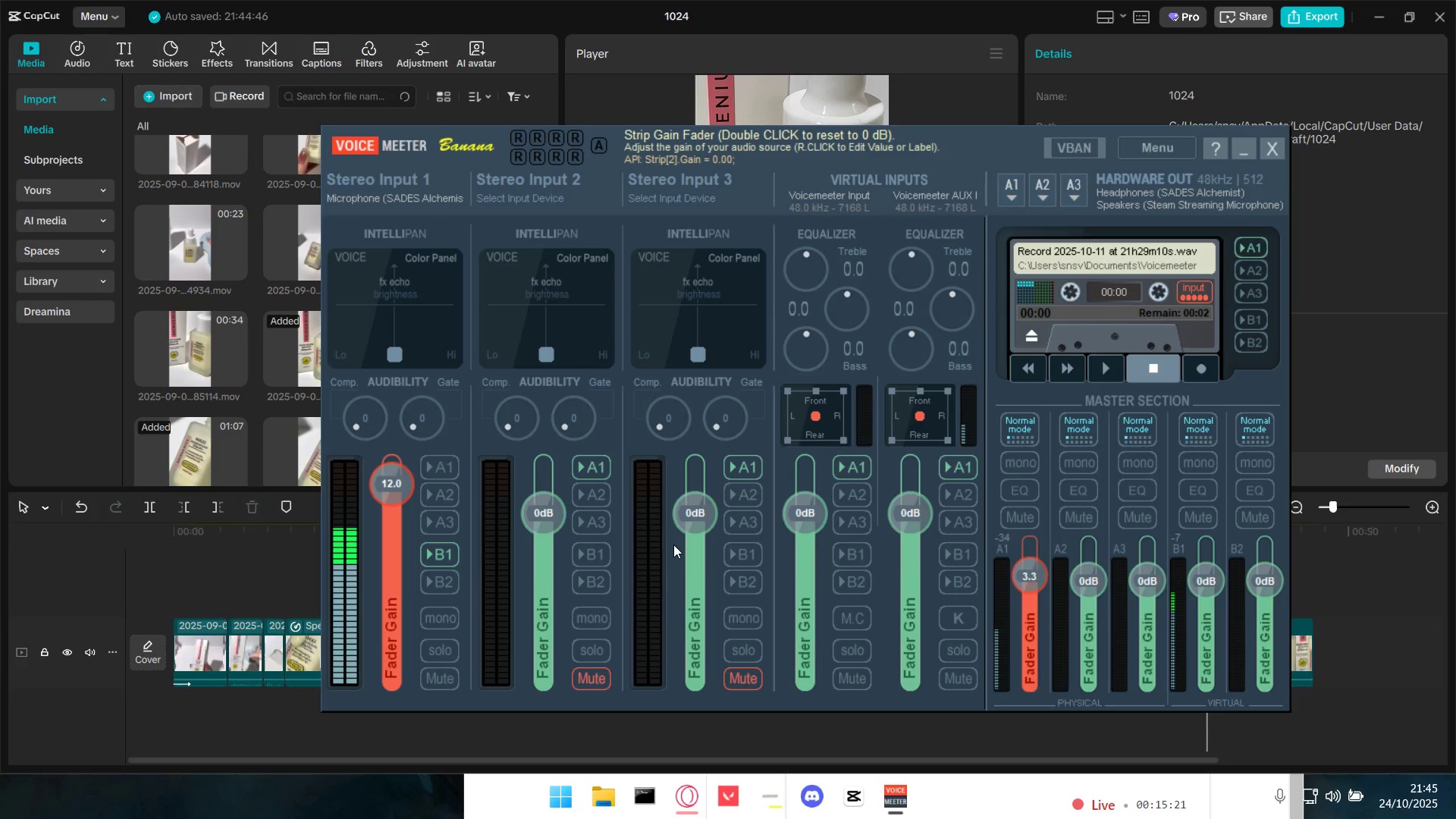 
left_click([1246, 147])
 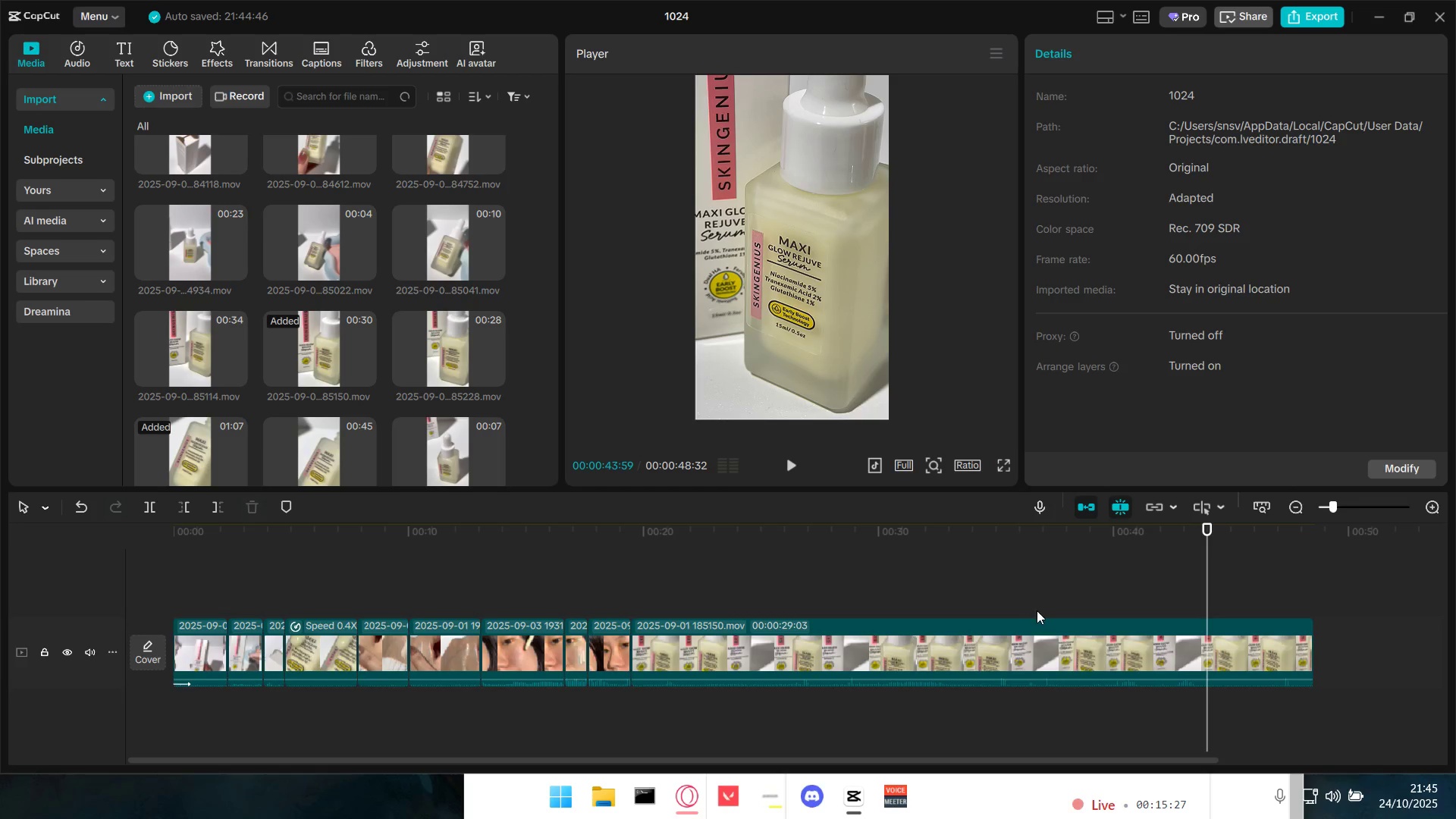 
left_click([1049, 591])
 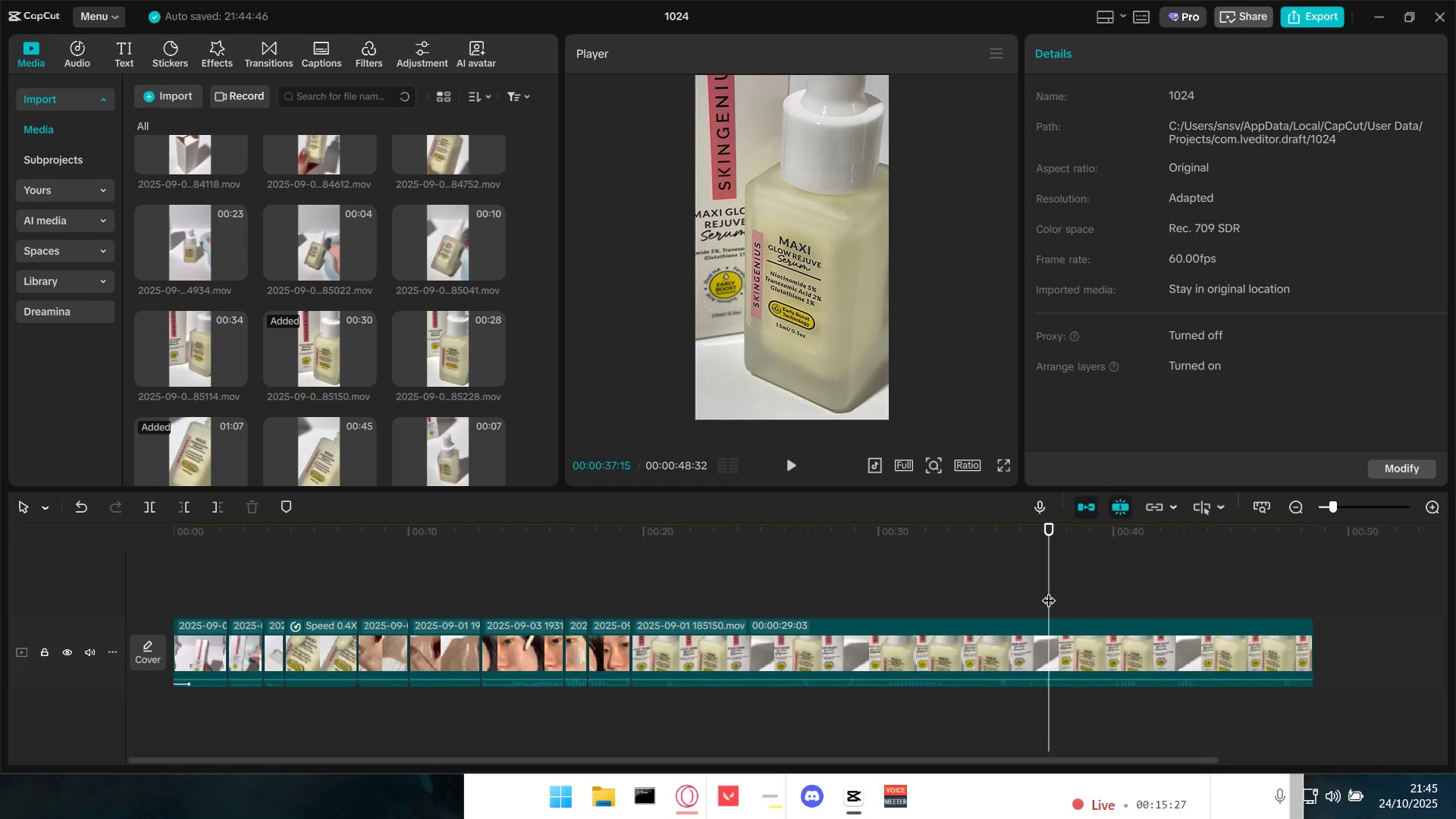 
key(Space)
 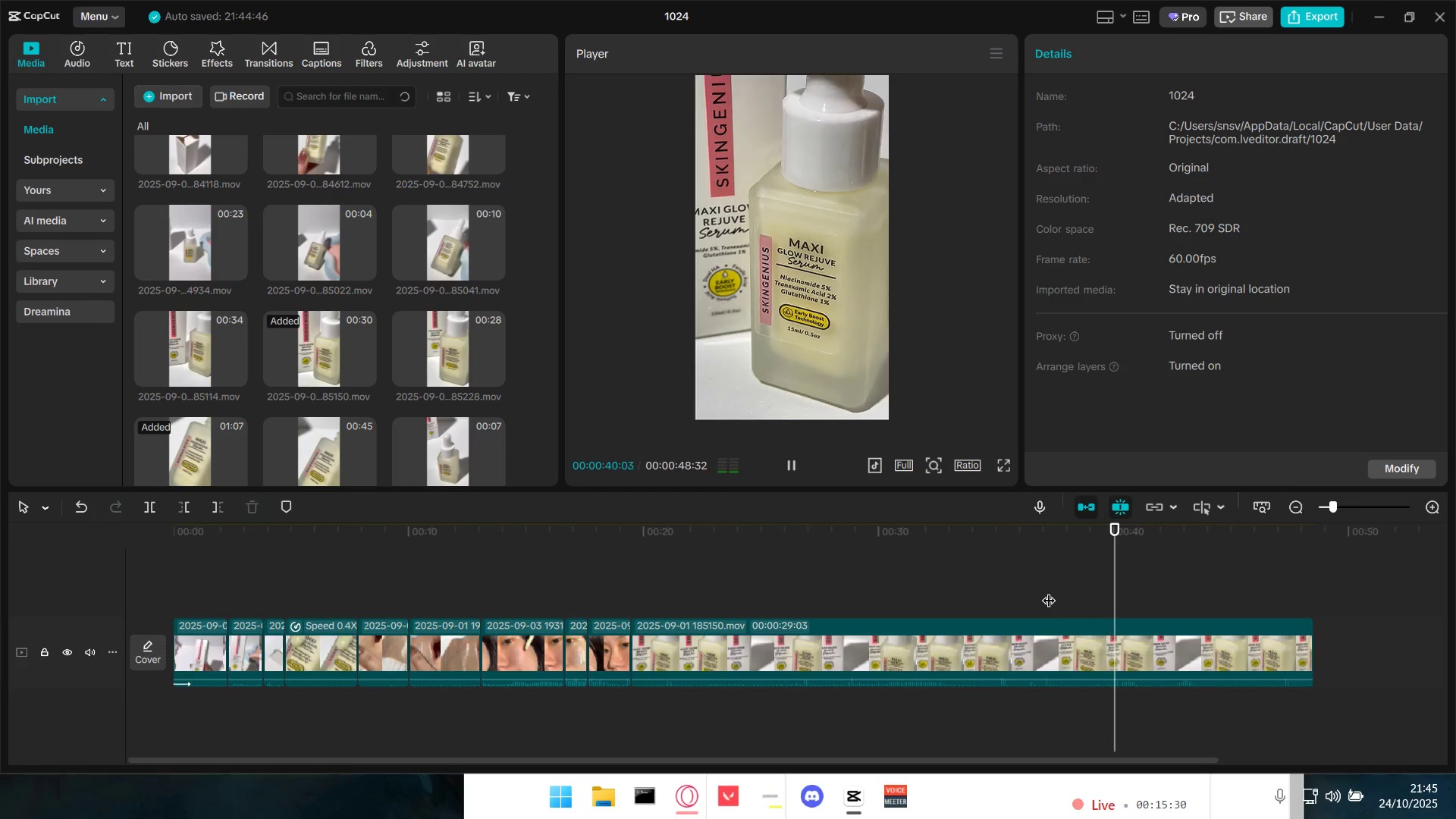 
key(Space)
 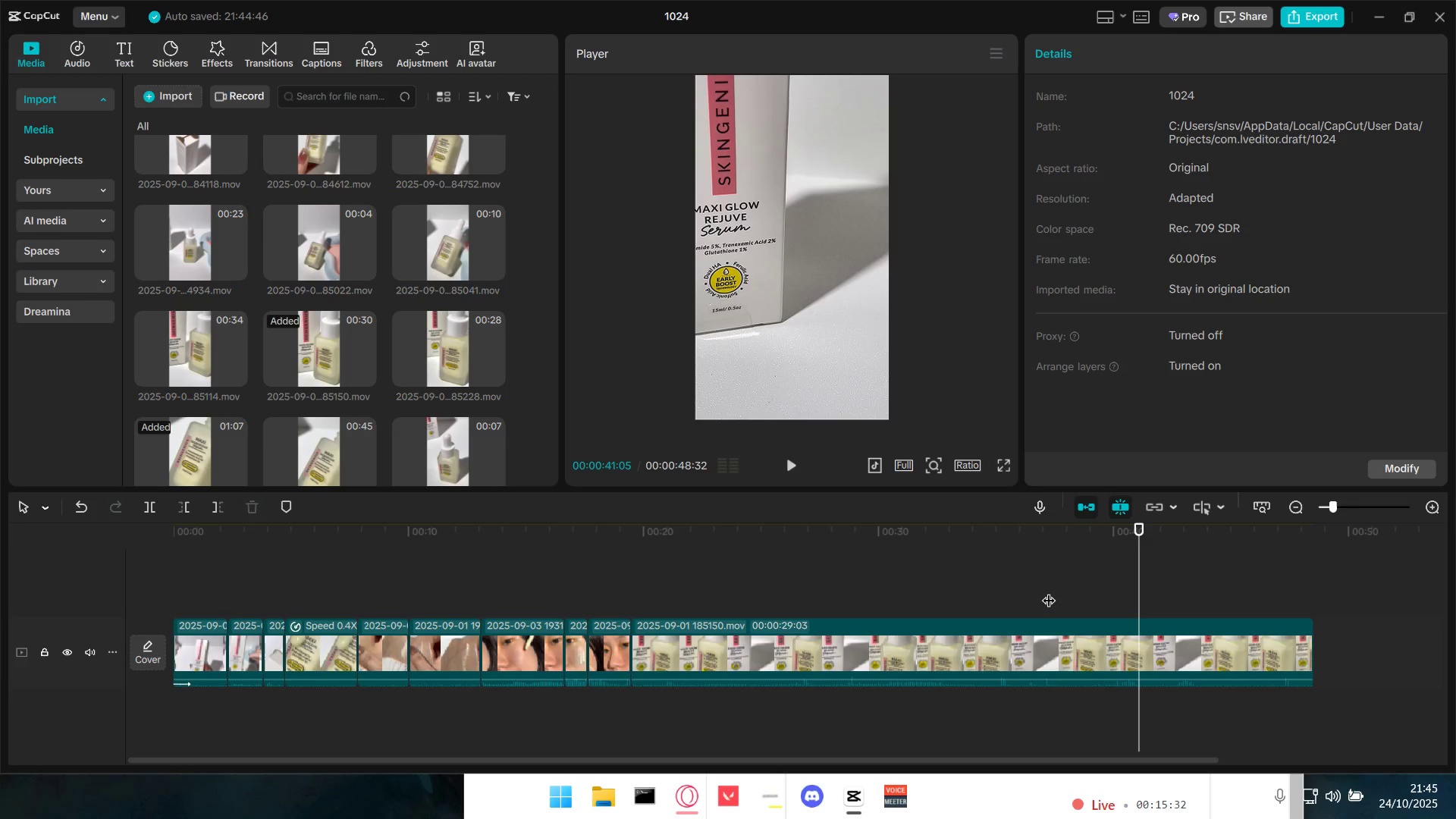 
key(Space)
 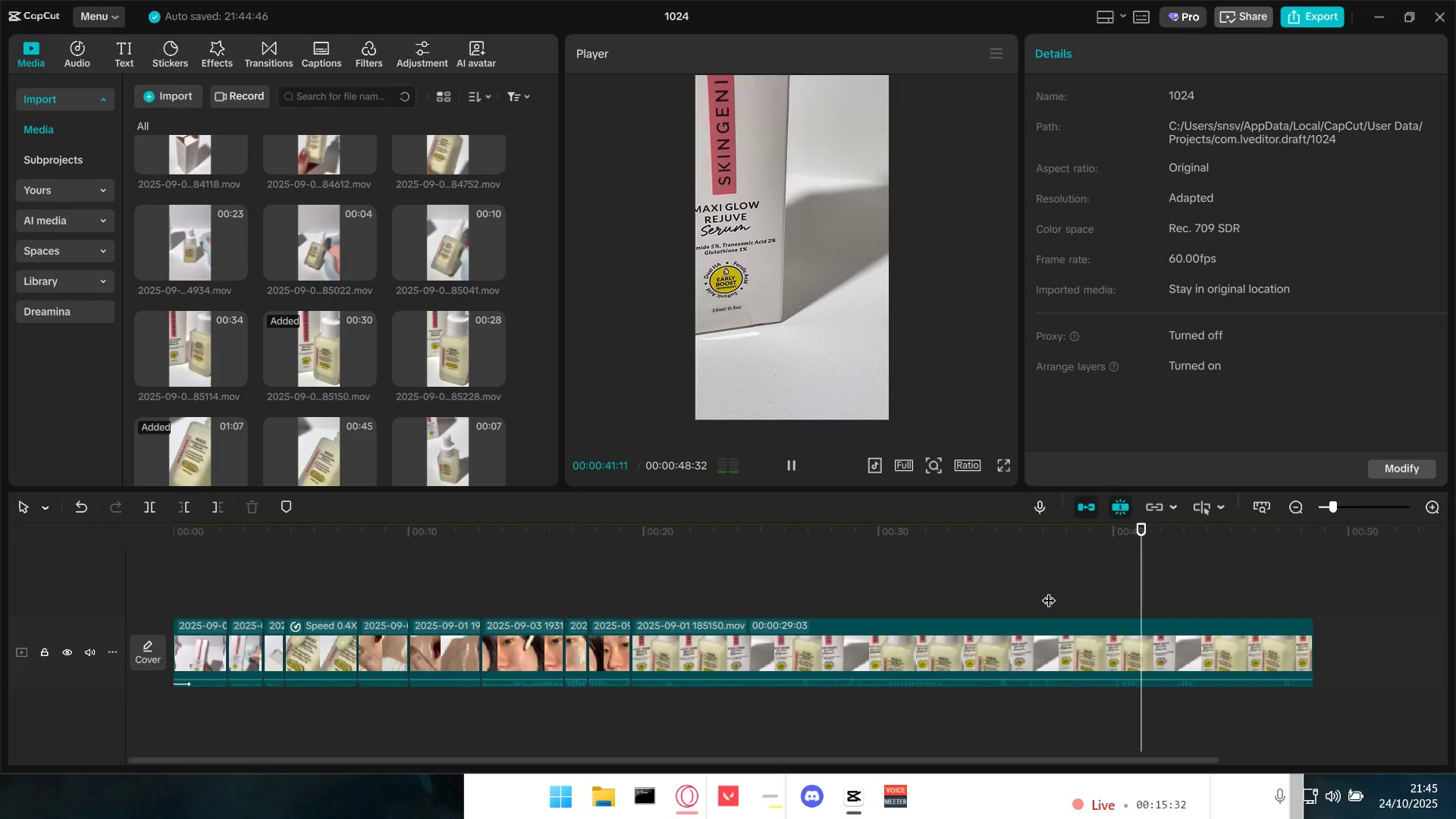 
key(Space)
 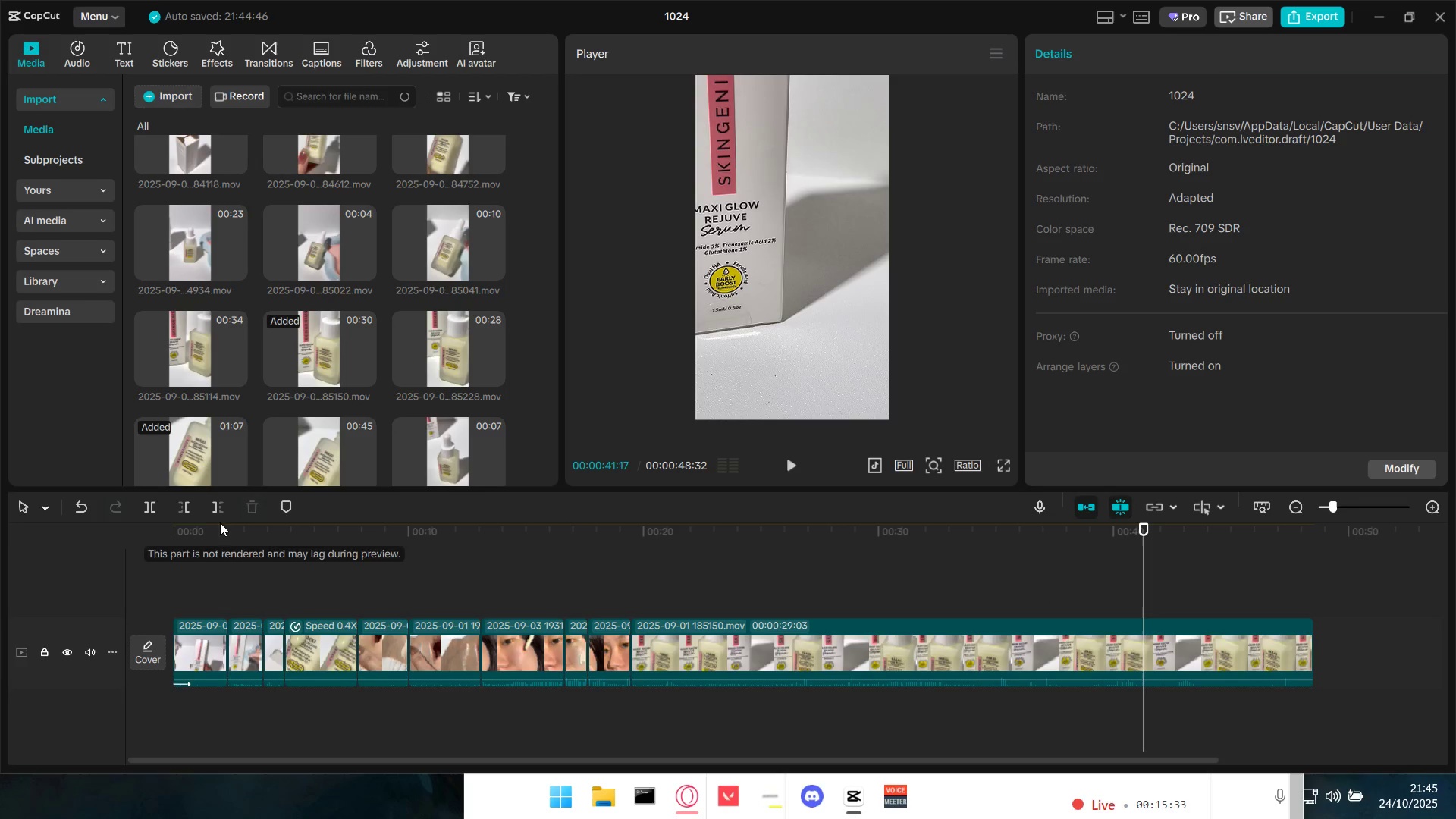 
left_click([184, 508])
 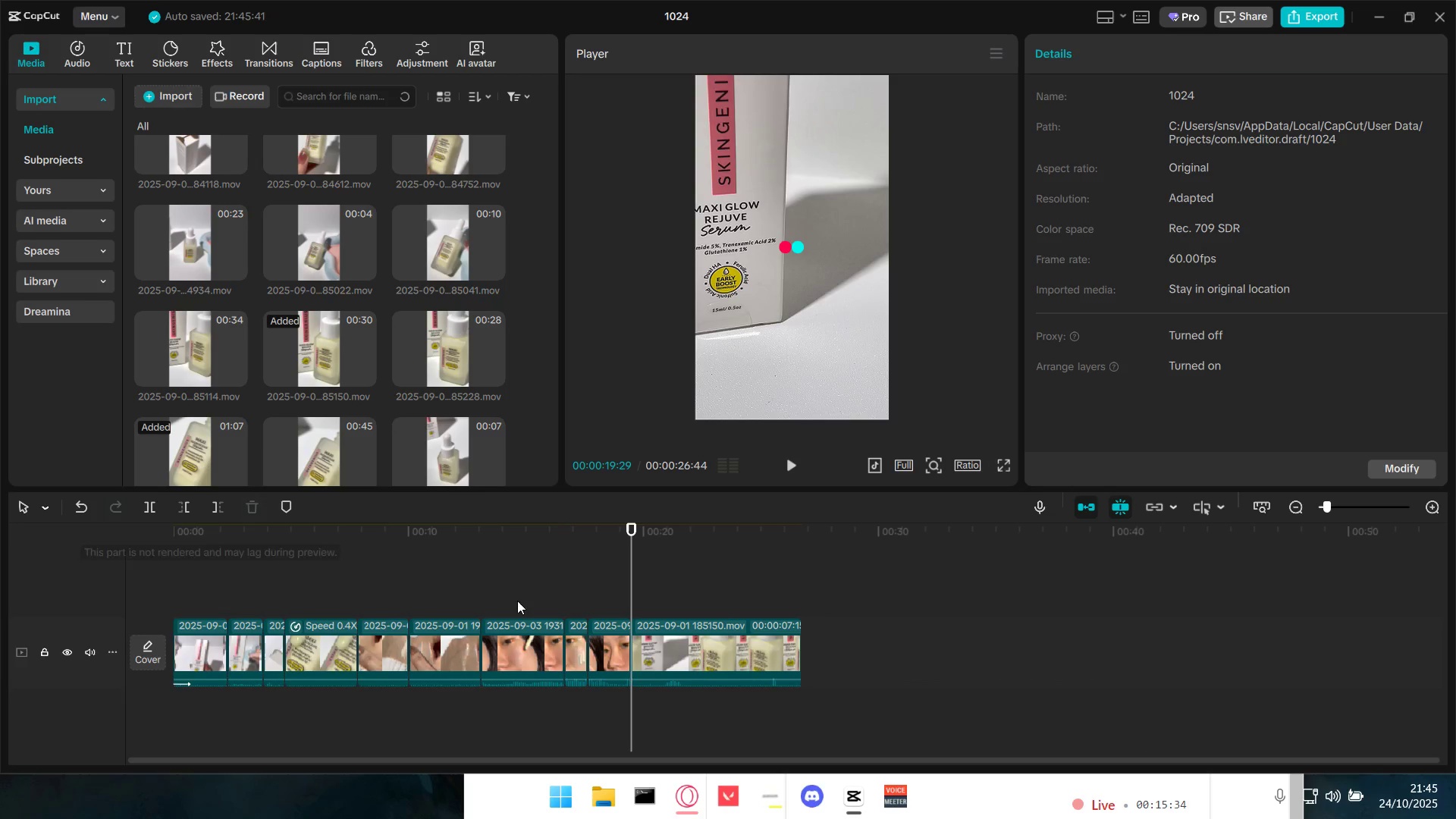 
key(Space)
 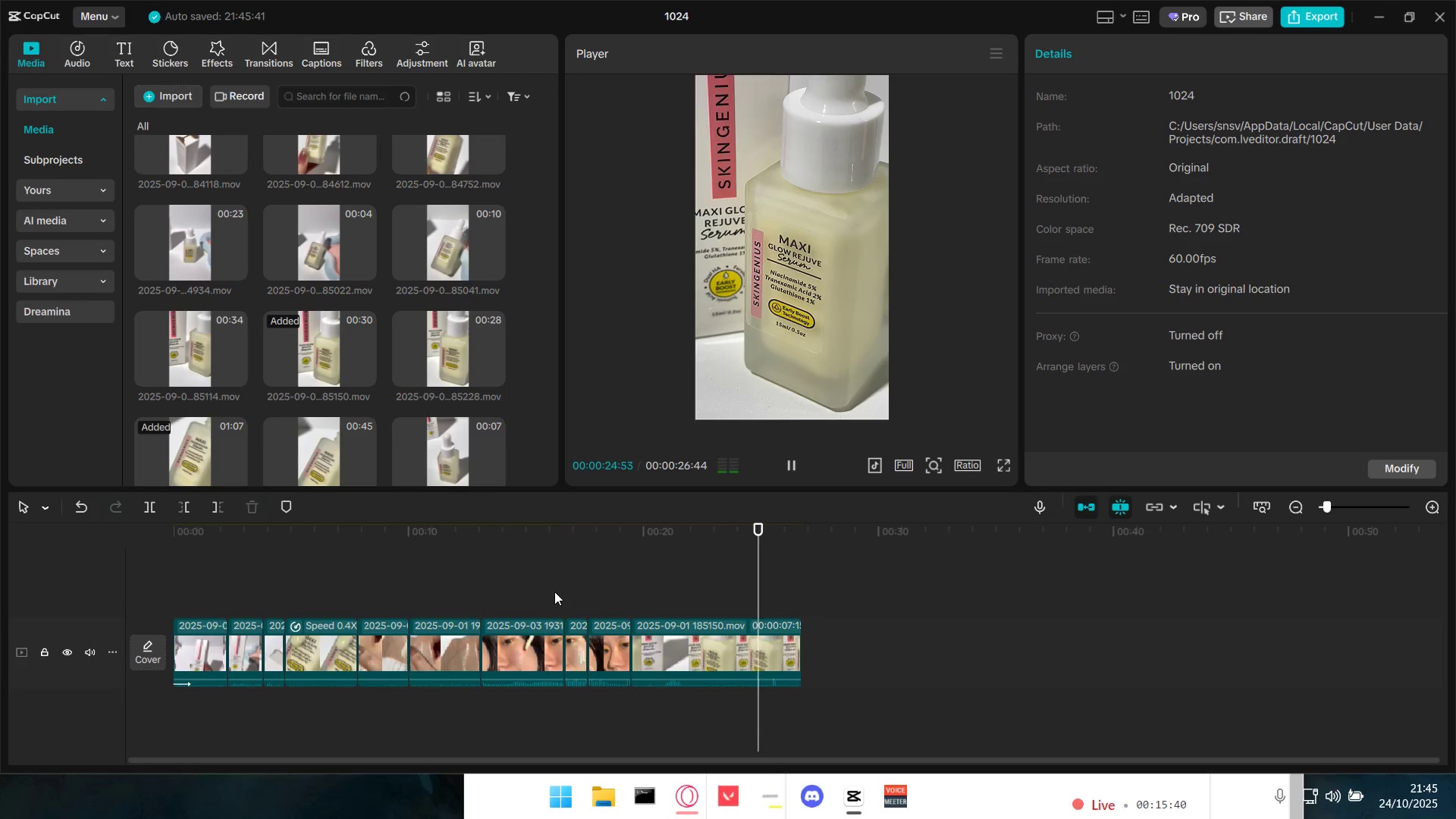 
wait(7.43)
 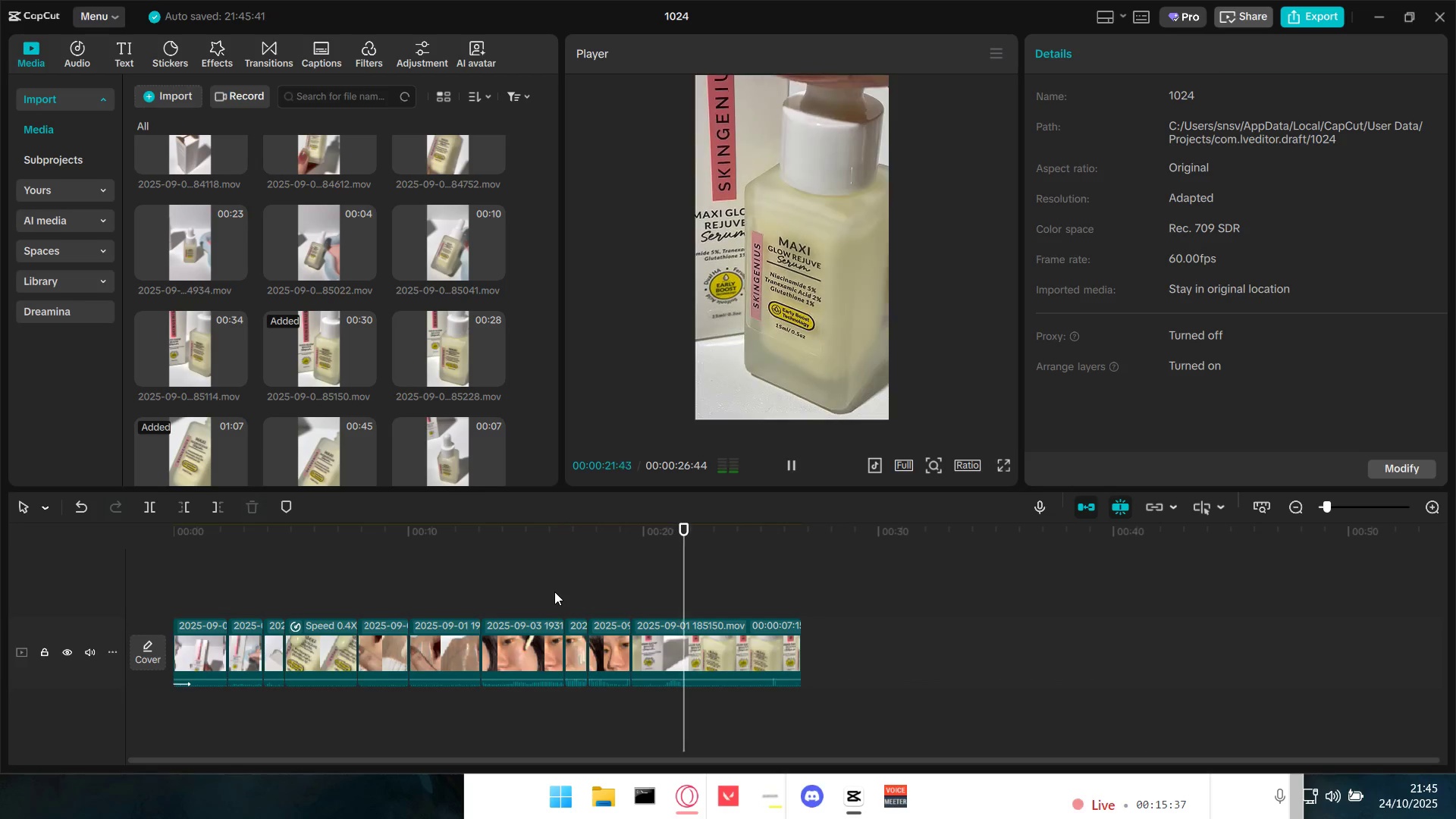 
key(Space)
 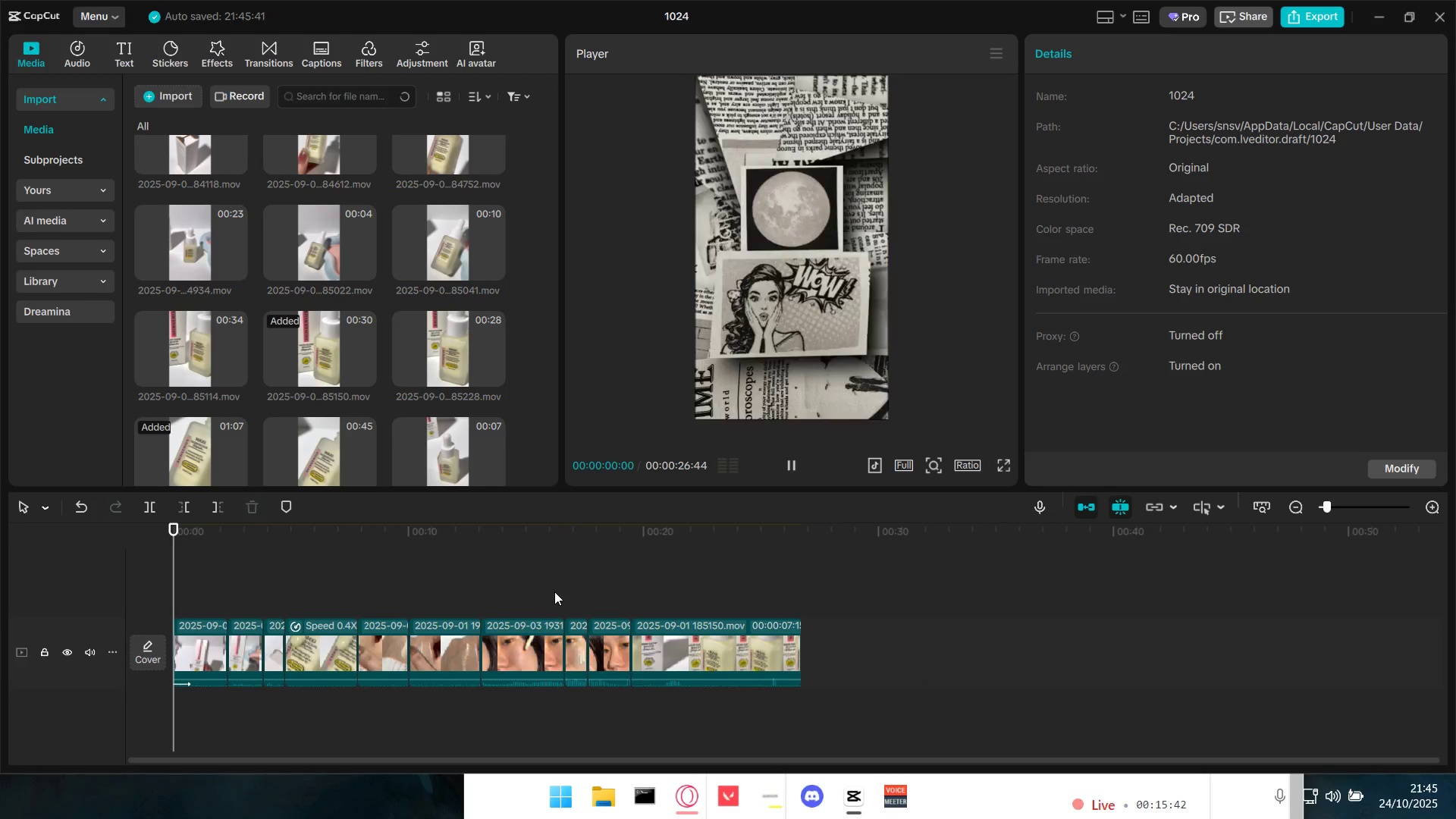 
key(Control+Z)
 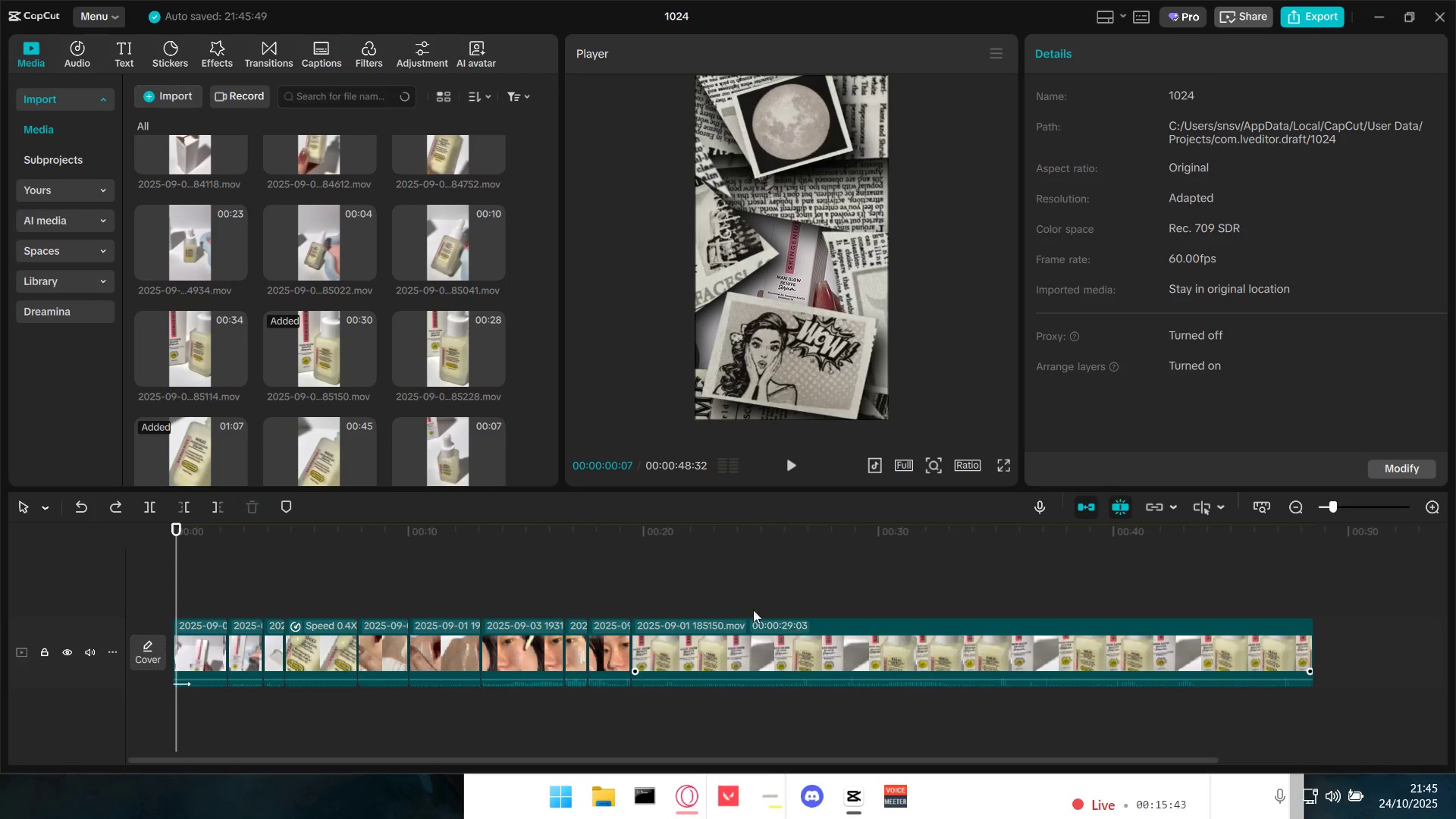 
left_click([687, 592])
 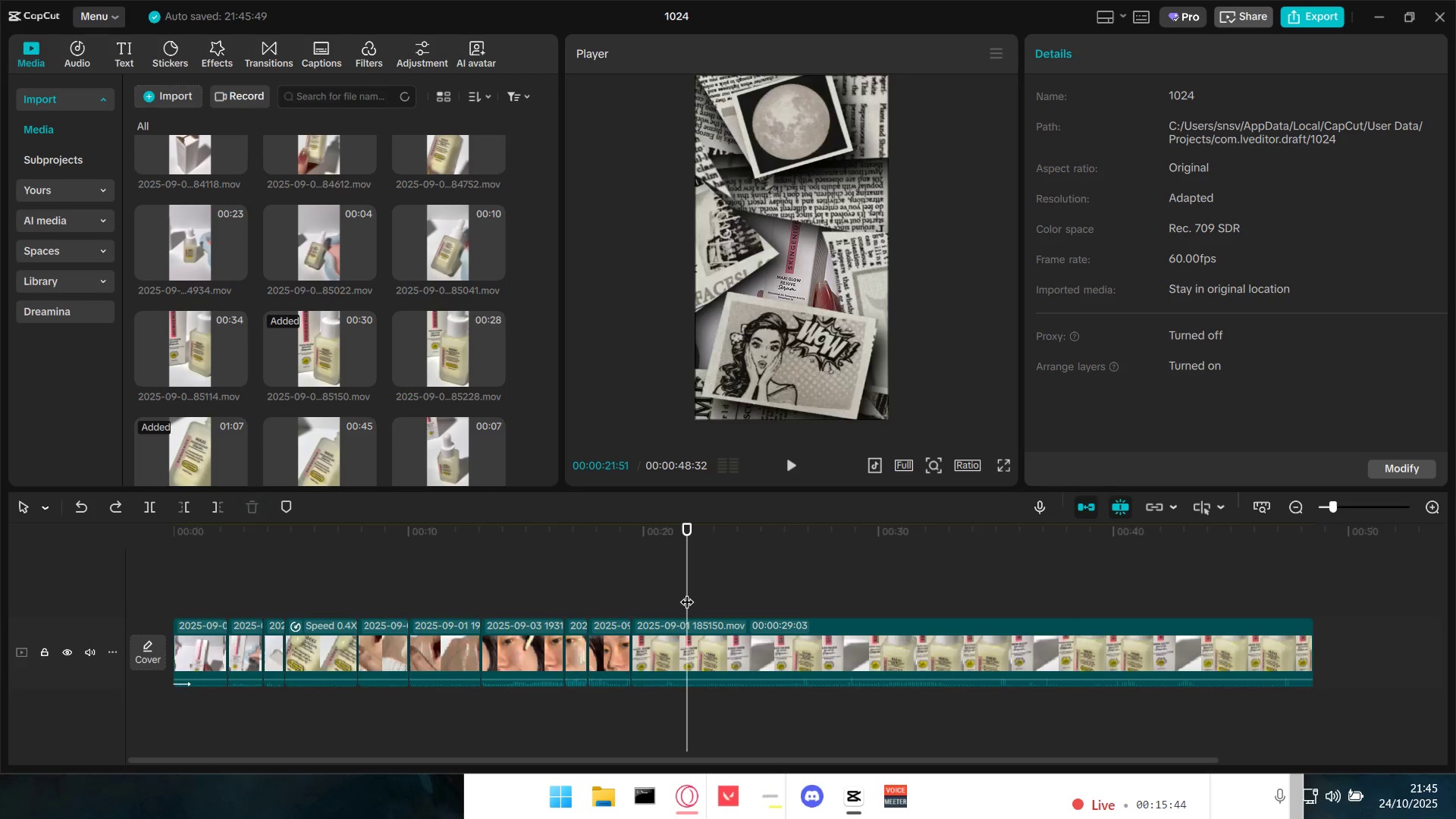 
key(Space)
 